 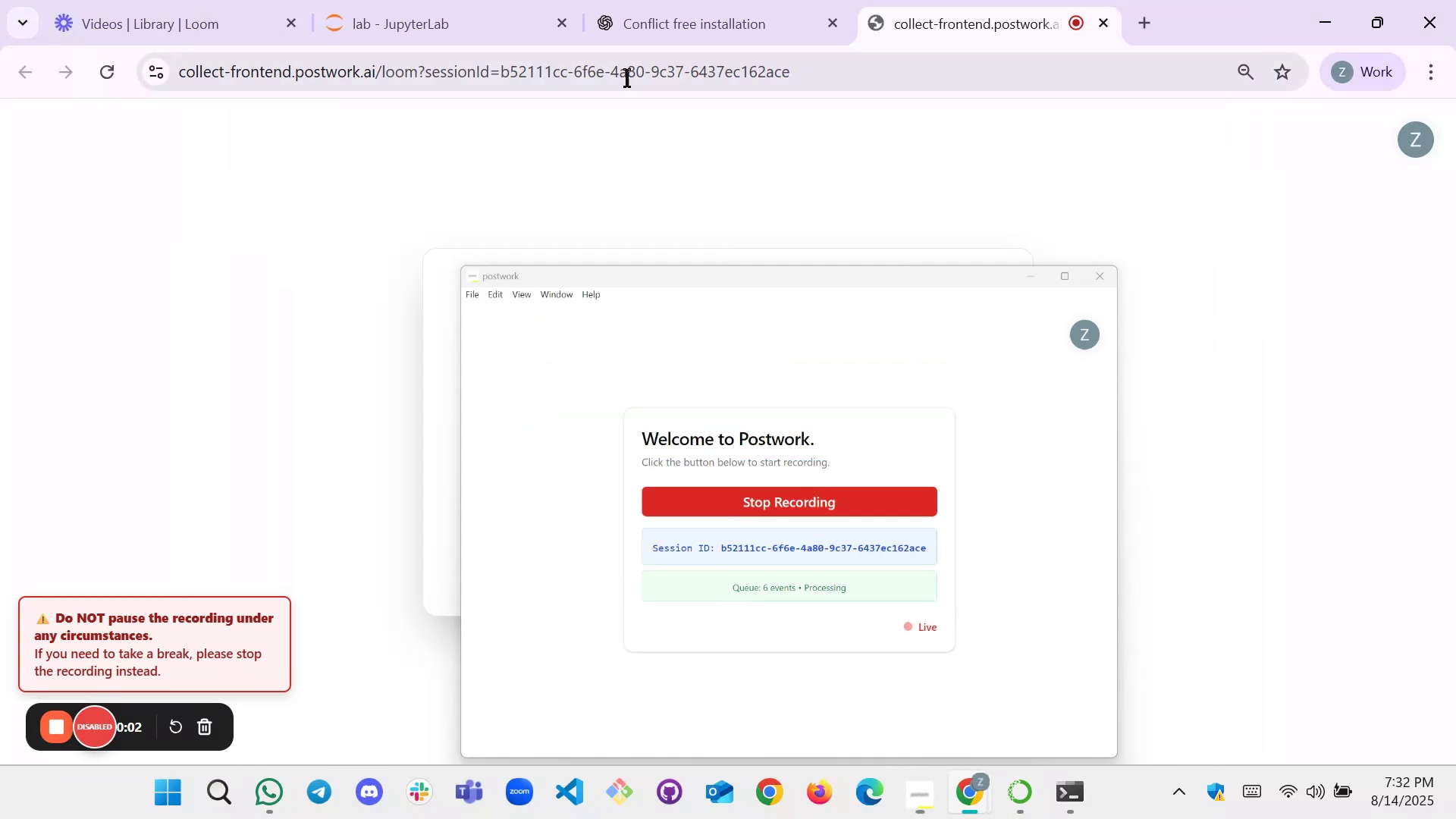 
left_click([399, 2])
 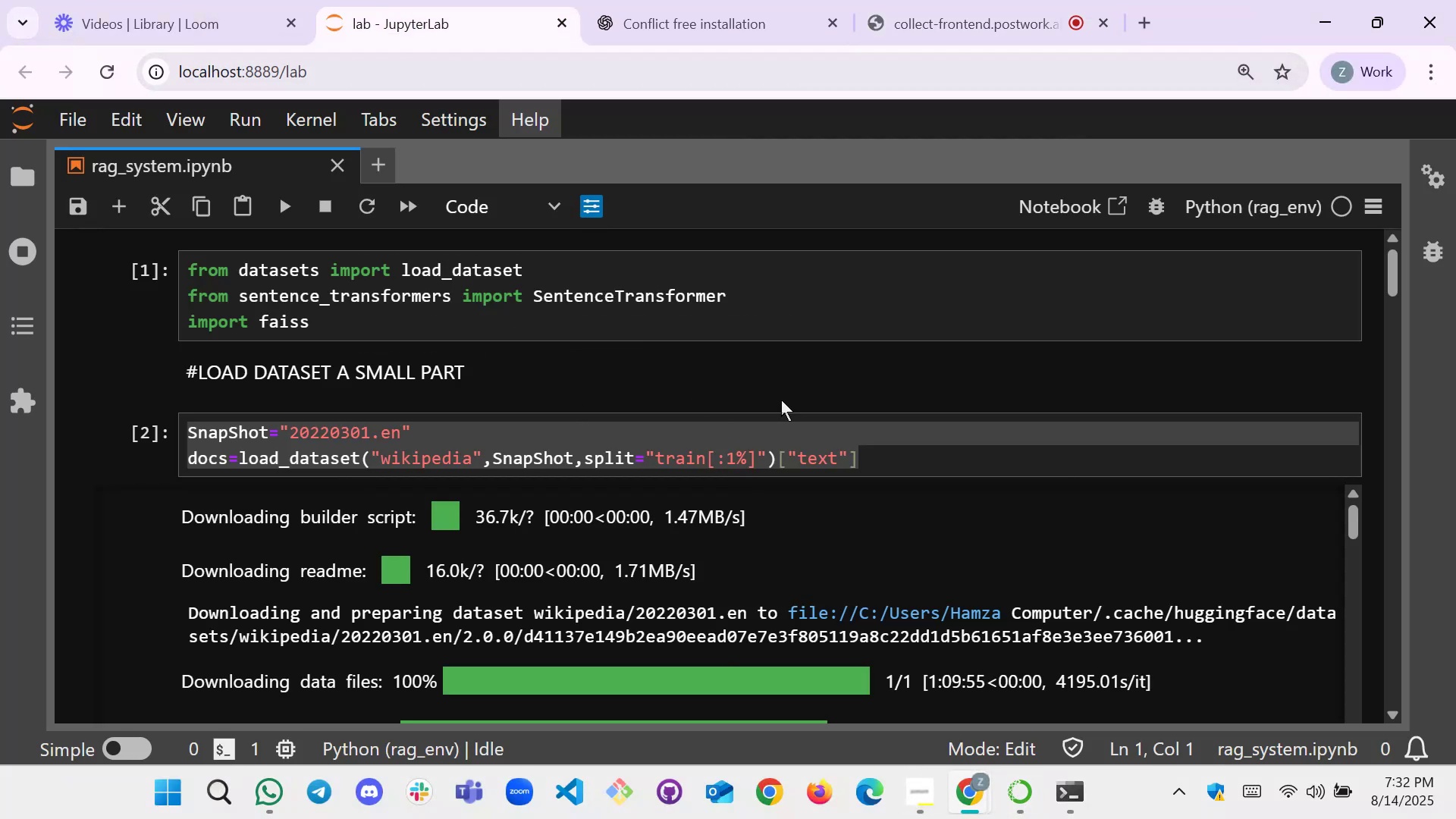 
left_click([915, 453])
 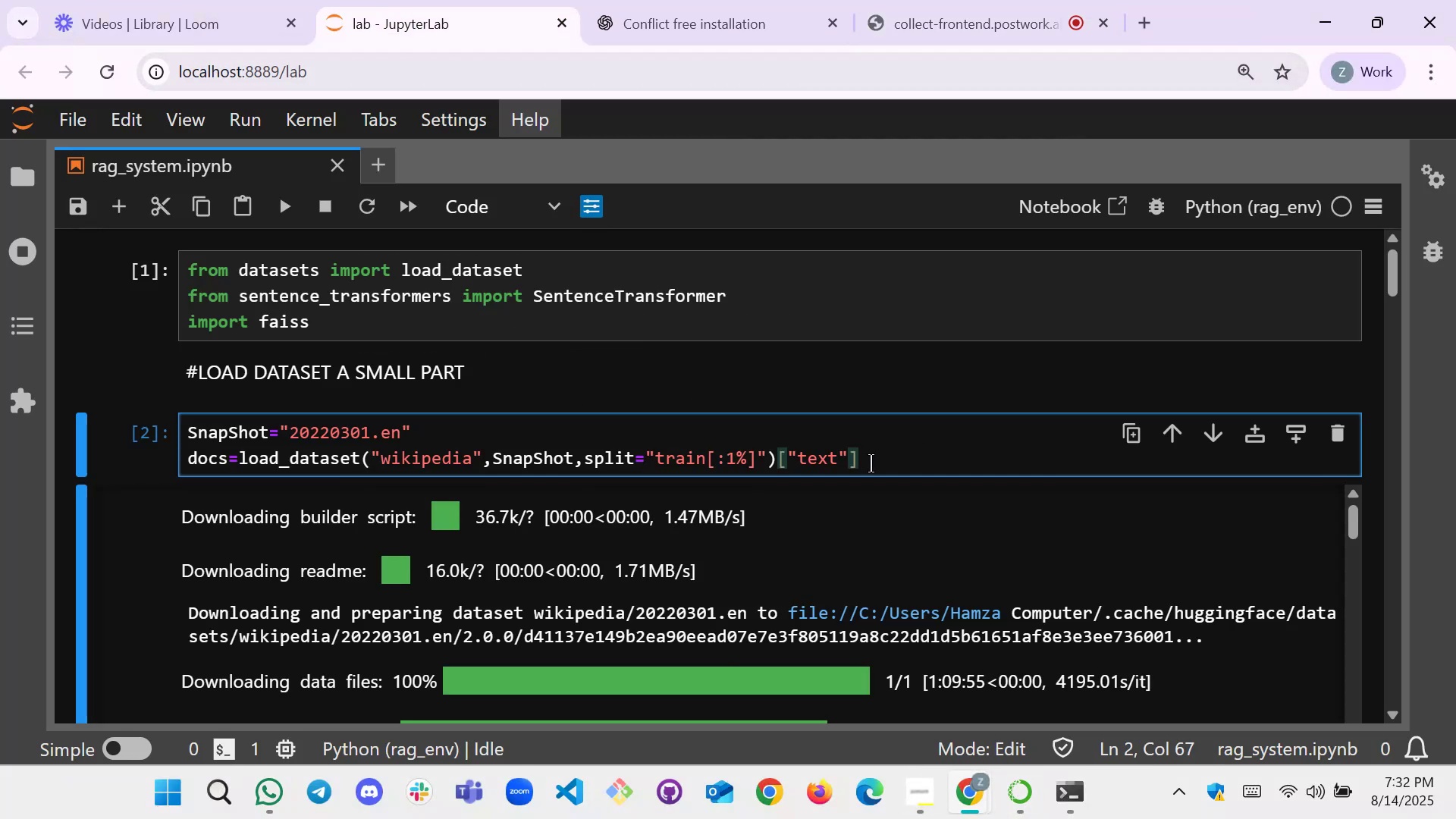 
left_click_drag(start_coordinate=[871, 463], to_coordinate=[194, 461])
 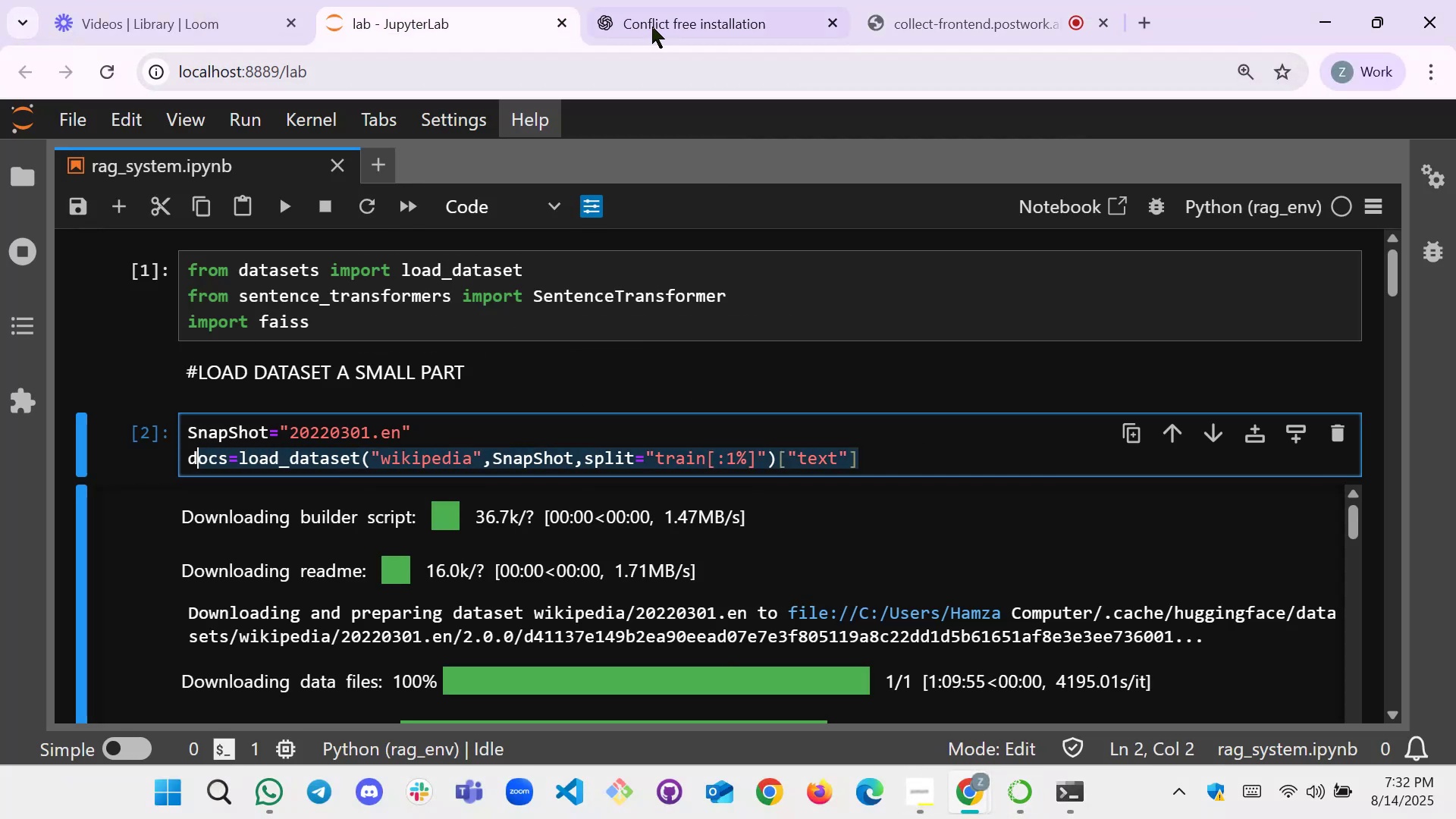 
left_click([666, 1])
 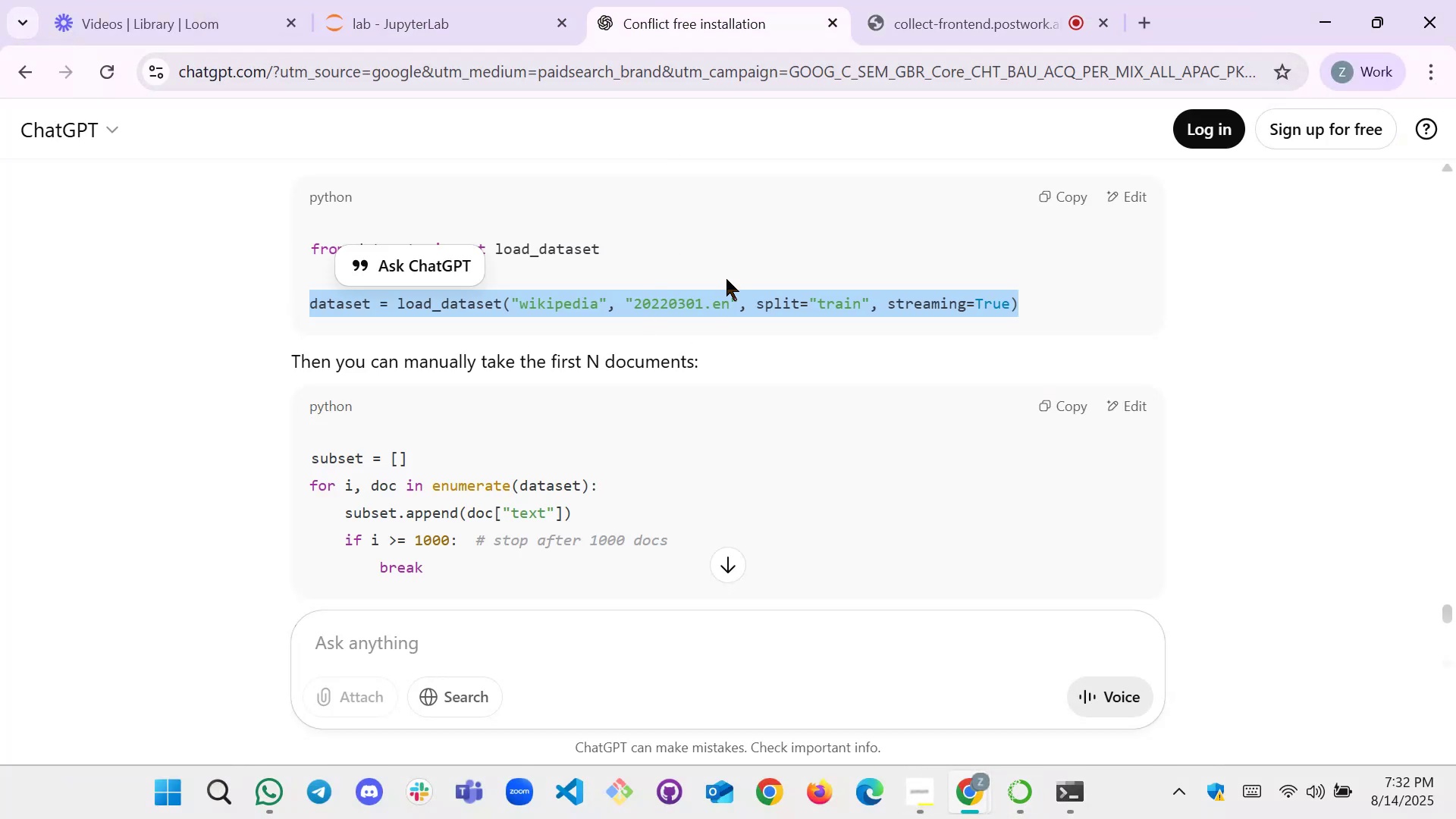 
left_click([742, 256])
 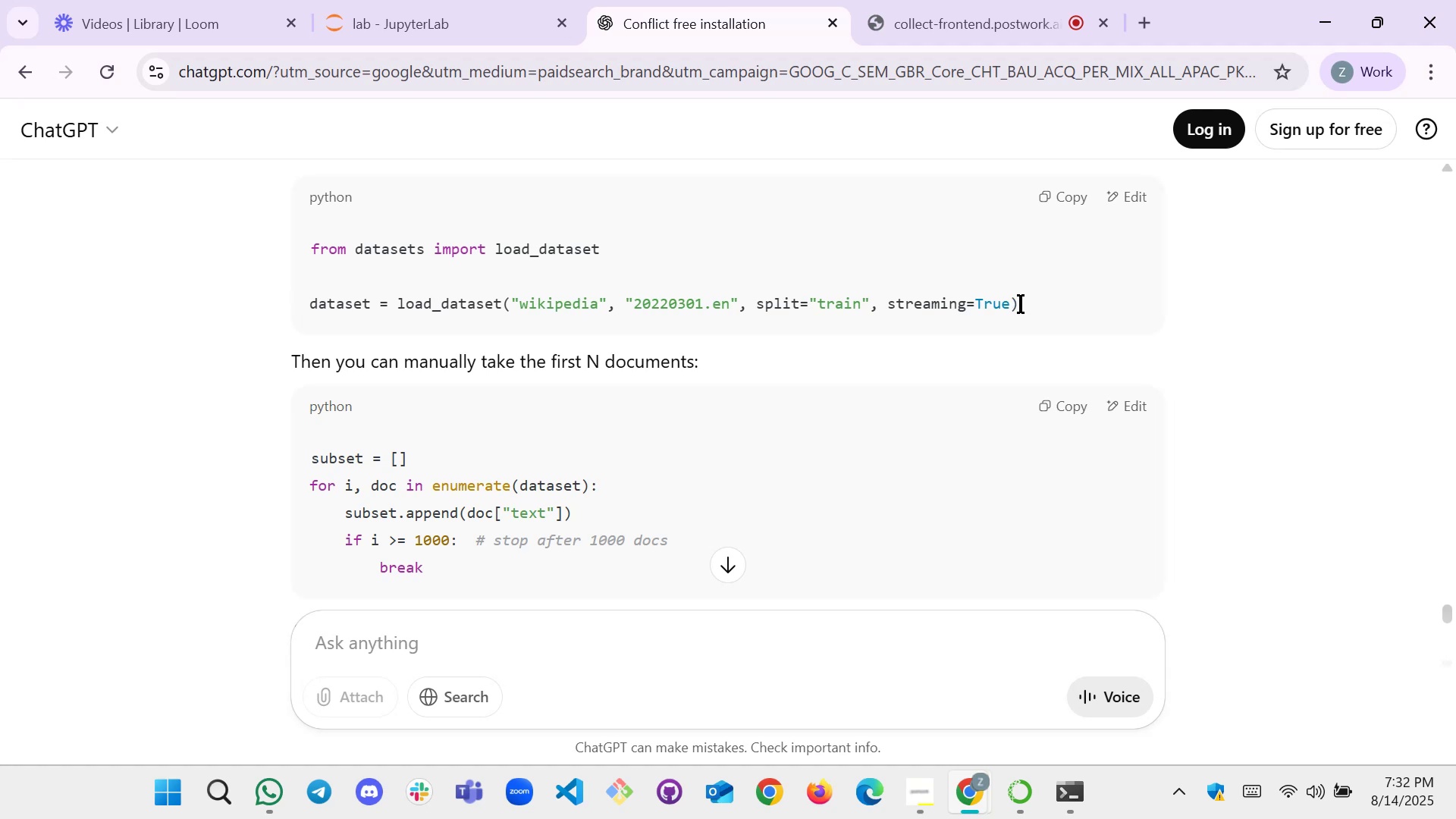 
left_click_drag(start_coordinate=[1025, 305], to_coordinate=[306, 295])
 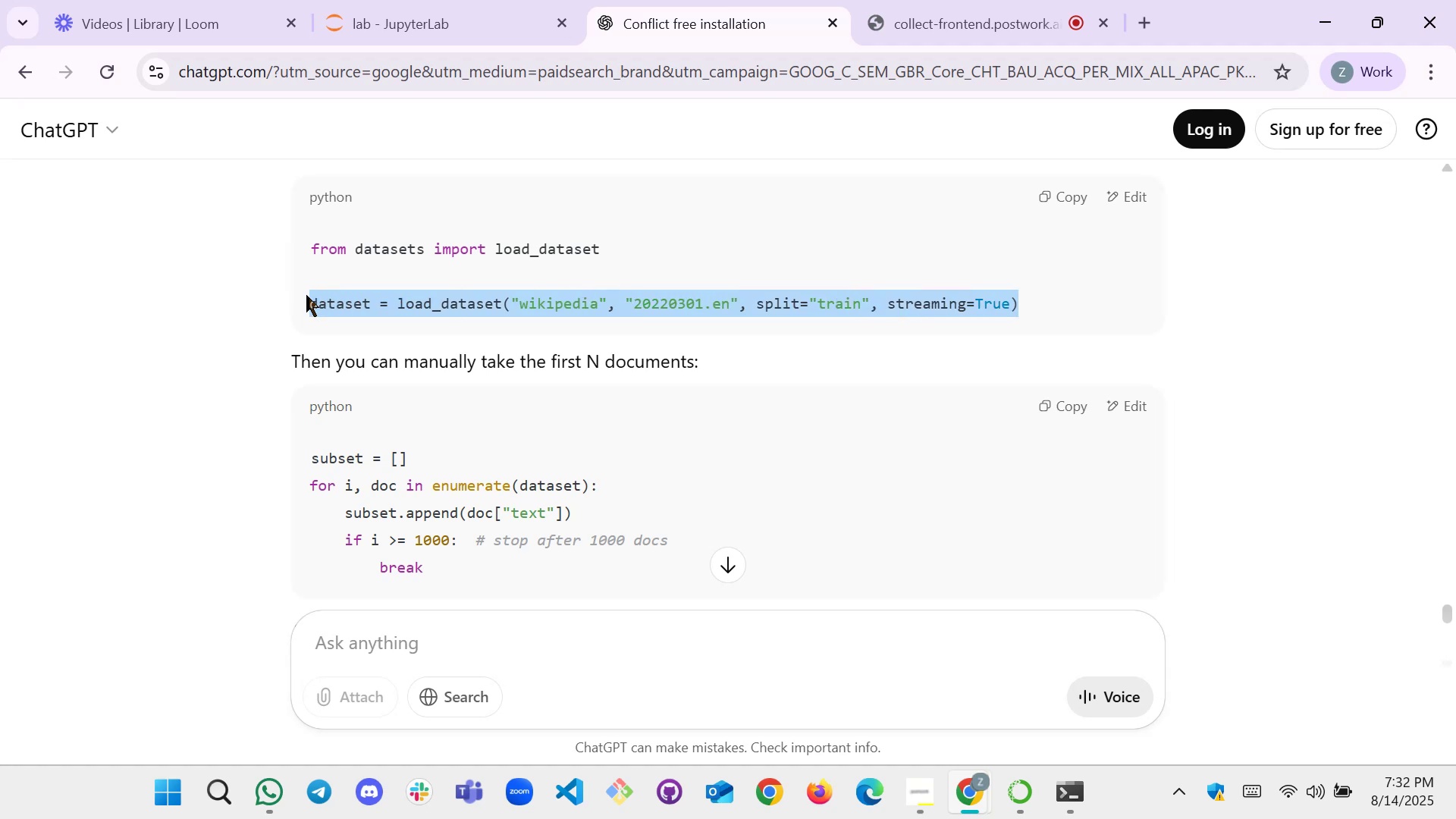 
key(Control+C)
 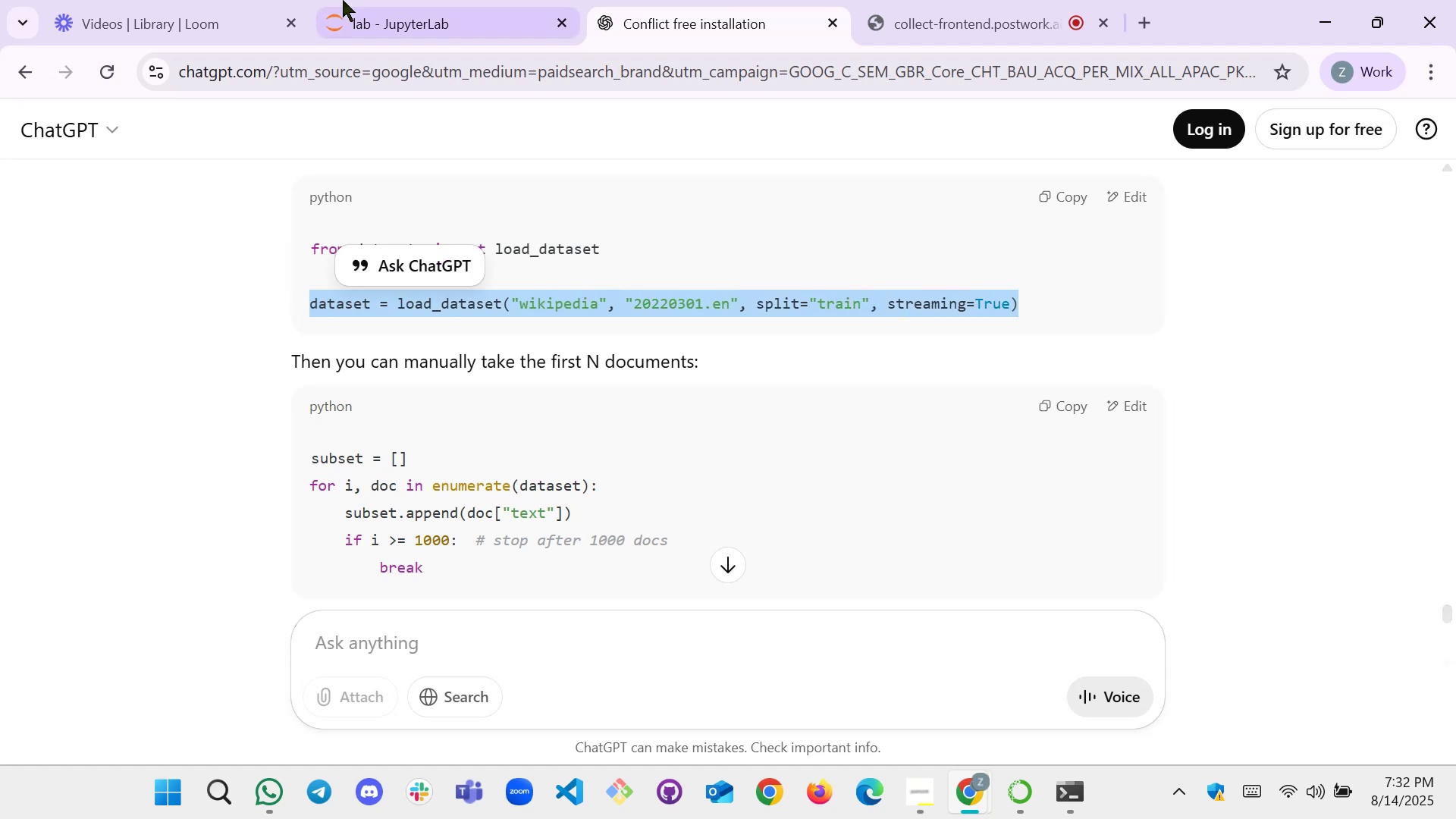 
left_click([375, 0])
 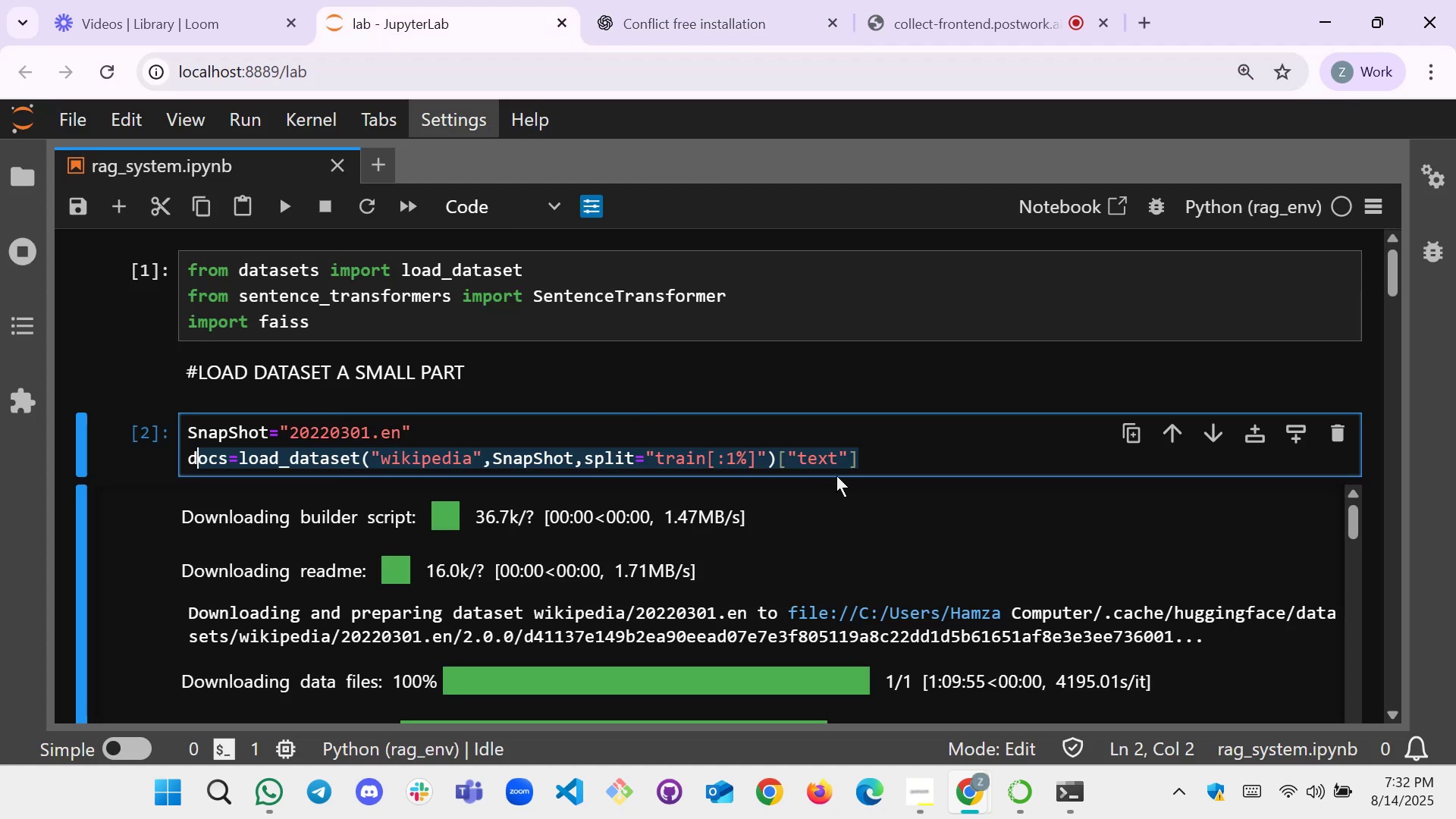 
left_click([881, 465])
 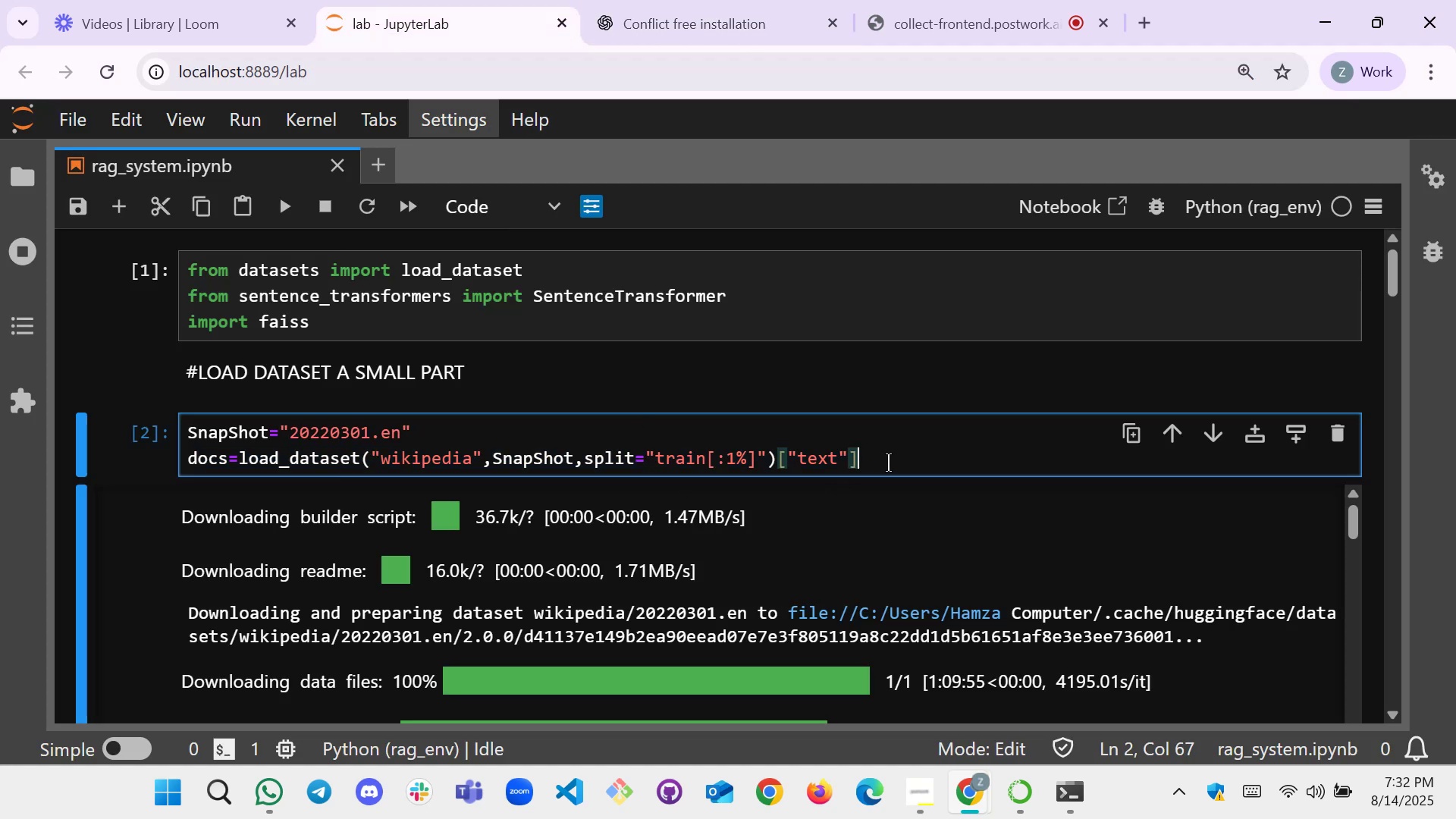 
left_click_drag(start_coordinate=[888, 463], to_coordinate=[192, 428])
 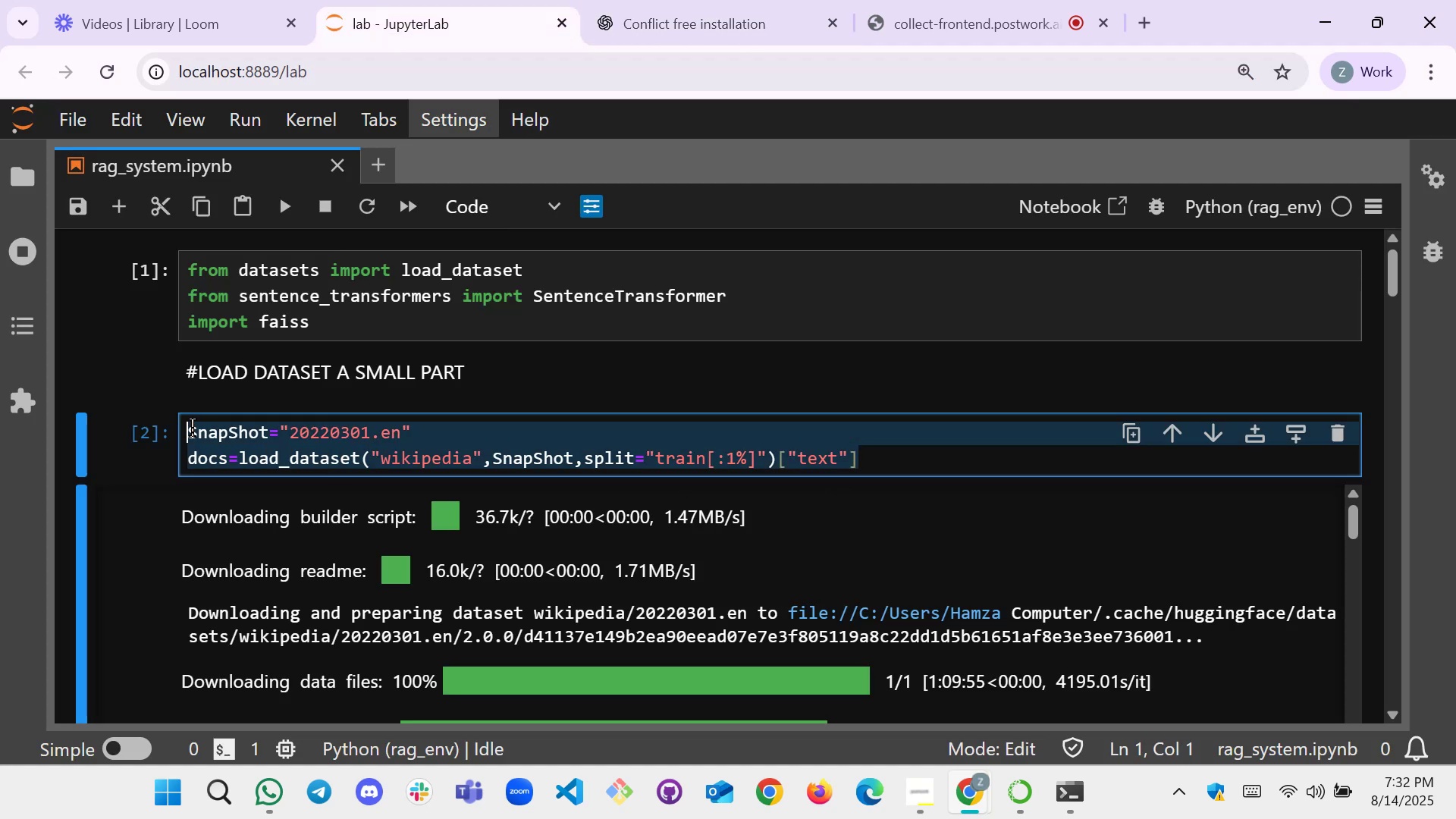 
key(Control+V)
 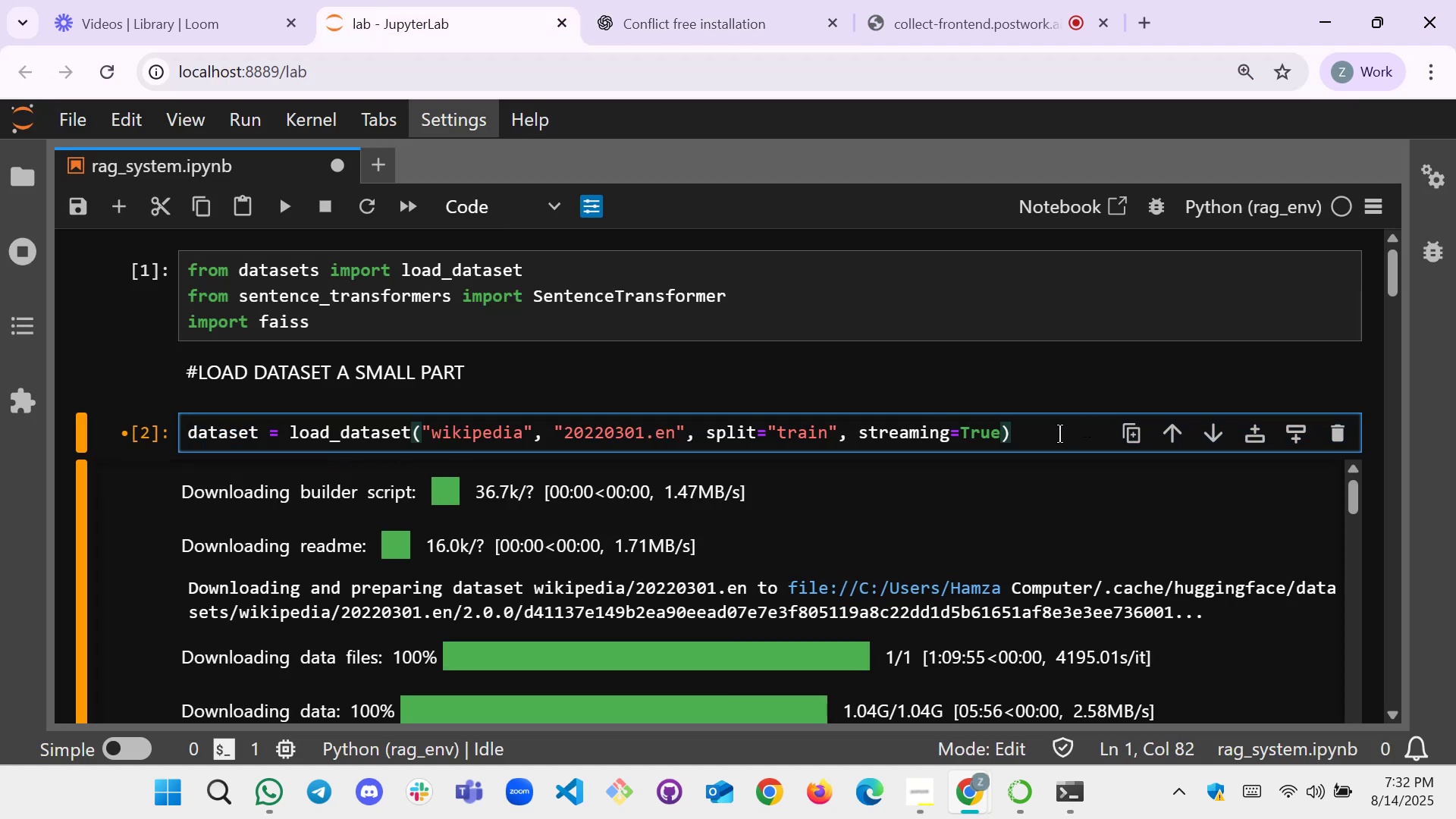 
left_click([1051, 435])
 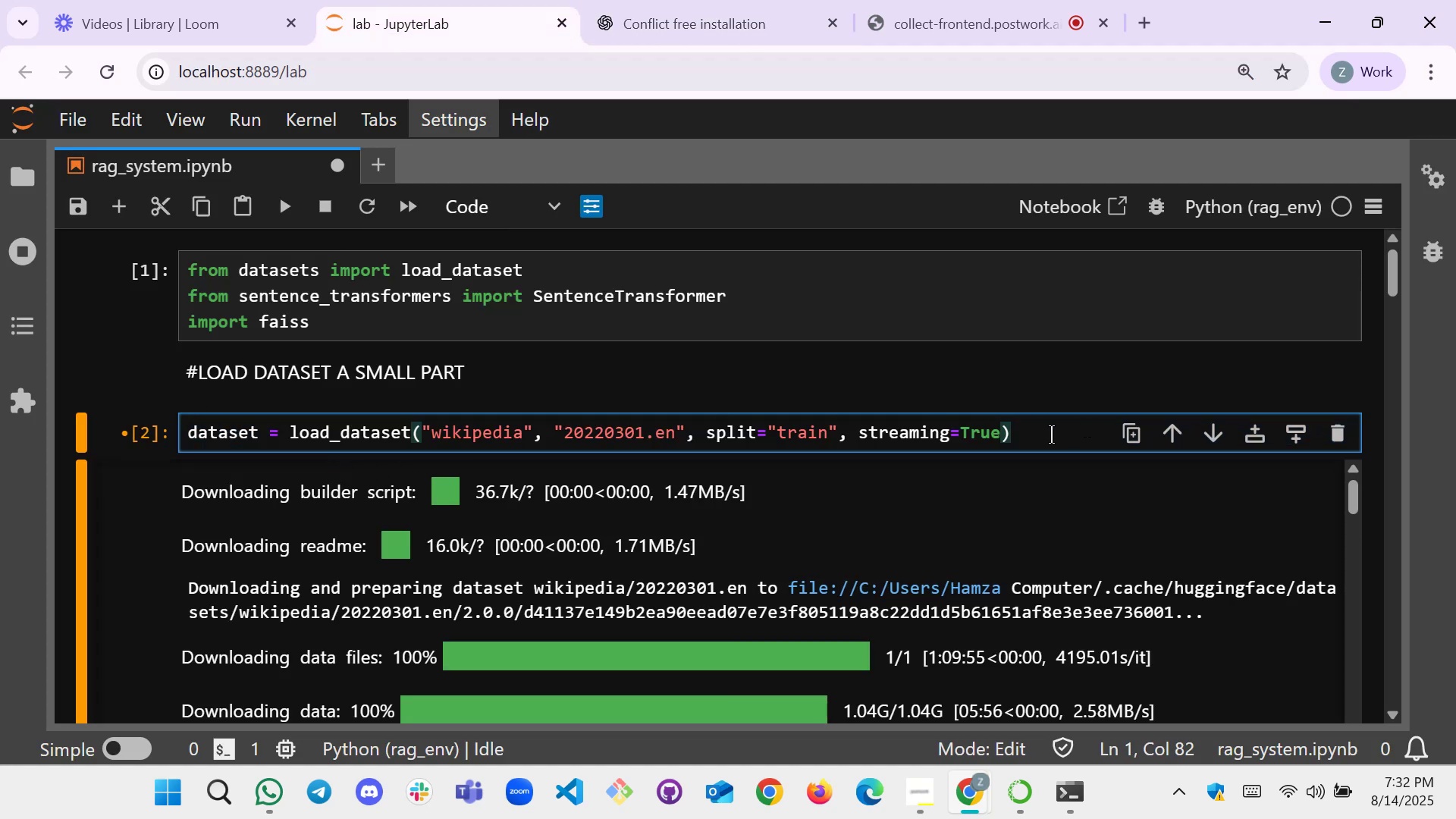 
key(Shift+Enter)
 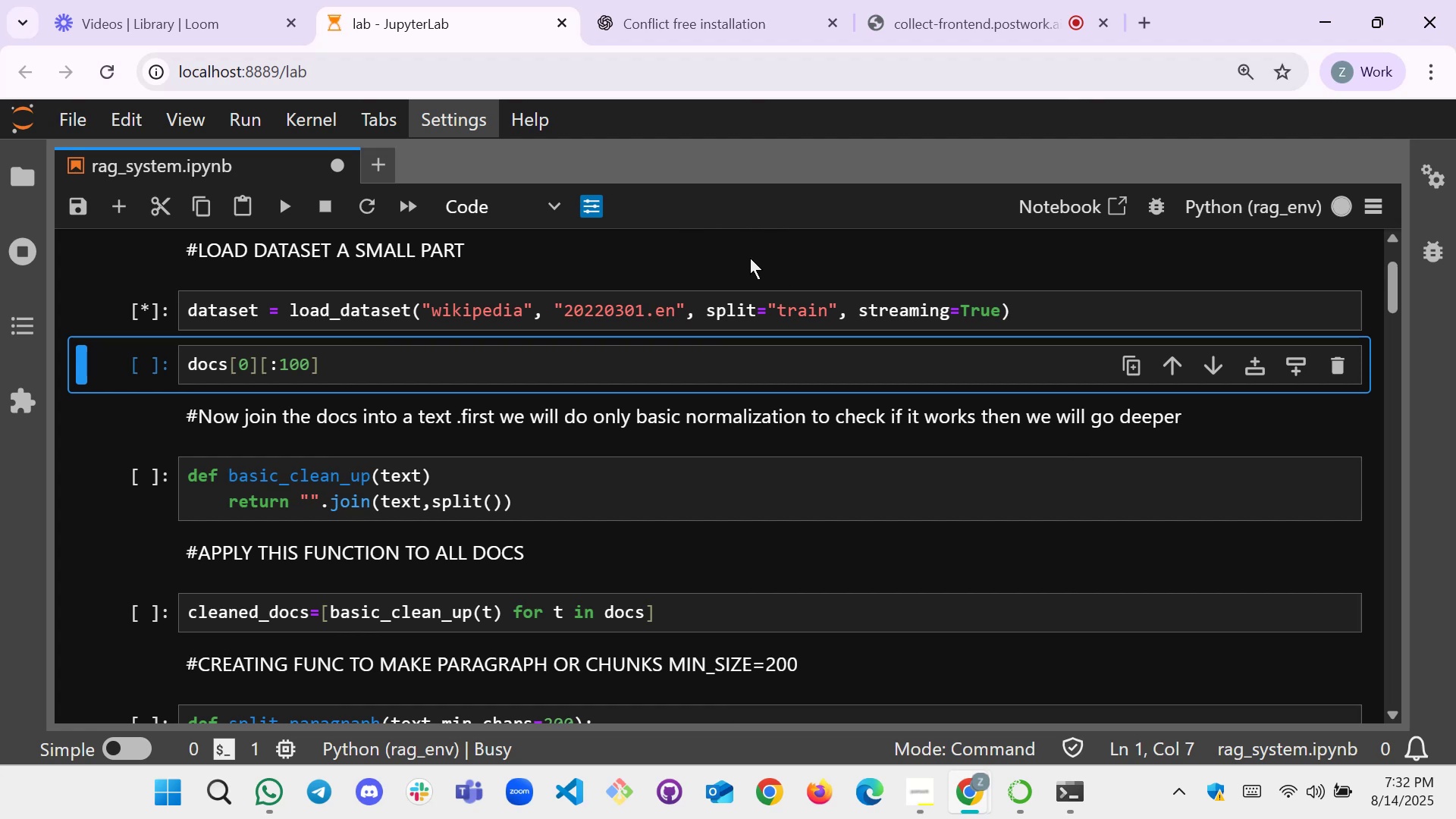 
scroll: coordinate [513, 332], scroll_direction: up, amount: 1.0
 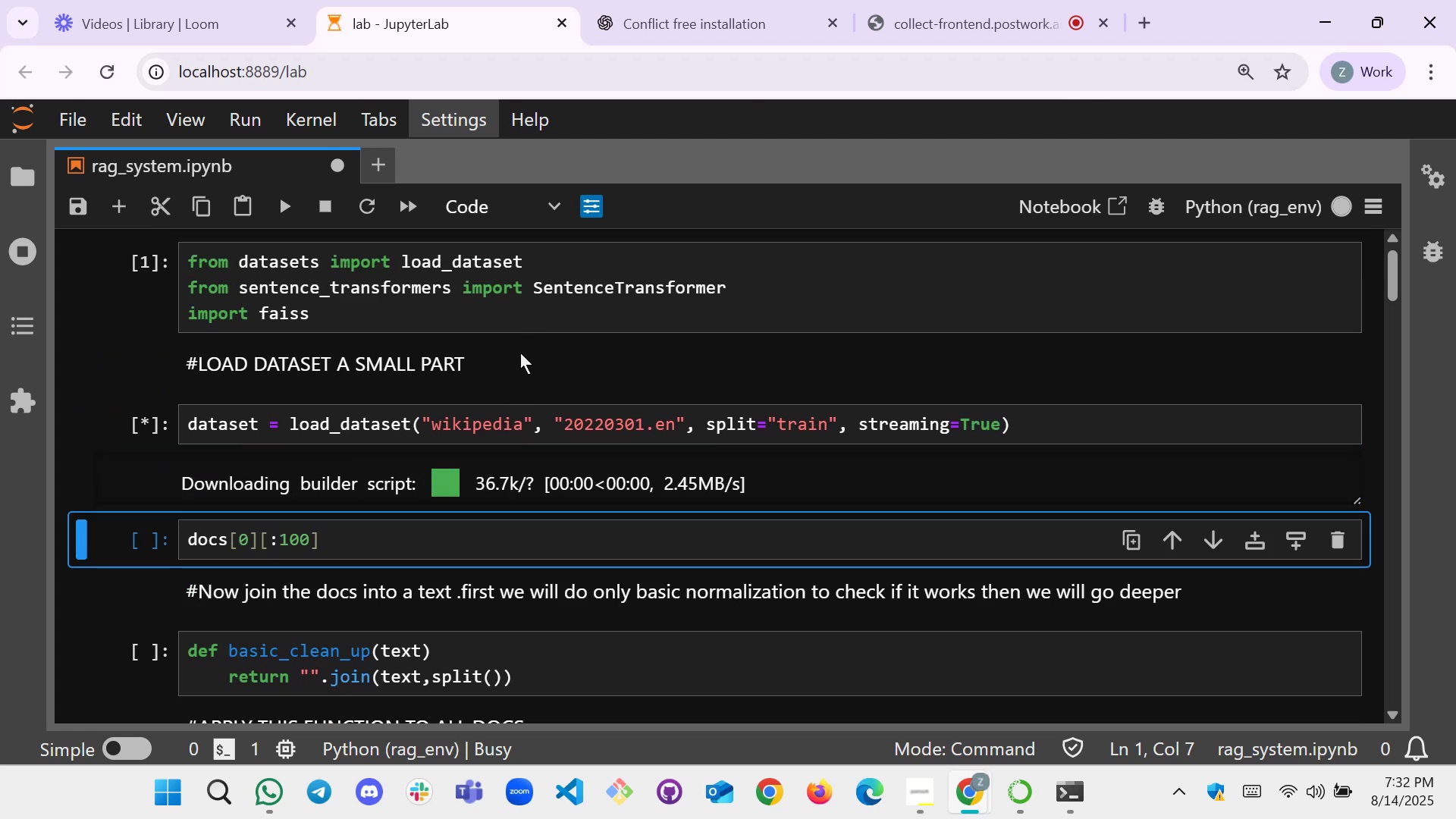 
scroll: coordinate [572, 434], scroll_direction: down, amount: 10.0
 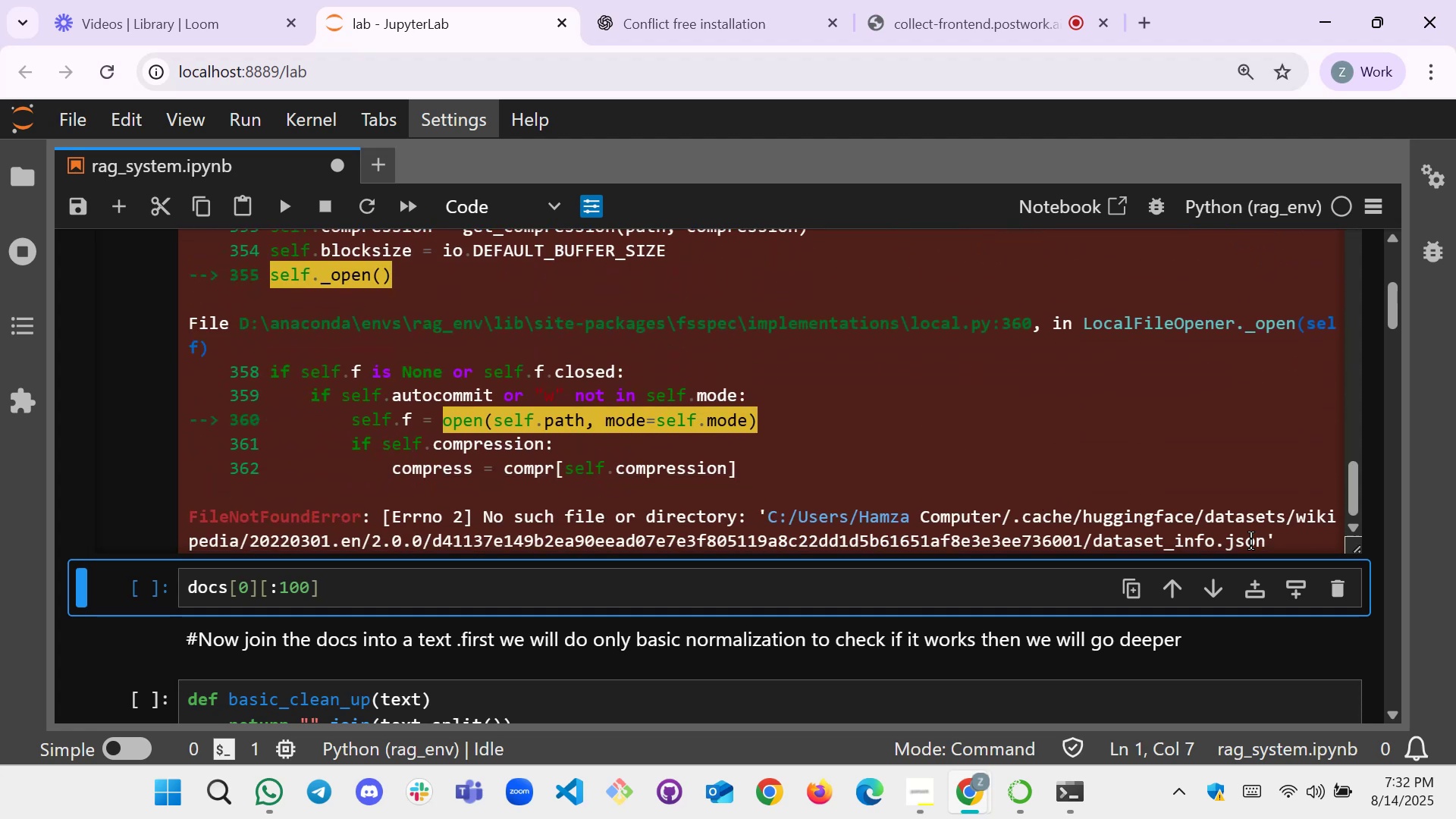 
left_click_drag(start_coordinate=[1282, 538], to_coordinate=[183, 375])
 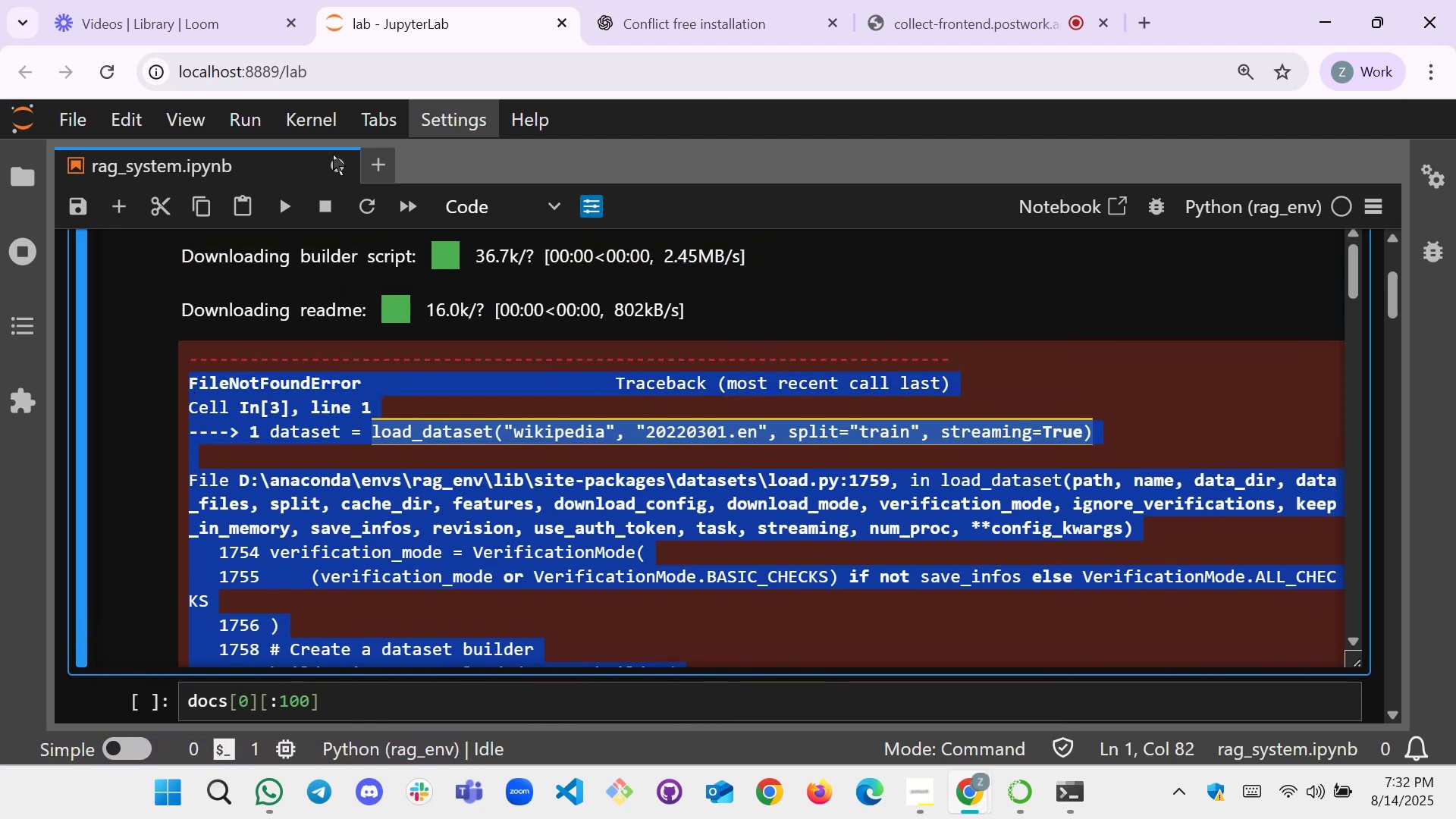 
scroll: coordinate [266, 355], scroll_direction: up, amount: 25.0
 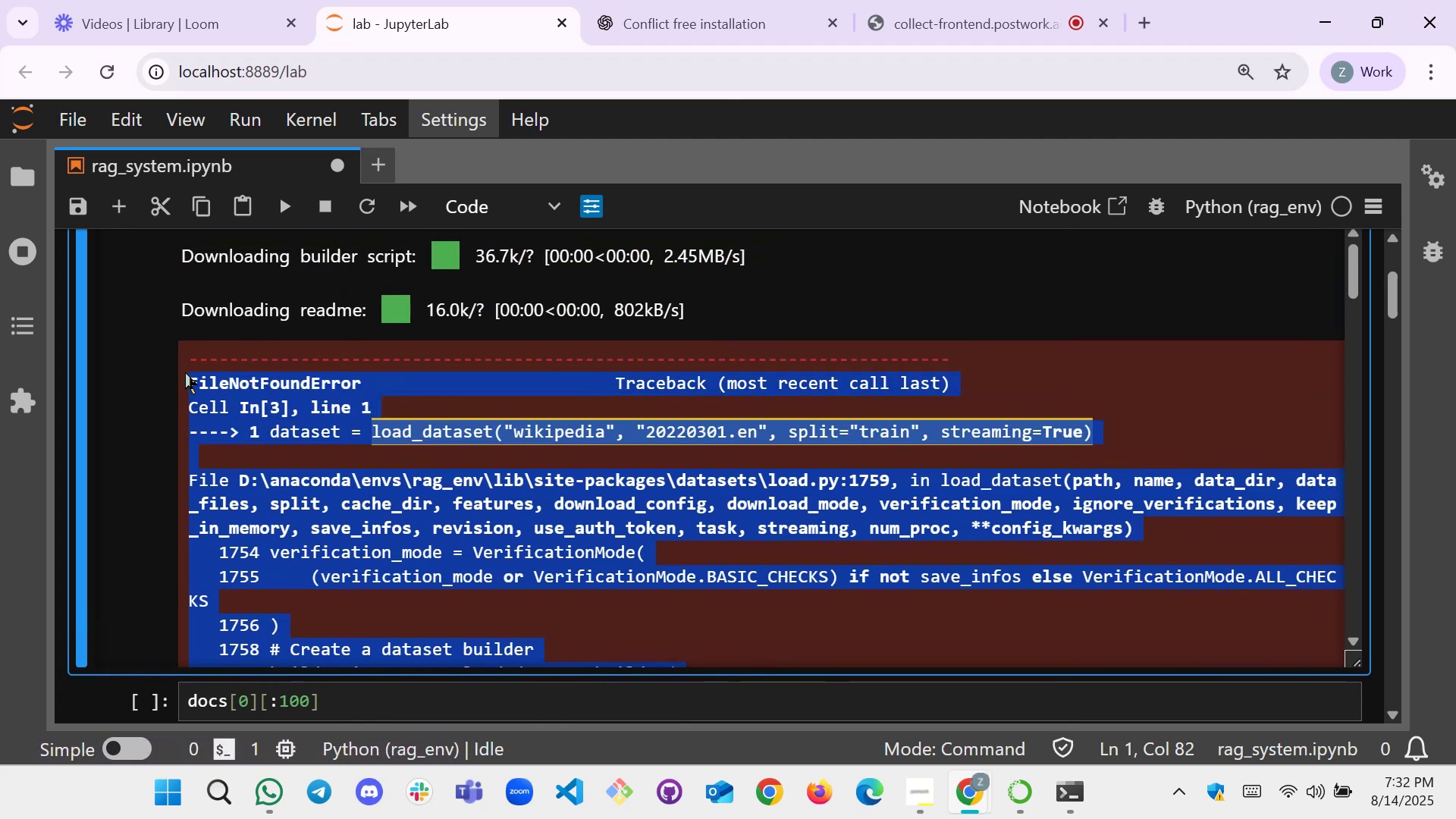 
key(Control+C)
 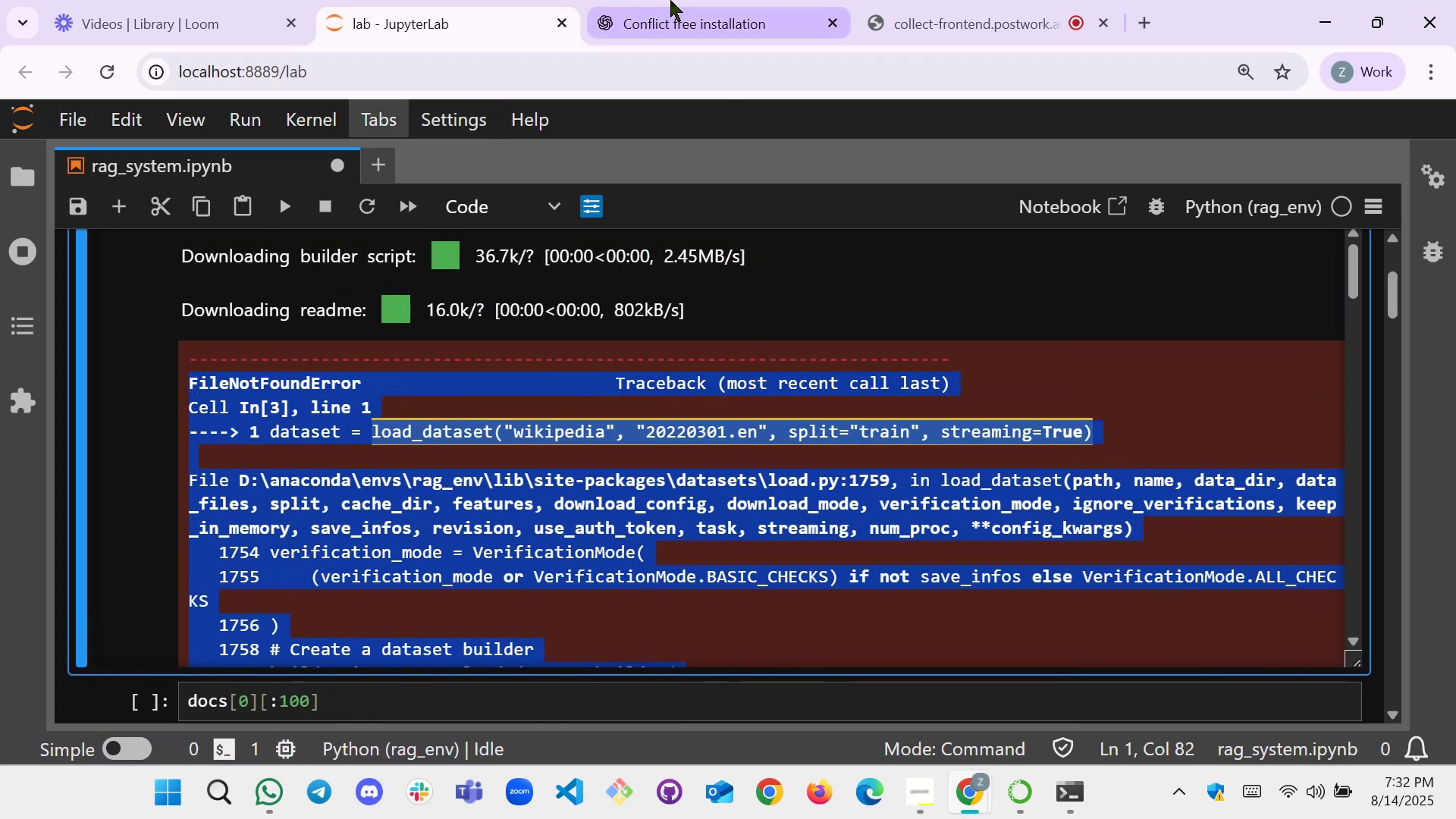 
left_click([673, 0])
 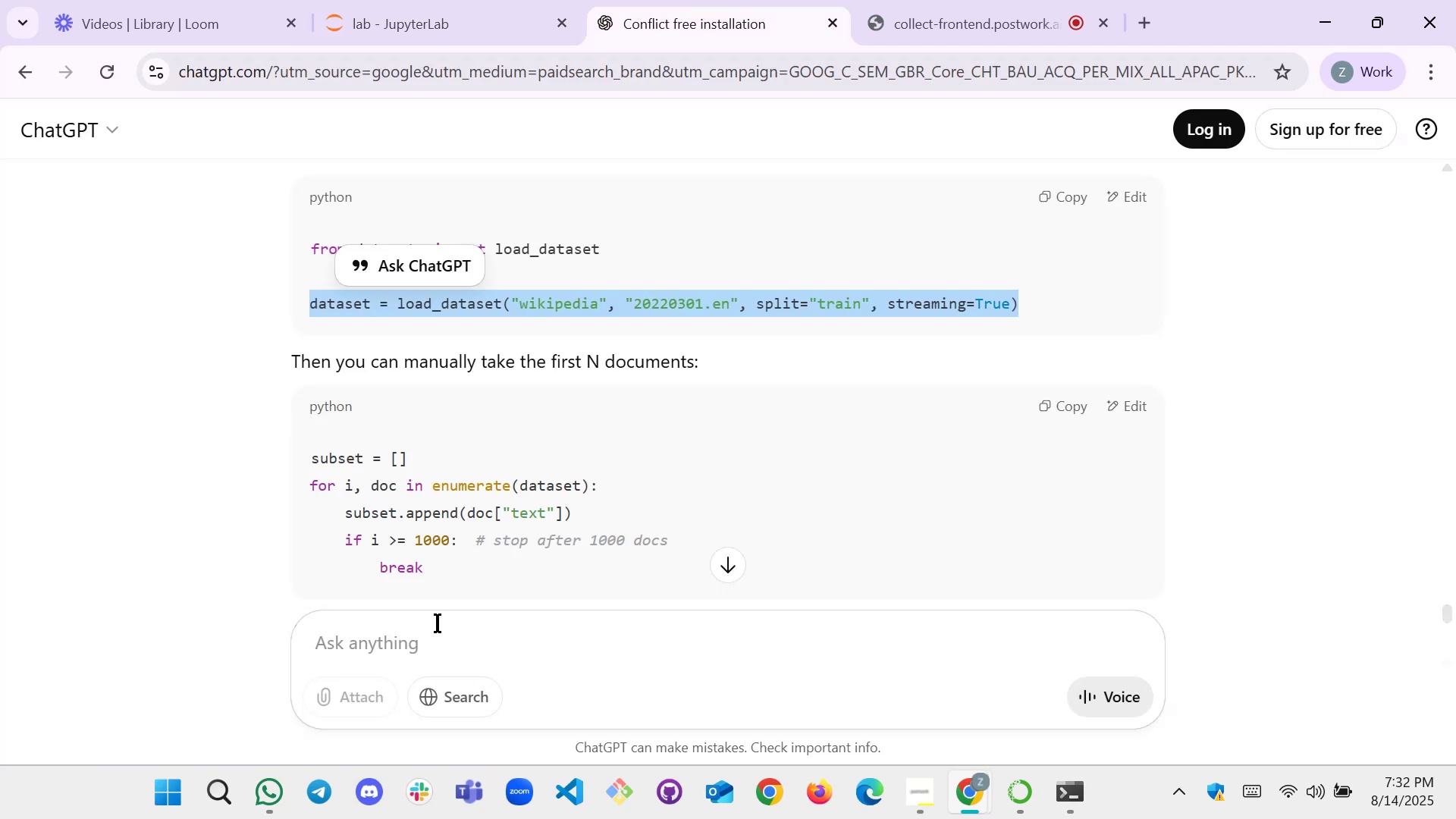 
left_click([437, 632])
 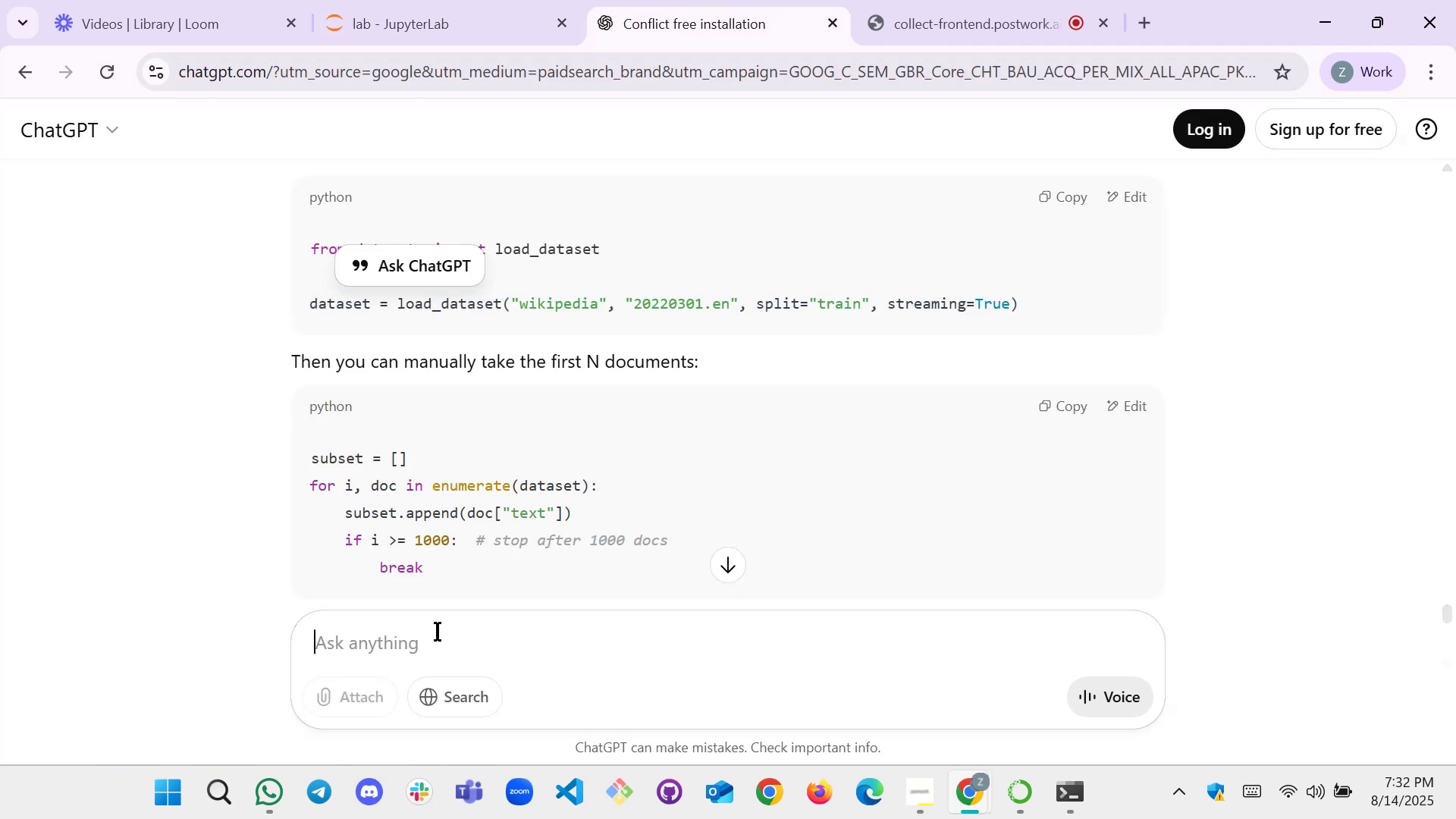 
key(Control+V)
 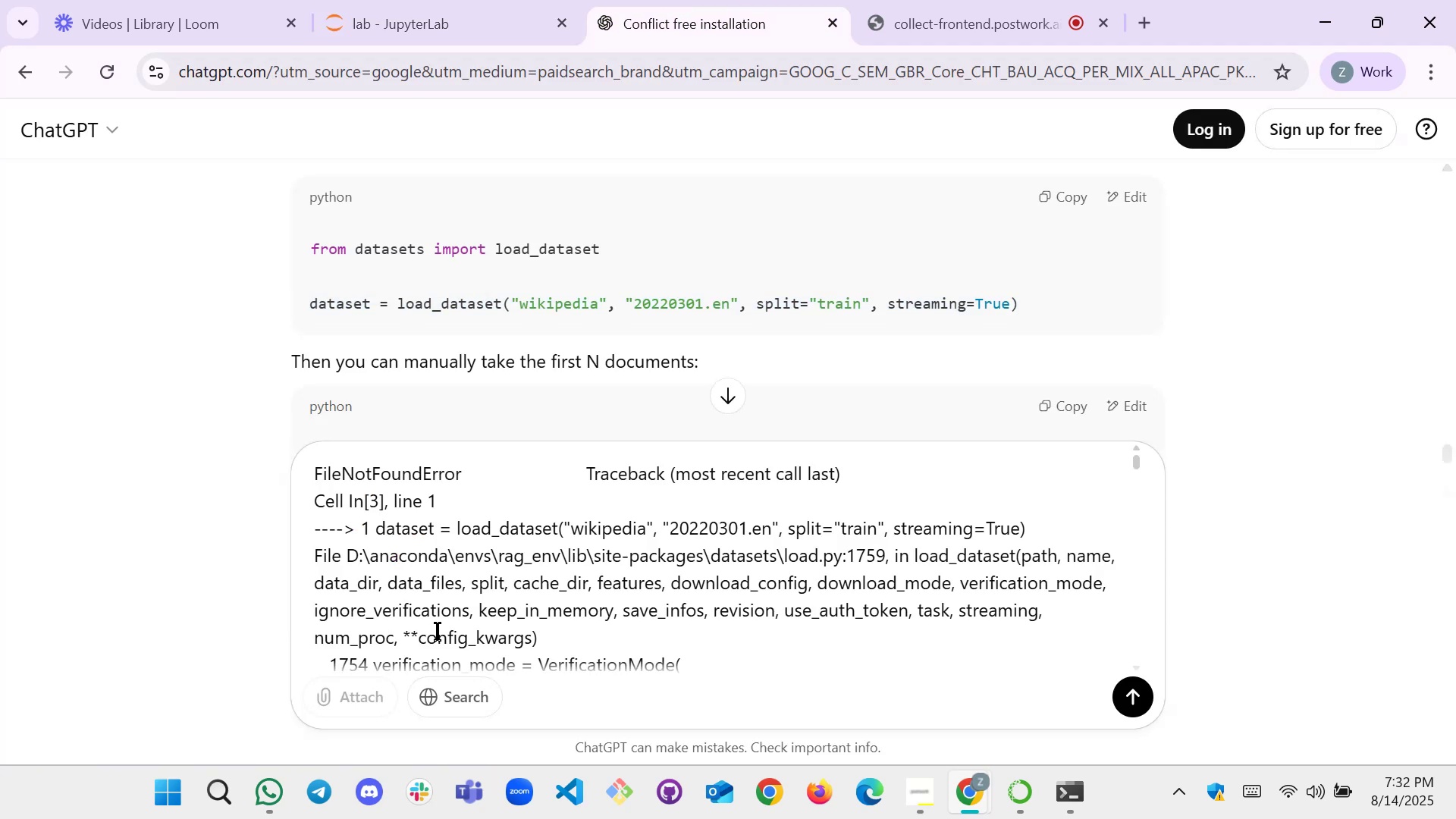 
key(Shift+Enter)
 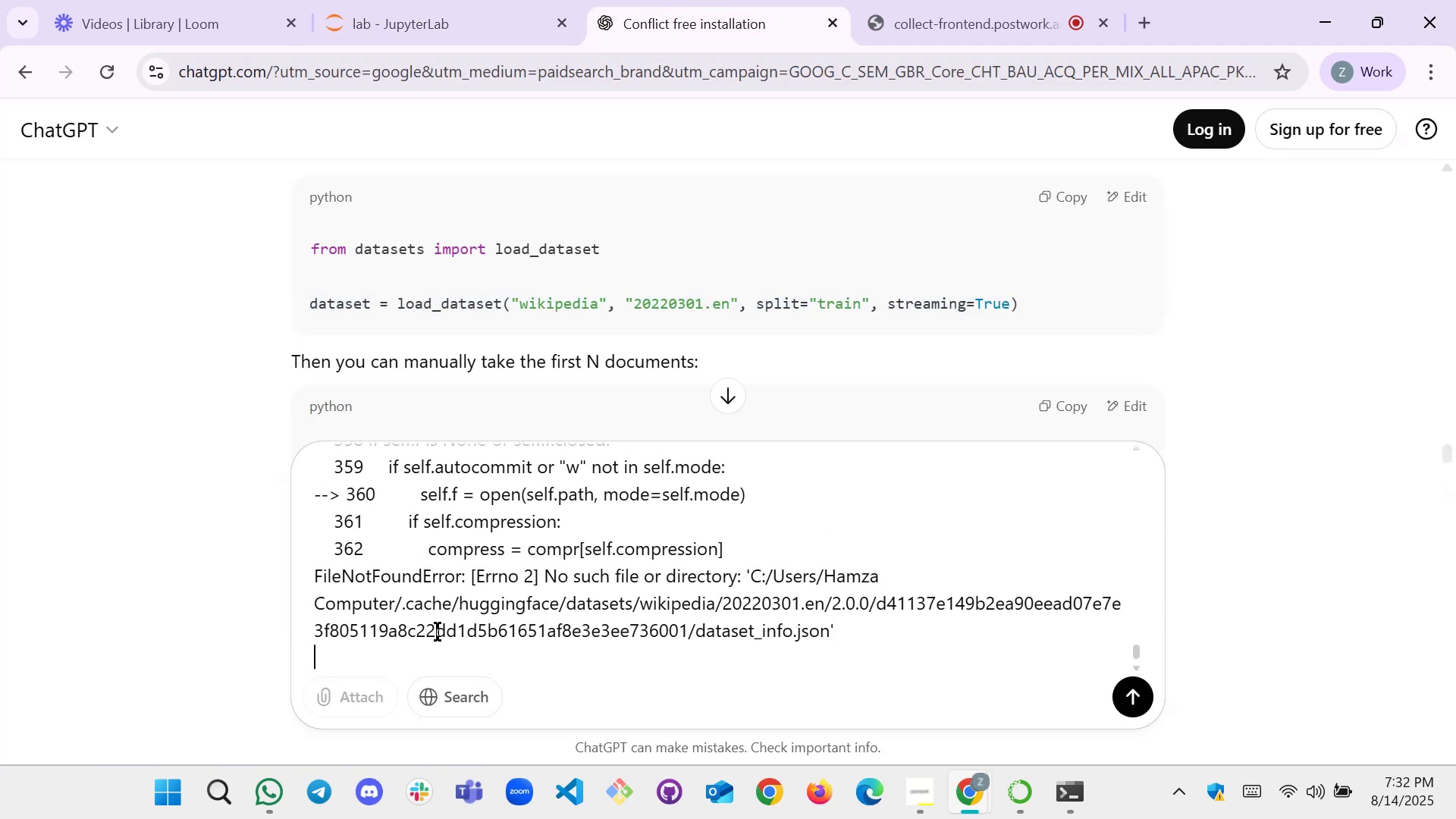 
key(Shift+Enter)
 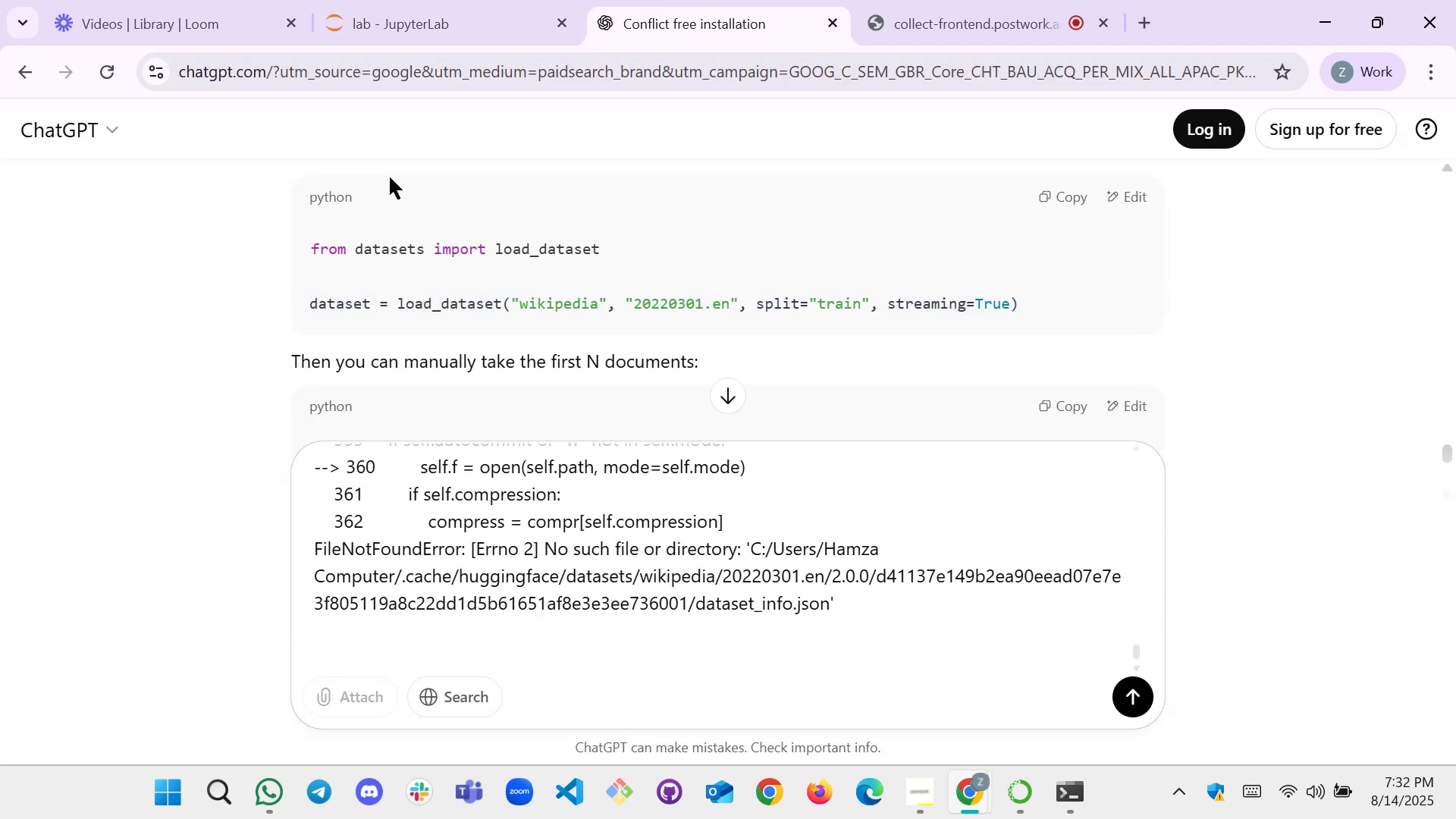 
left_click([423, 14])
 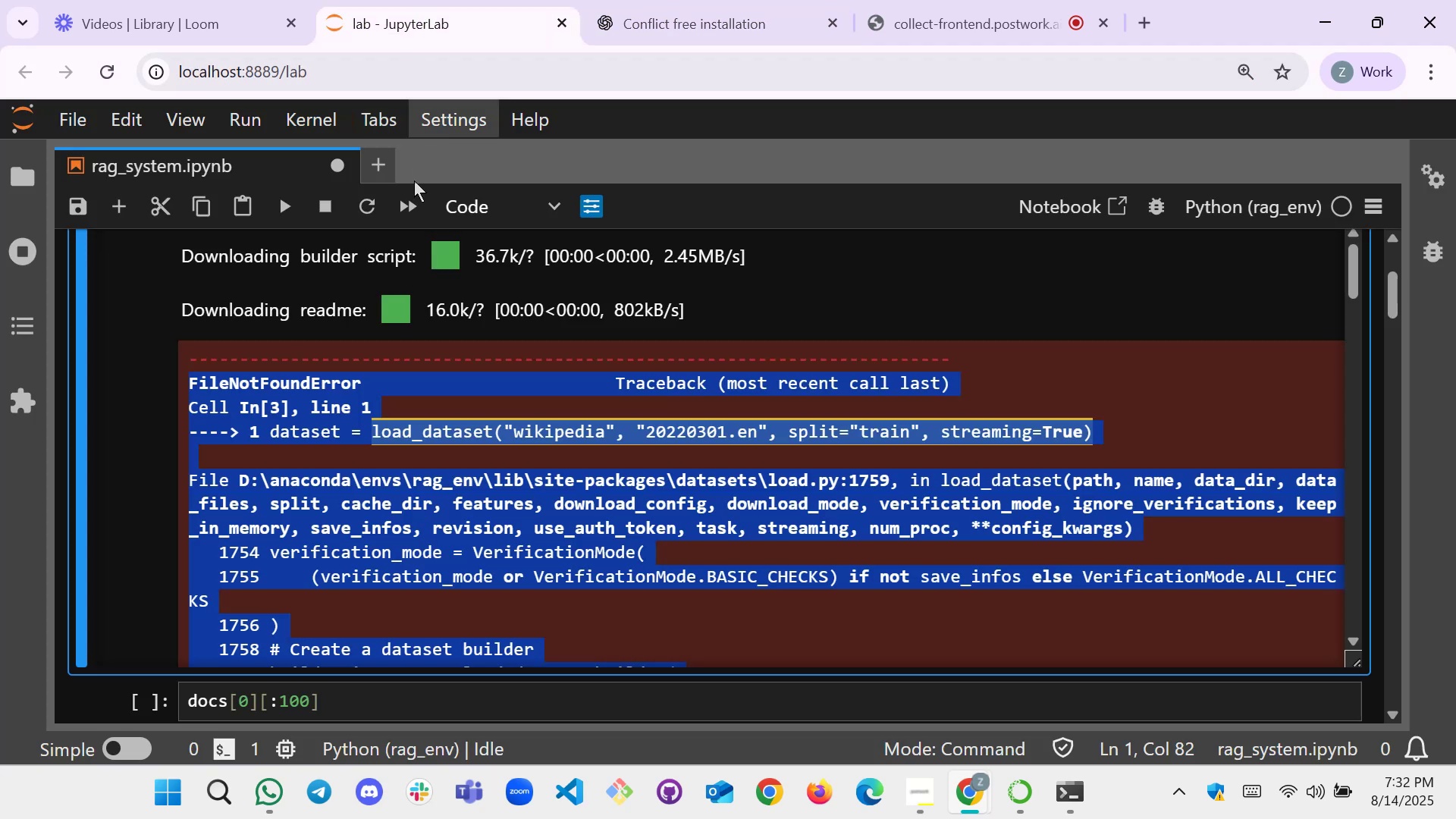 
scroll: coordinate [465, 417], scroll_direction: up, amount: 3.0
 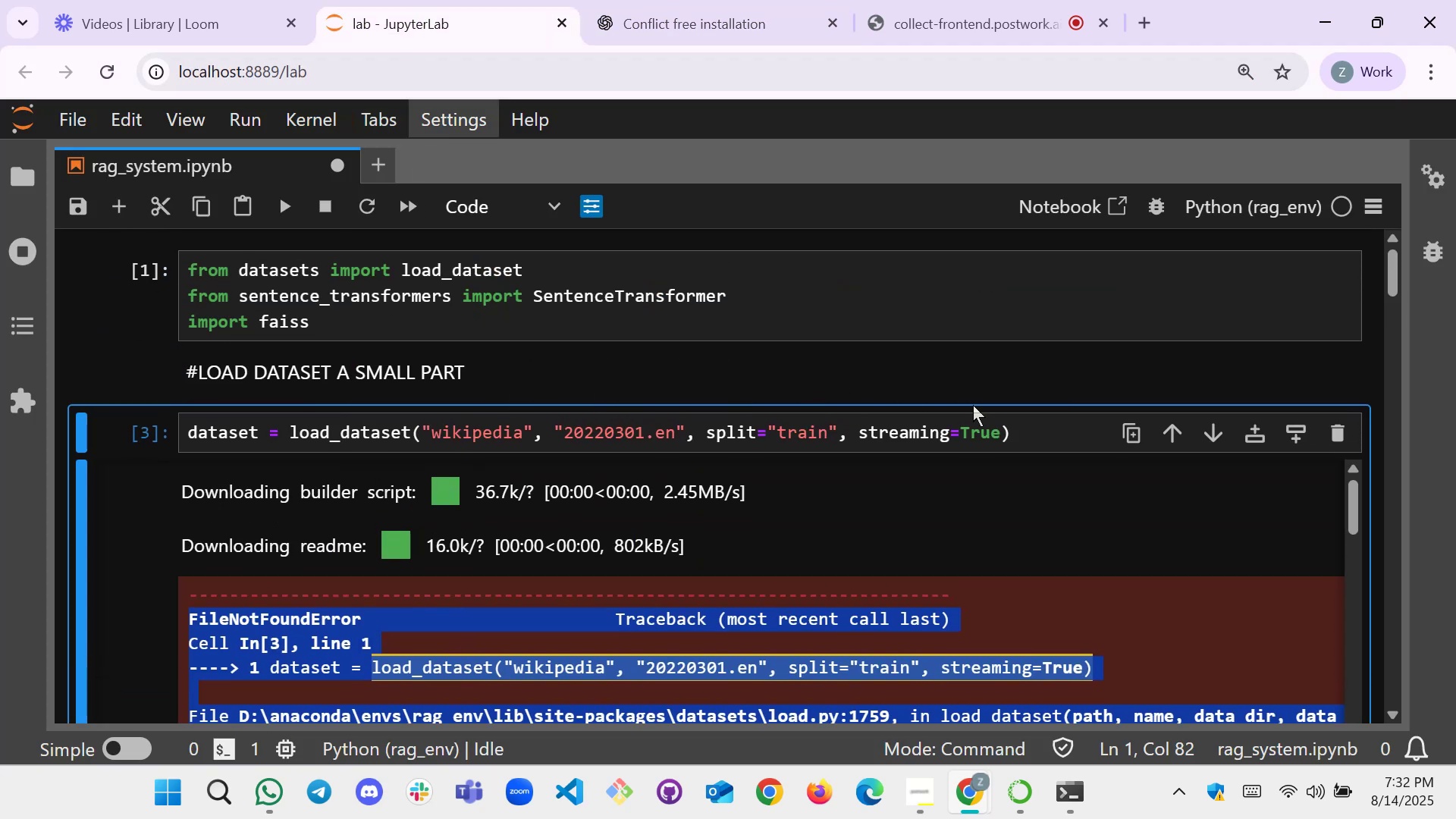 
left_click([1019, 429])
 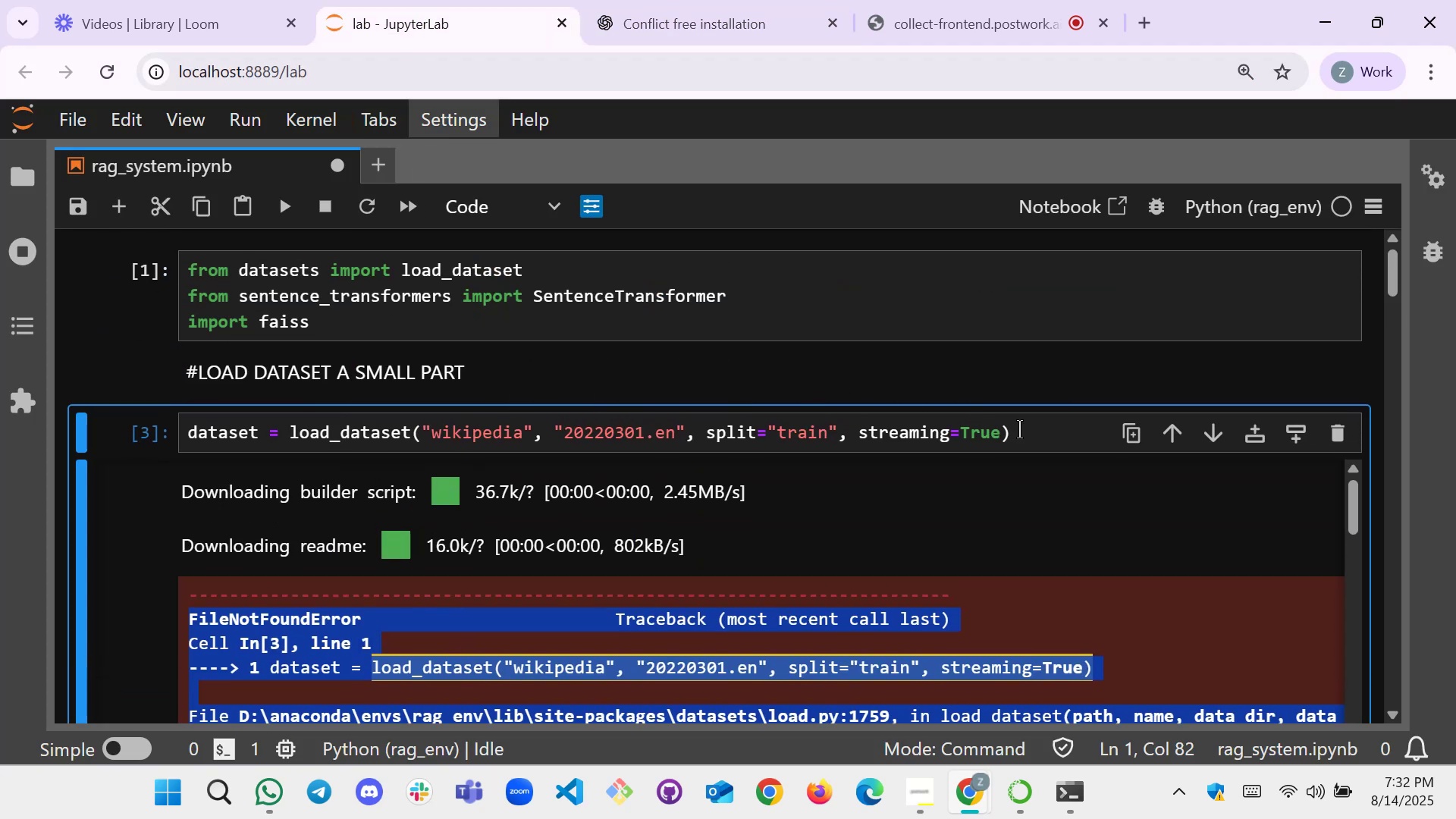 
key(Control+A)
 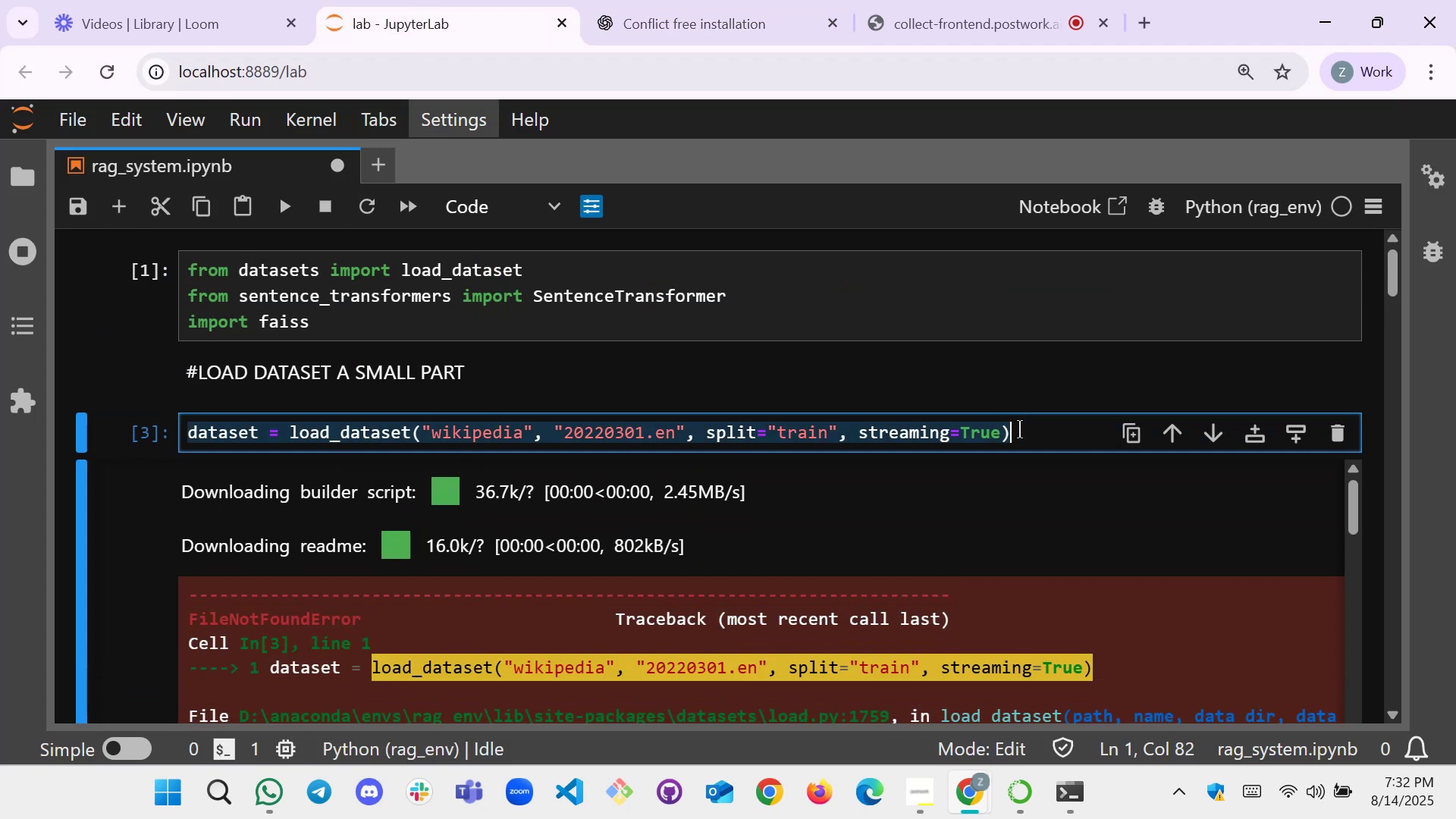 
key(Control+C)
 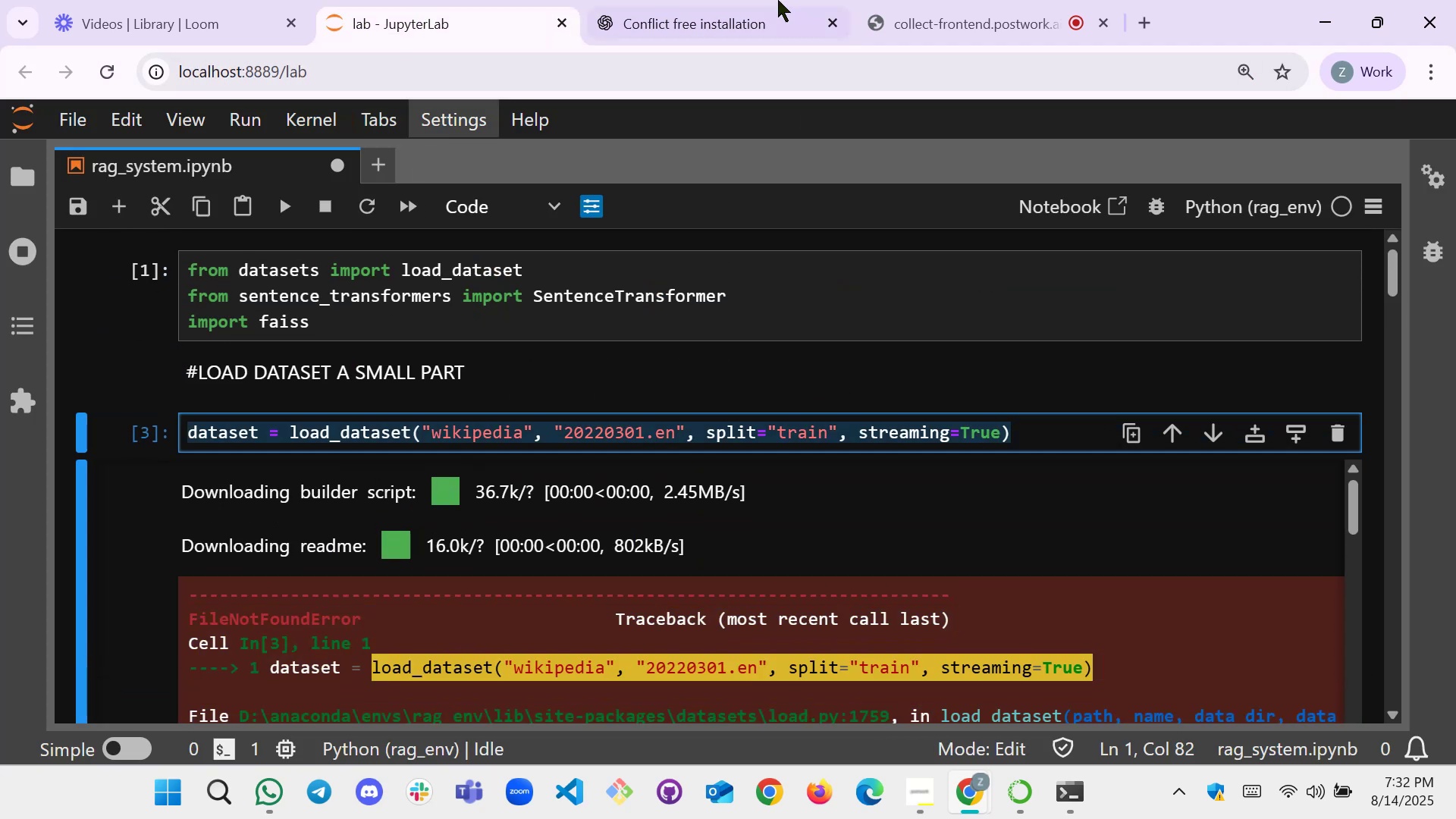 
left_click([753, 0])
 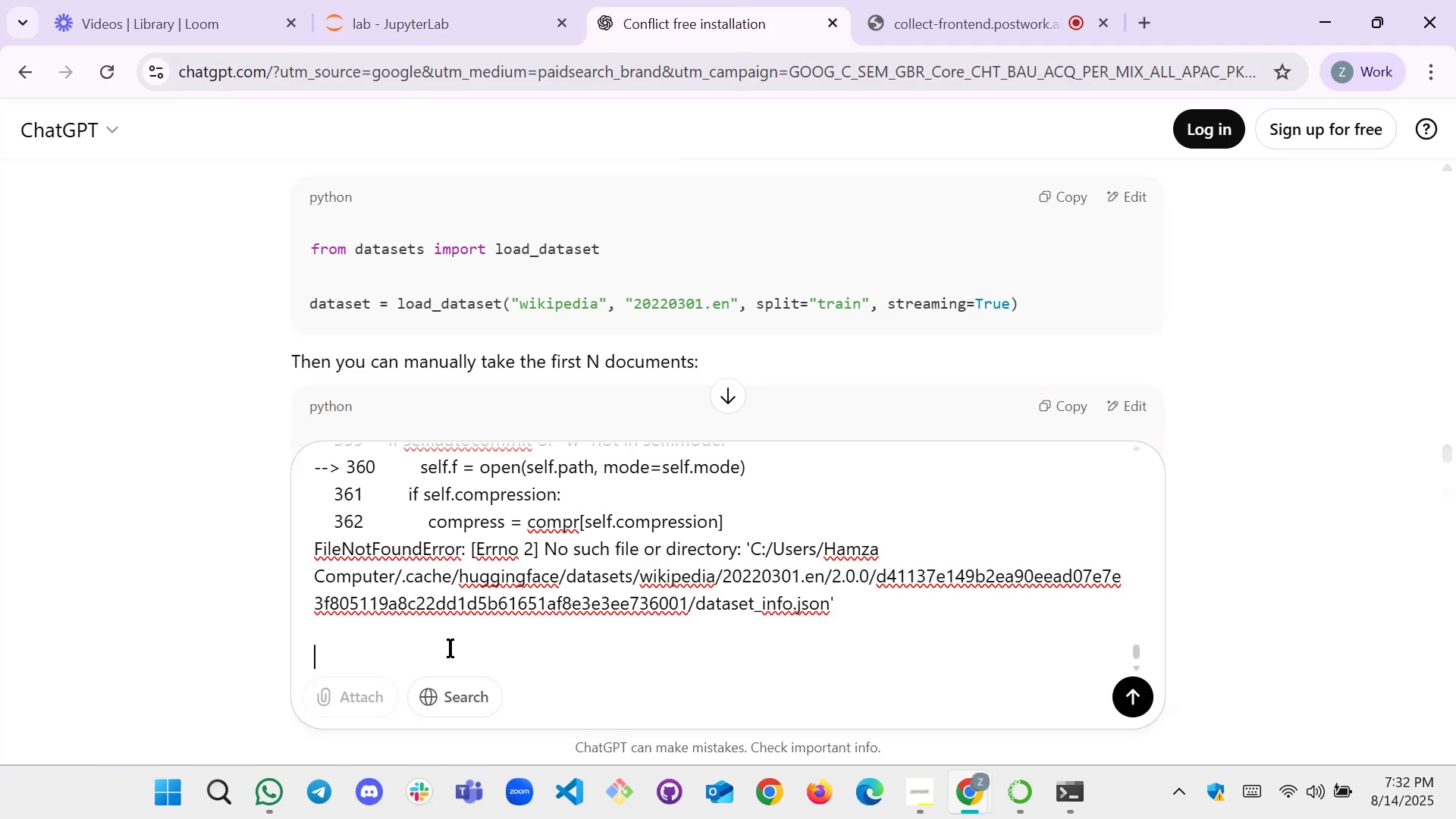 
left_click([450, 651])
 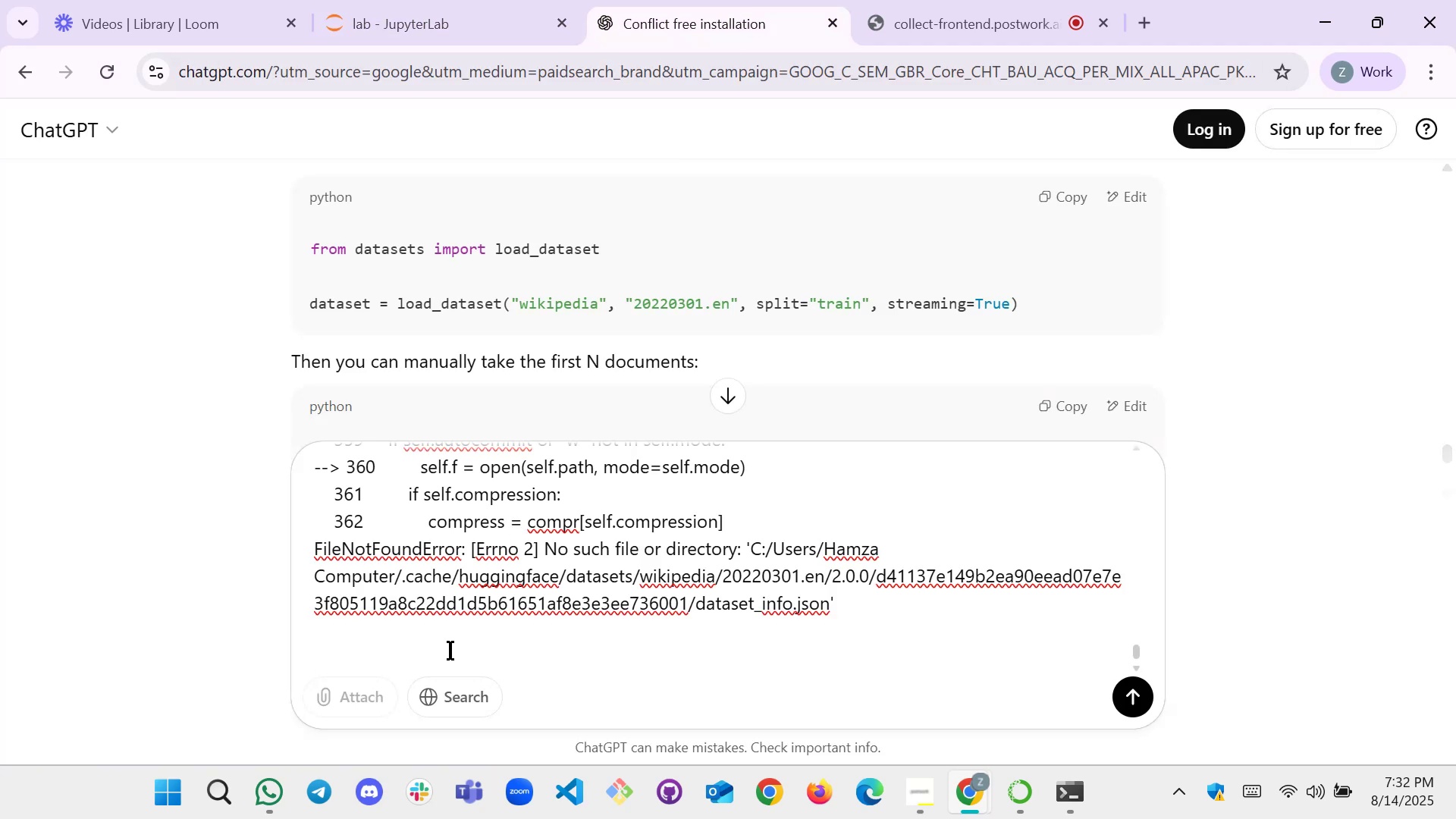 
key(Control+V)
 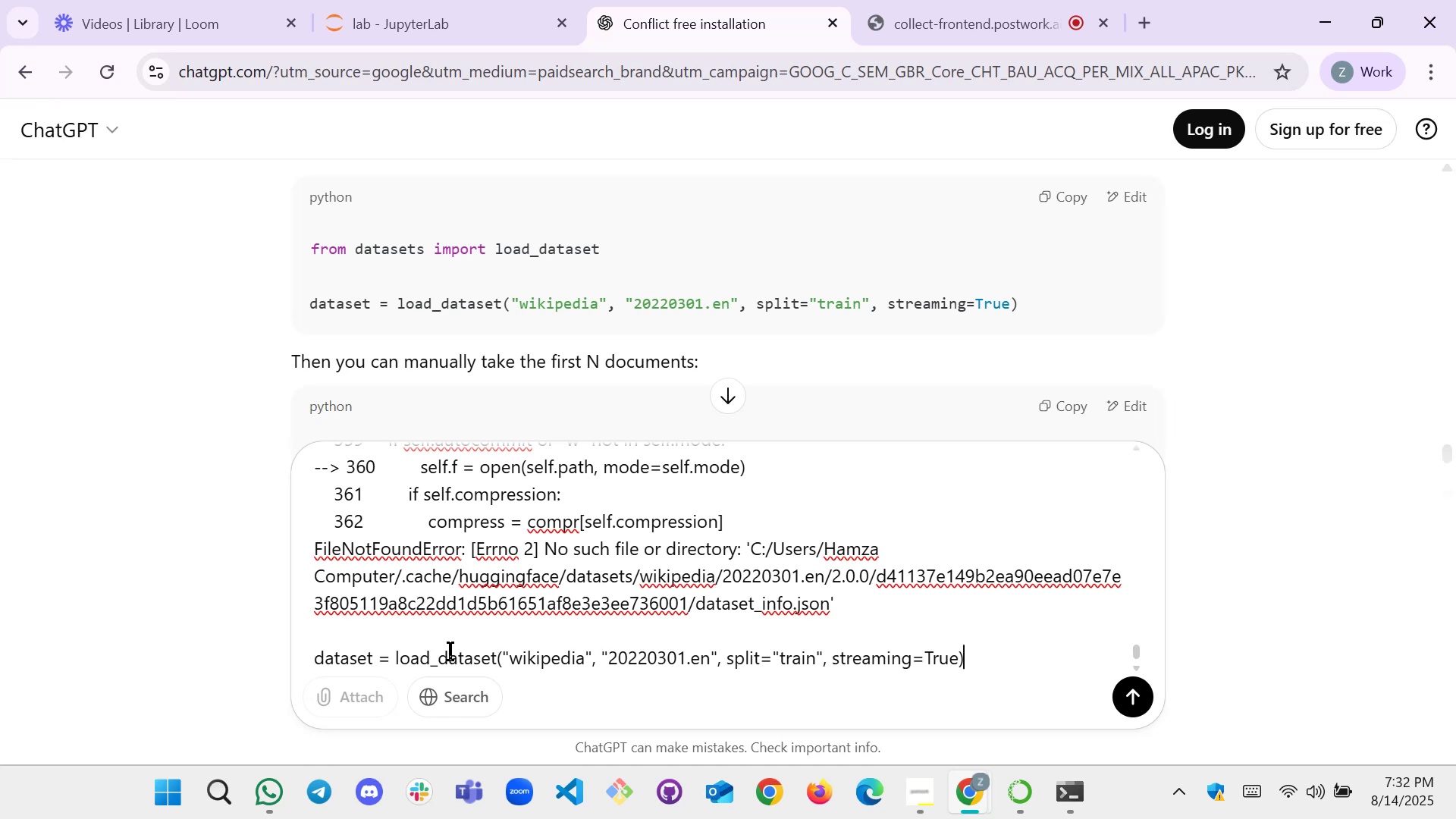 
key(Enter)
 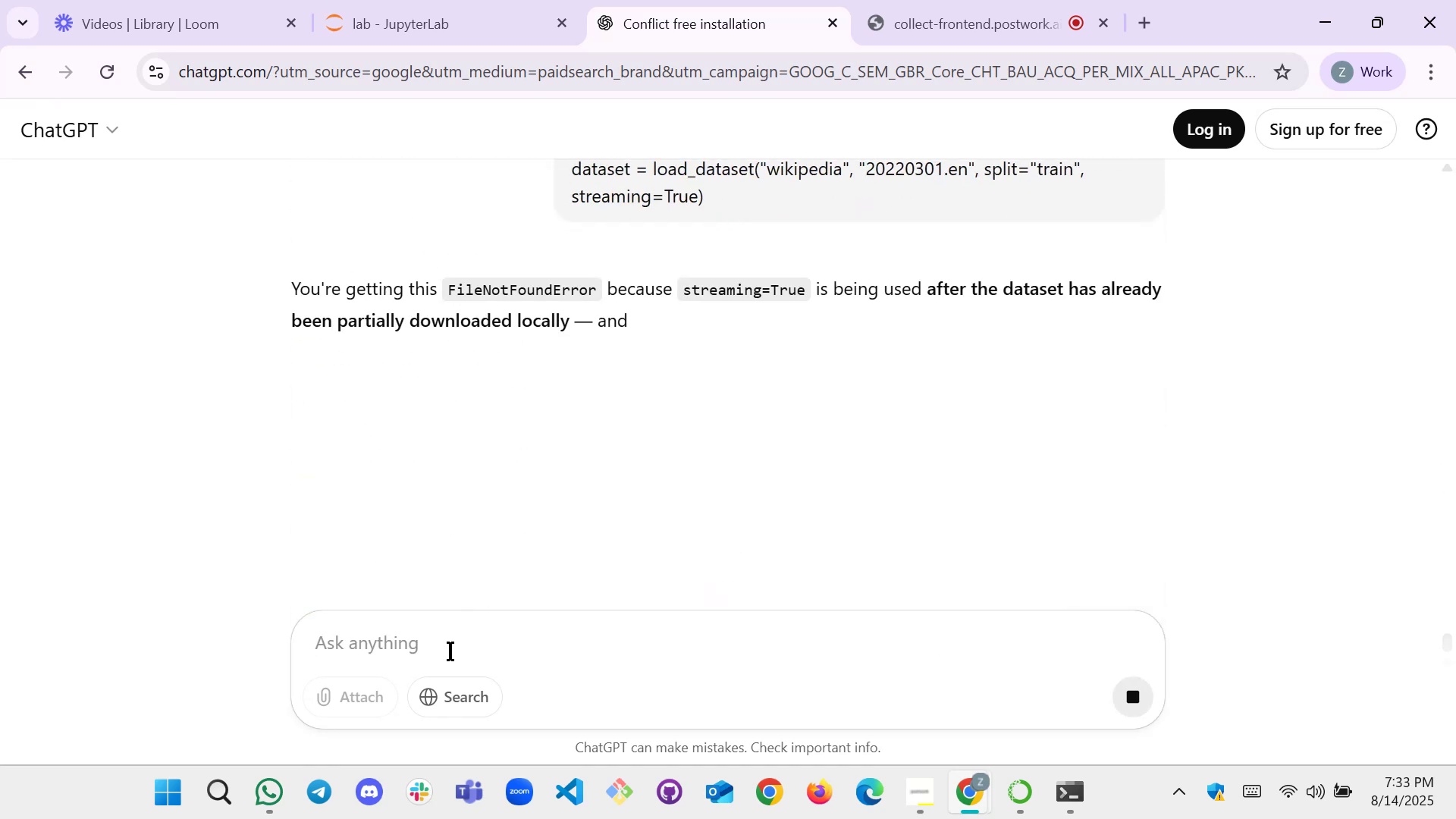 
wait(8.52)
 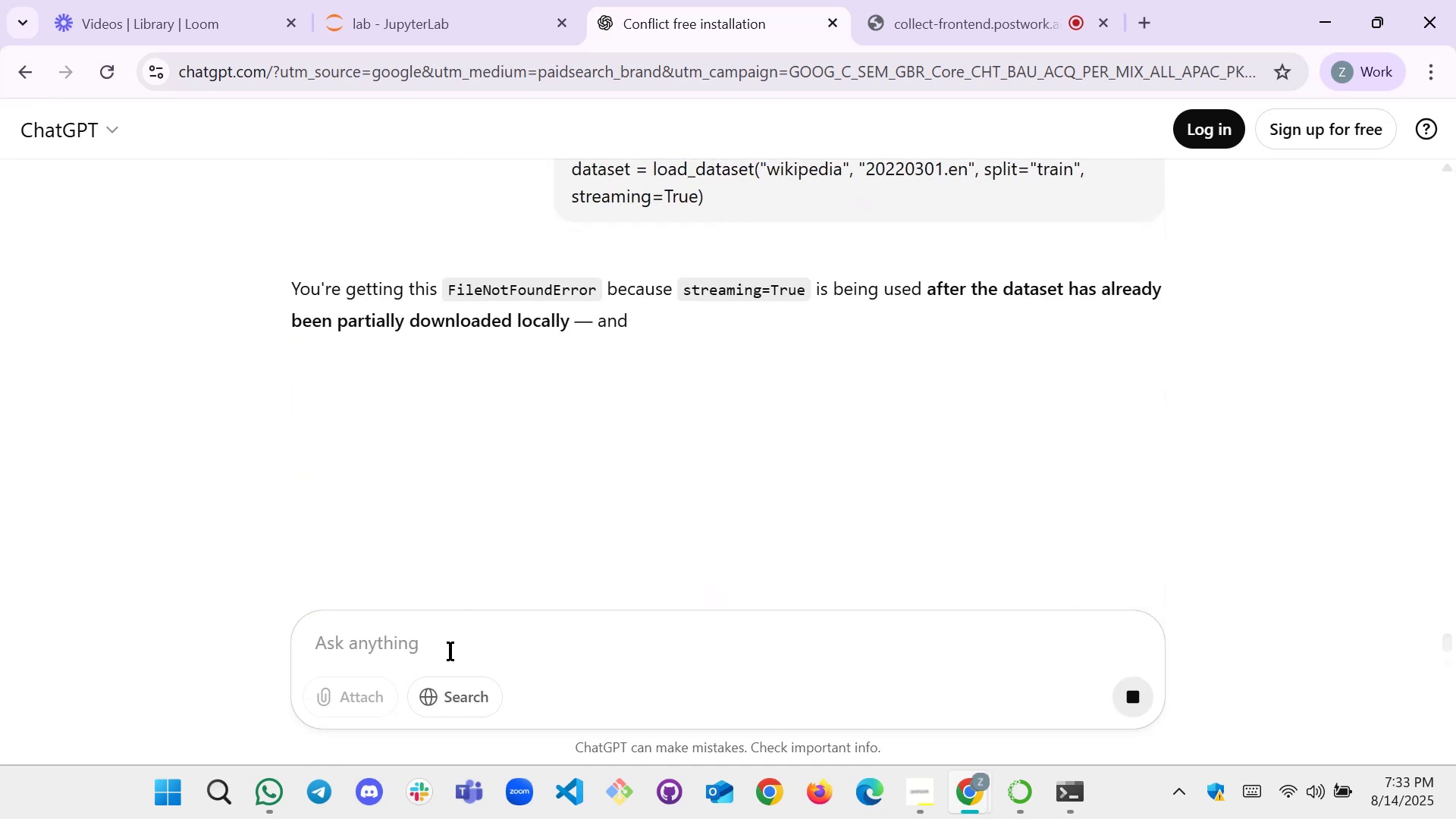 
scroll: coordinate [624, 342], scroll_direction: down, amount: 5.0
 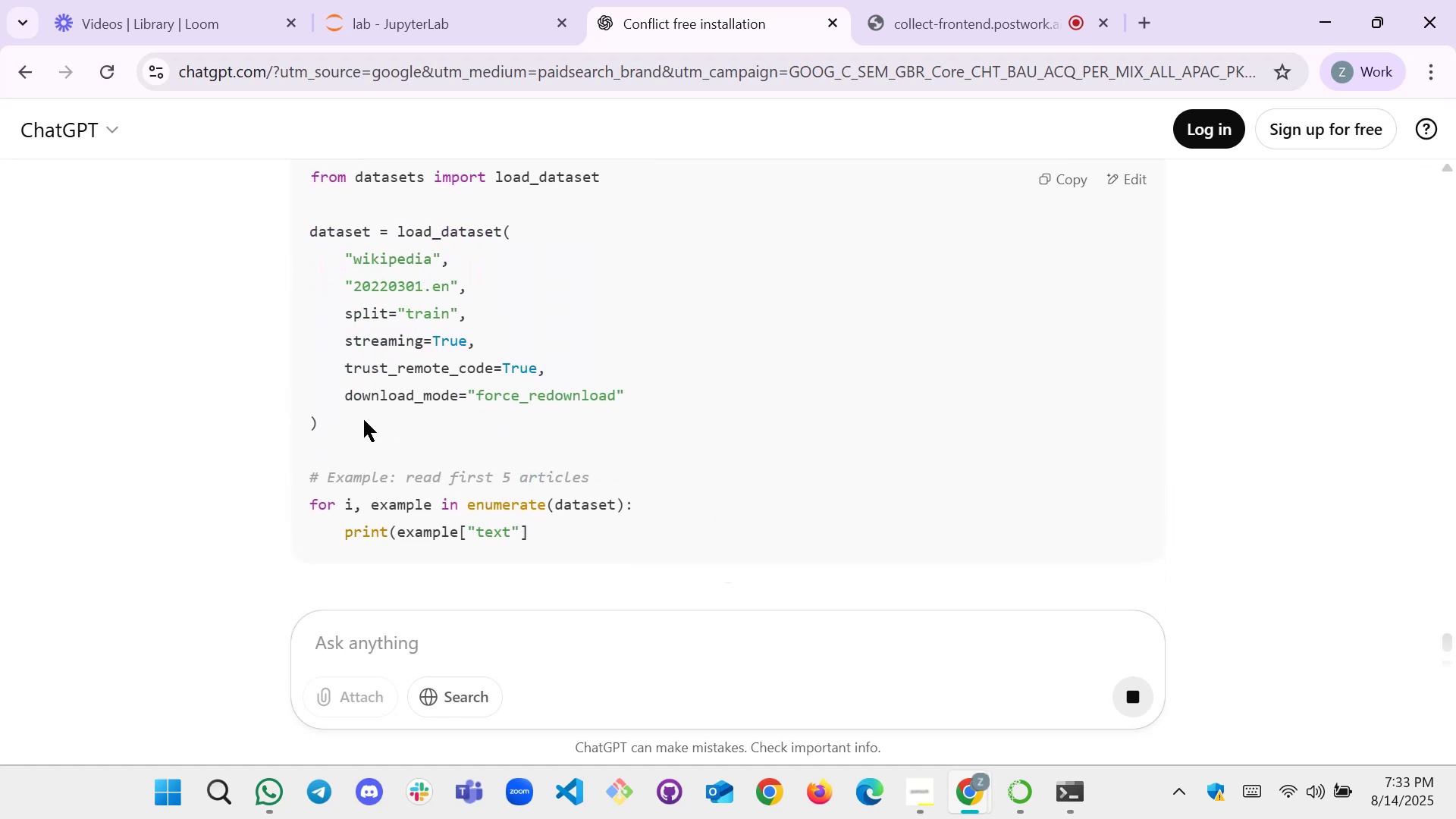 
left_click_drag(start_coordinate=[337, 425], to_coordinate=[300, 228])
 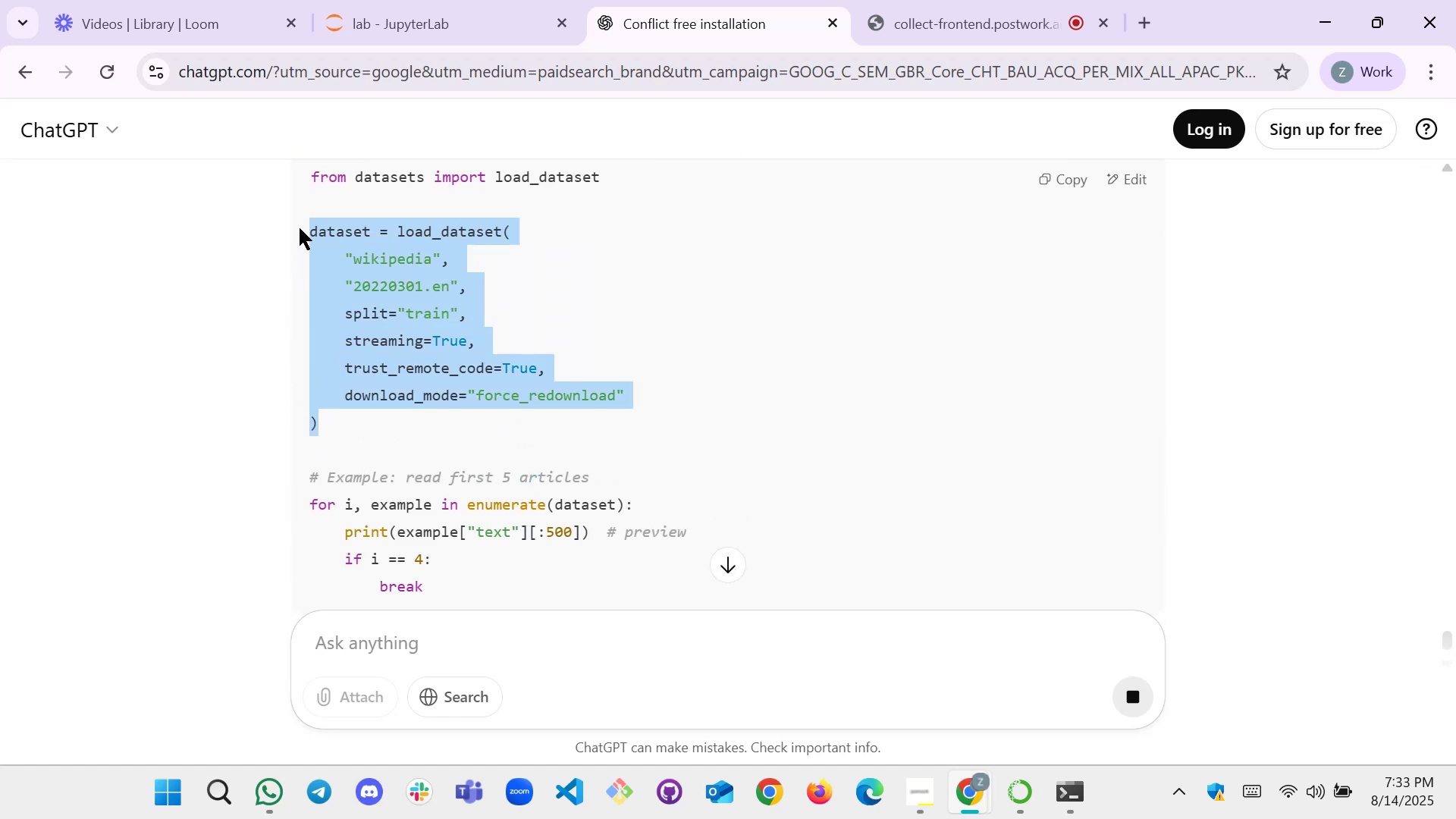 
key(Control+C)
 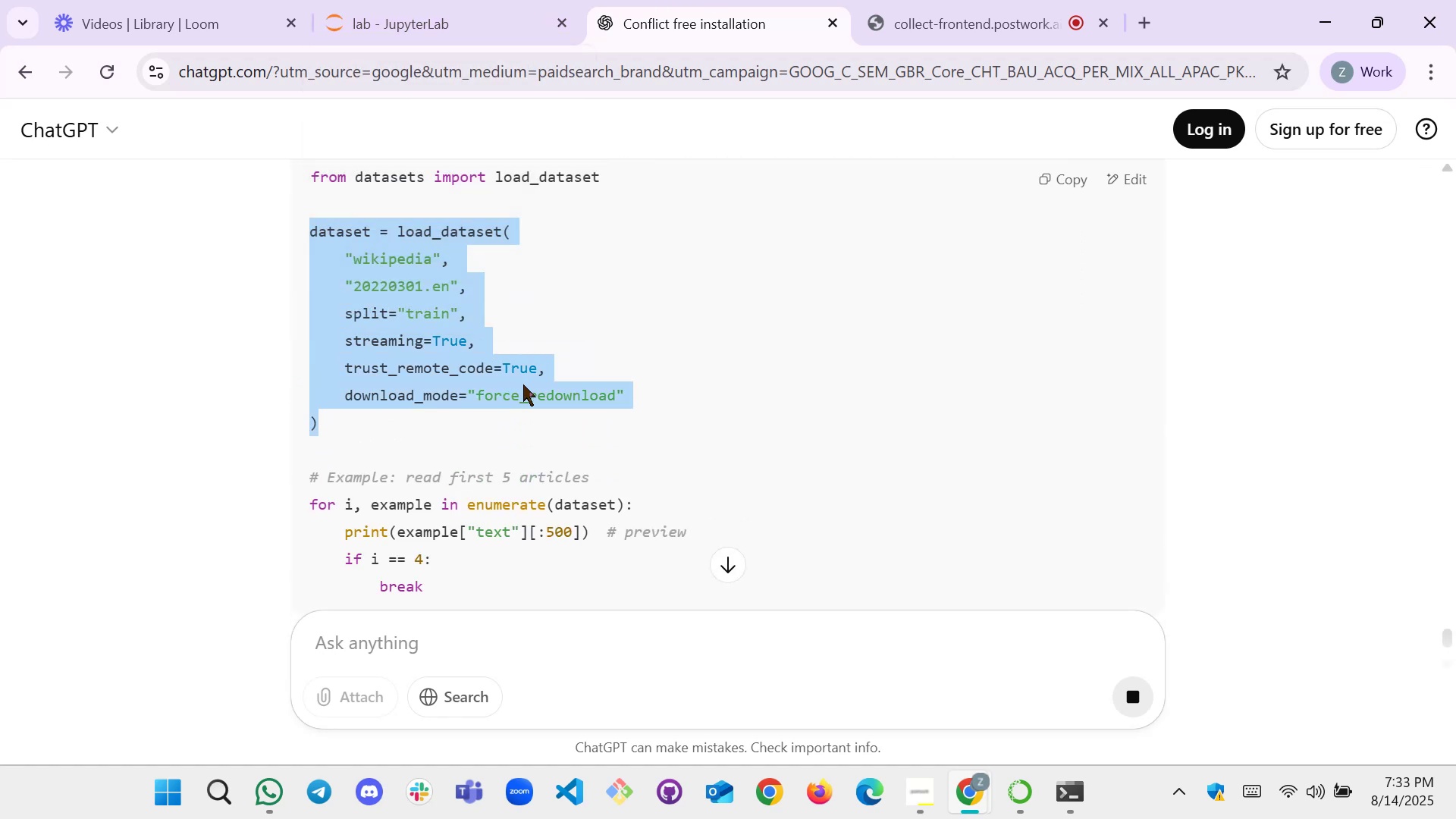 
left_click([482, 0])
 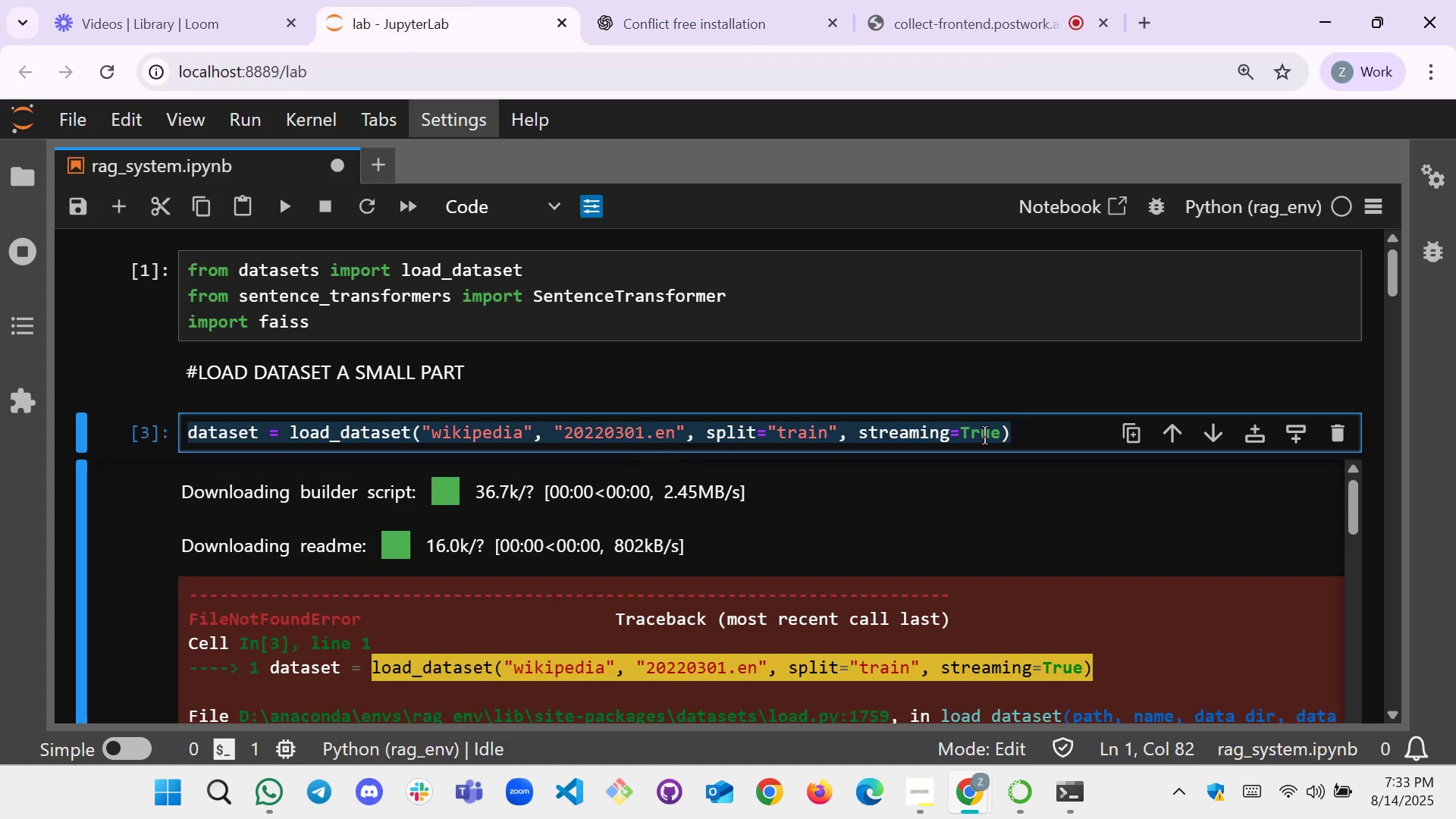 
left_click([1025, 431])
 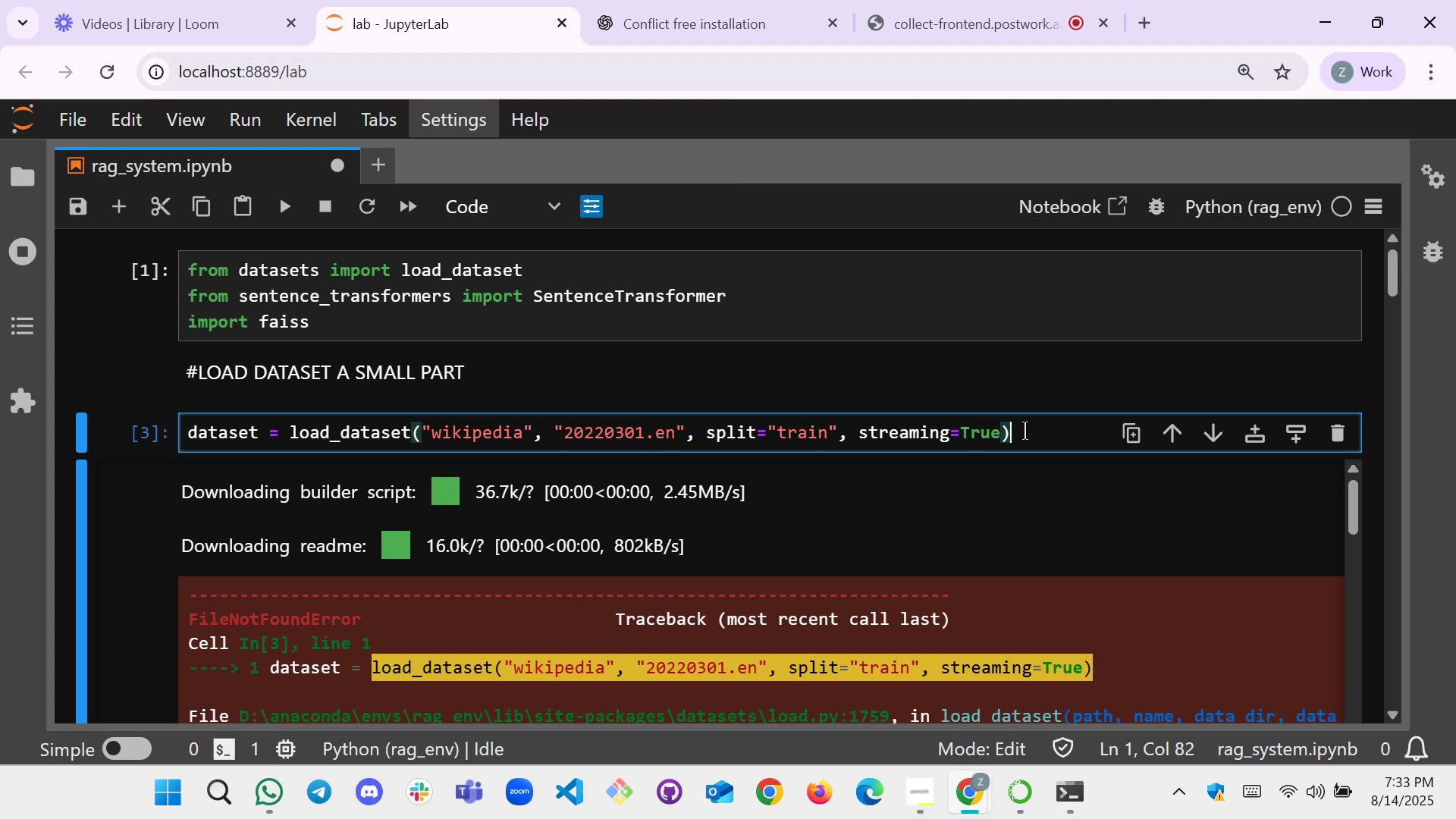 
key(Control+A)
 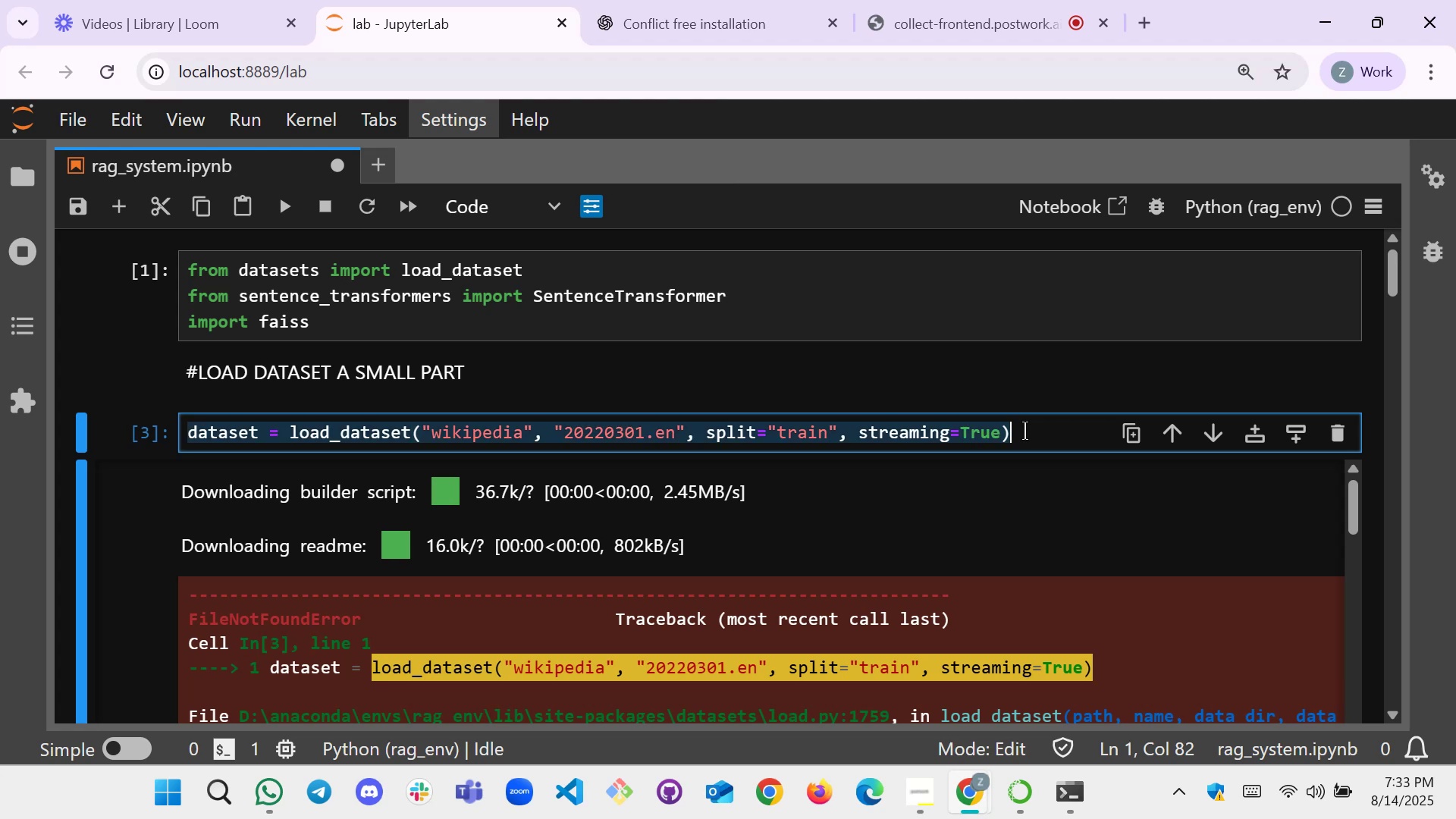 
key(Control+V)
 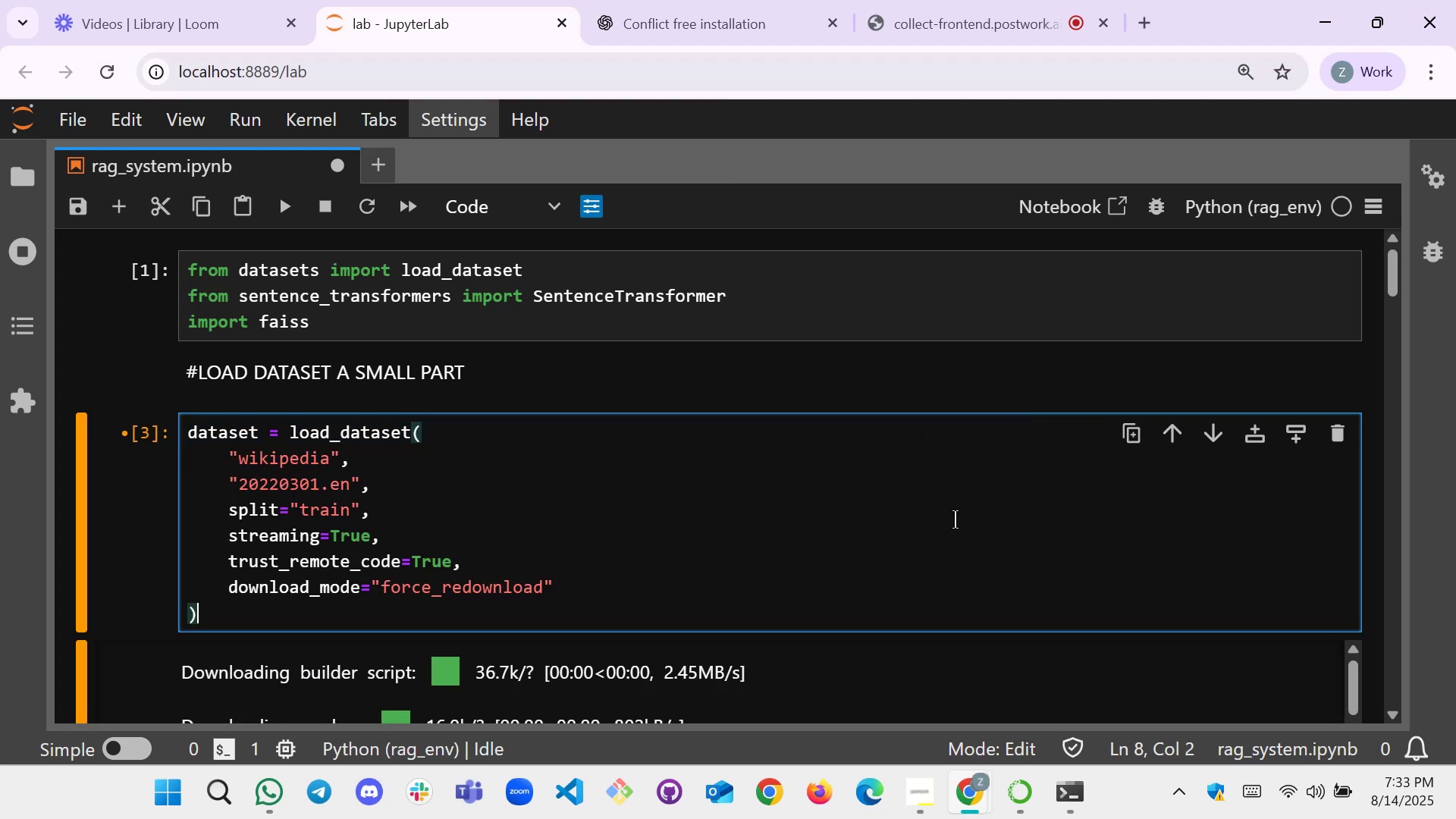 
key(Shift+ShiftRight)
 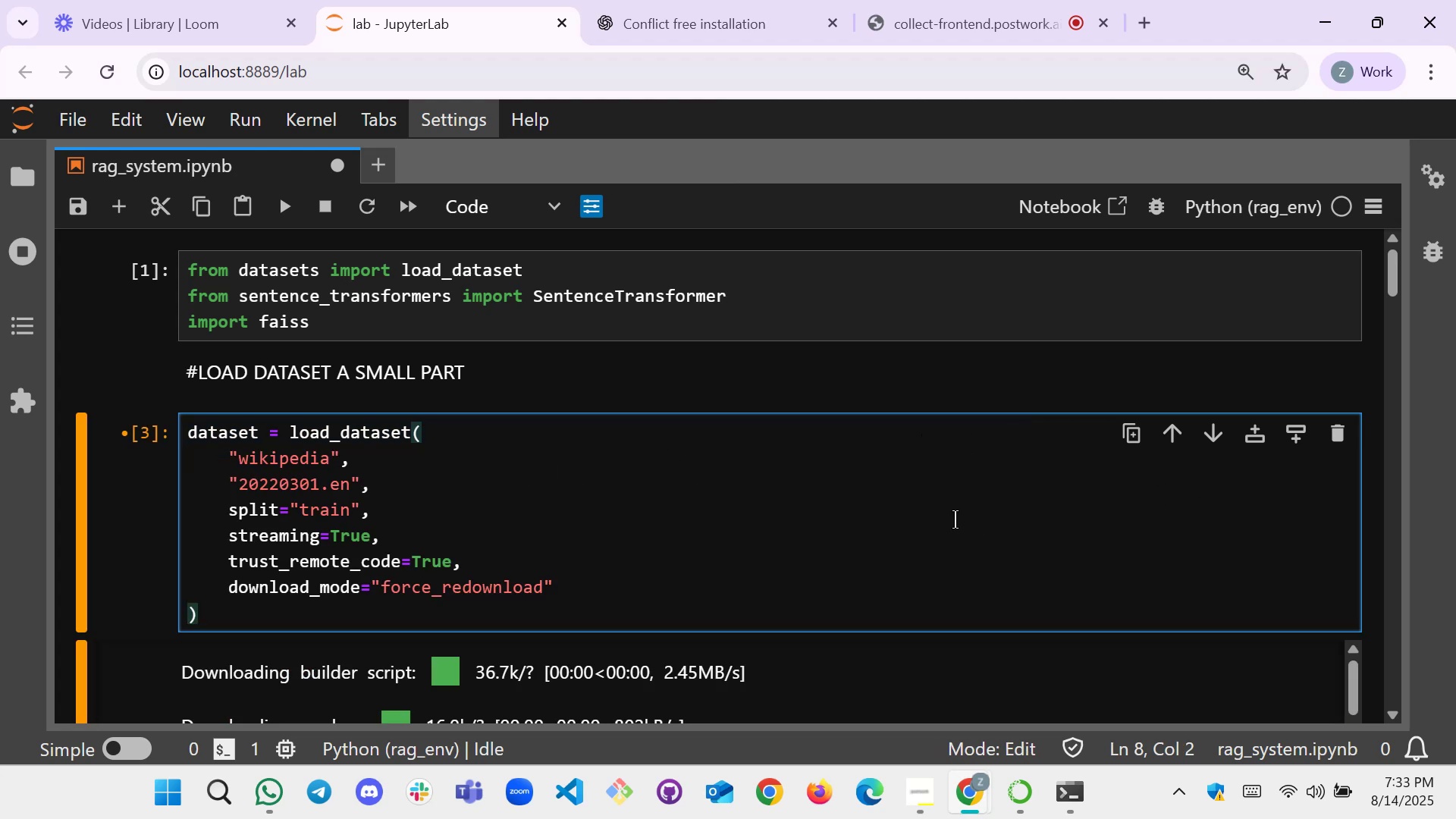 
key(Shift+Enter)
 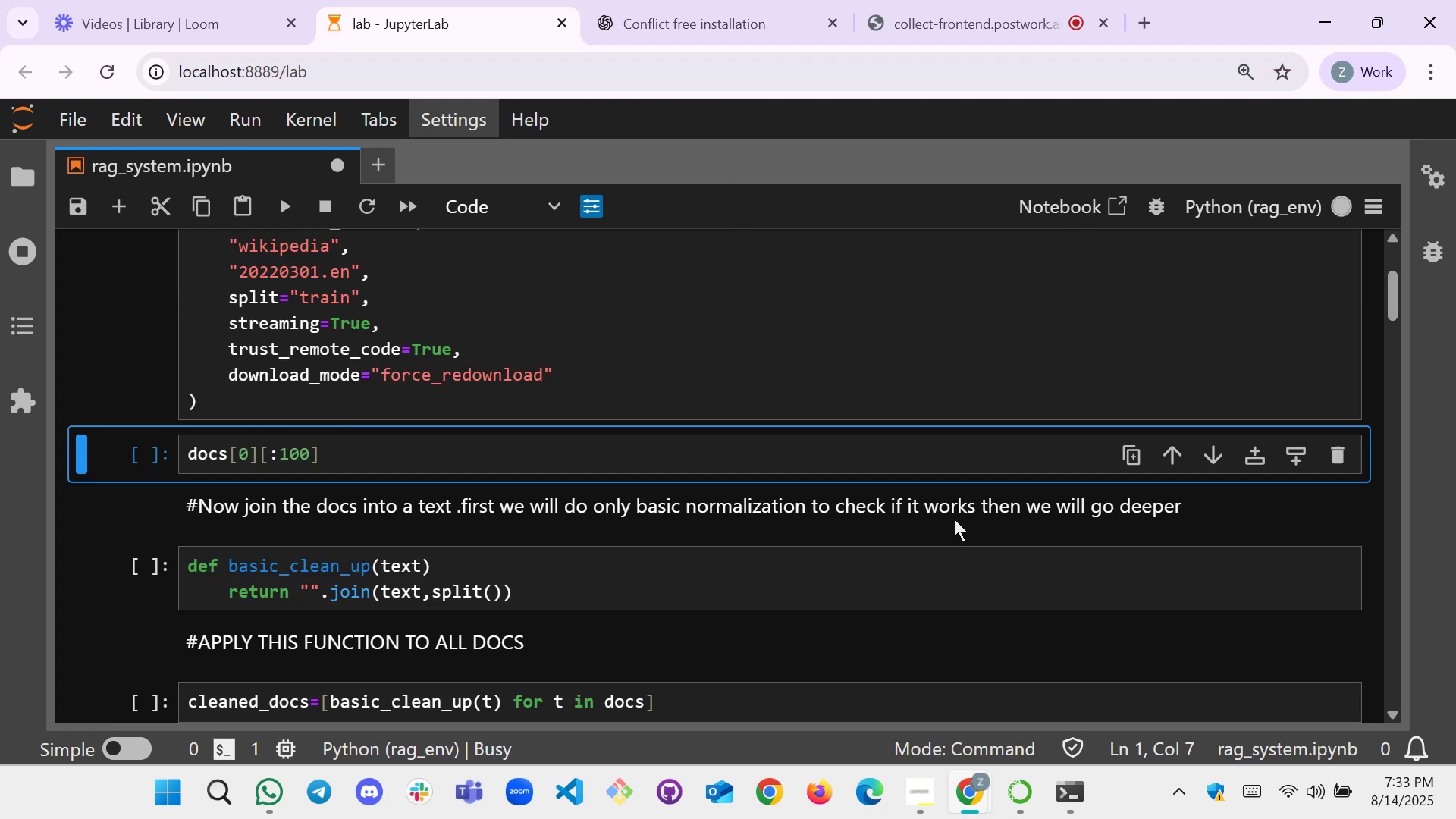 
scroll: coordinate [735, 477], scroll_direction: up, amount: 3.0
 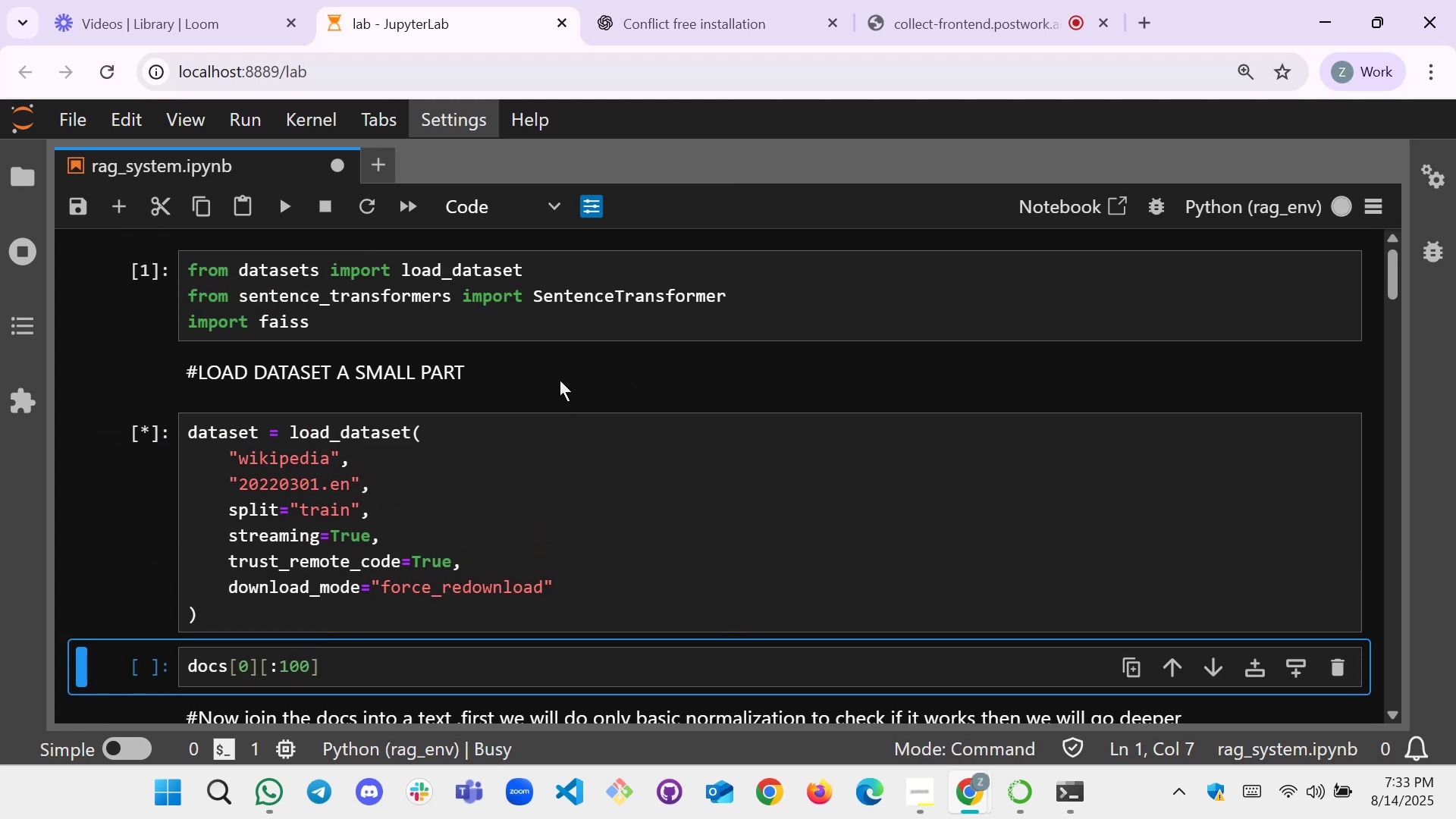 
scroll: coordinate [526, 424], scroll_direction: down, amount: 5.0
 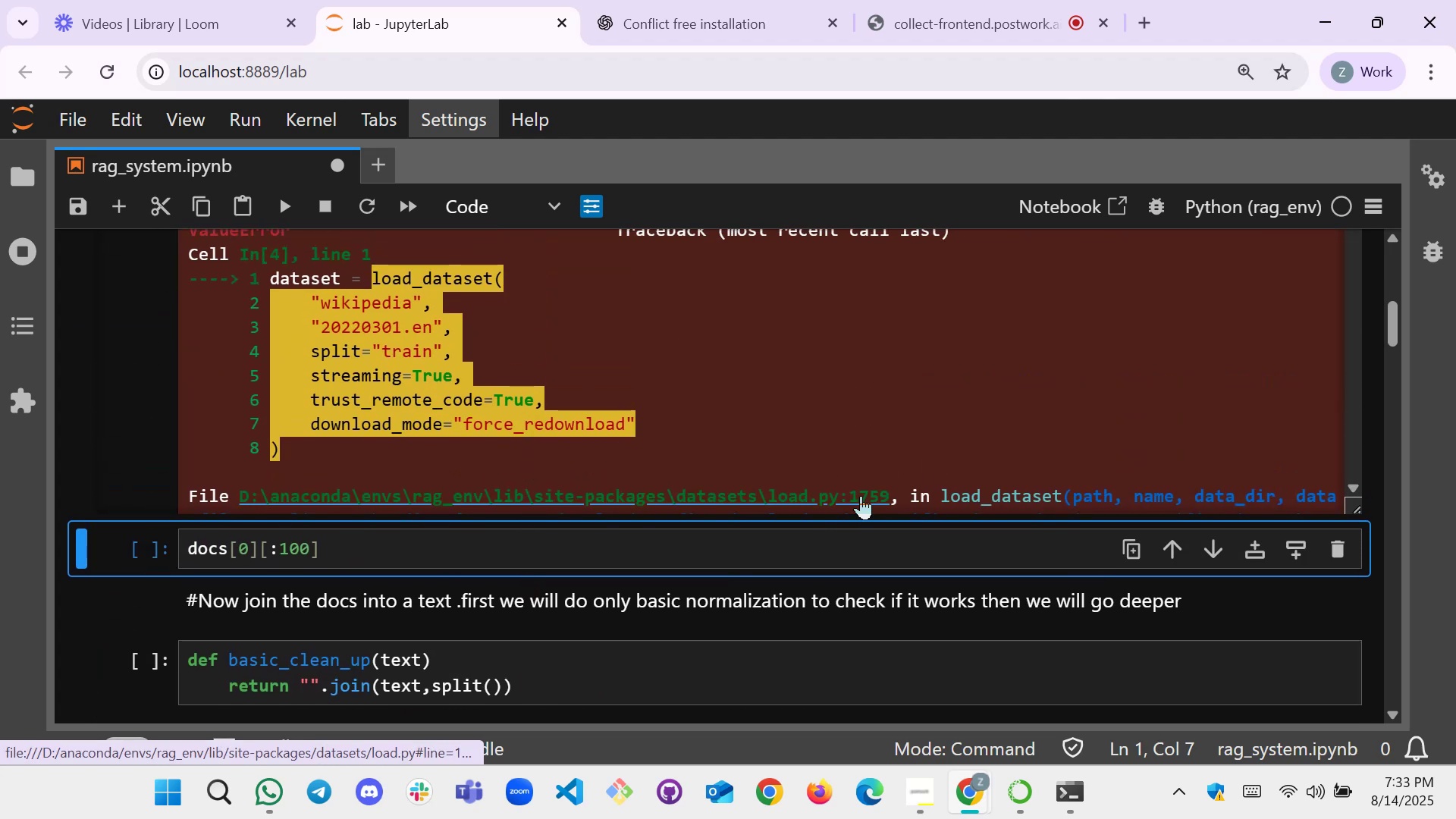 
scroll: coordinate [554, 448], scroll_direction: up, amount: 2.0
 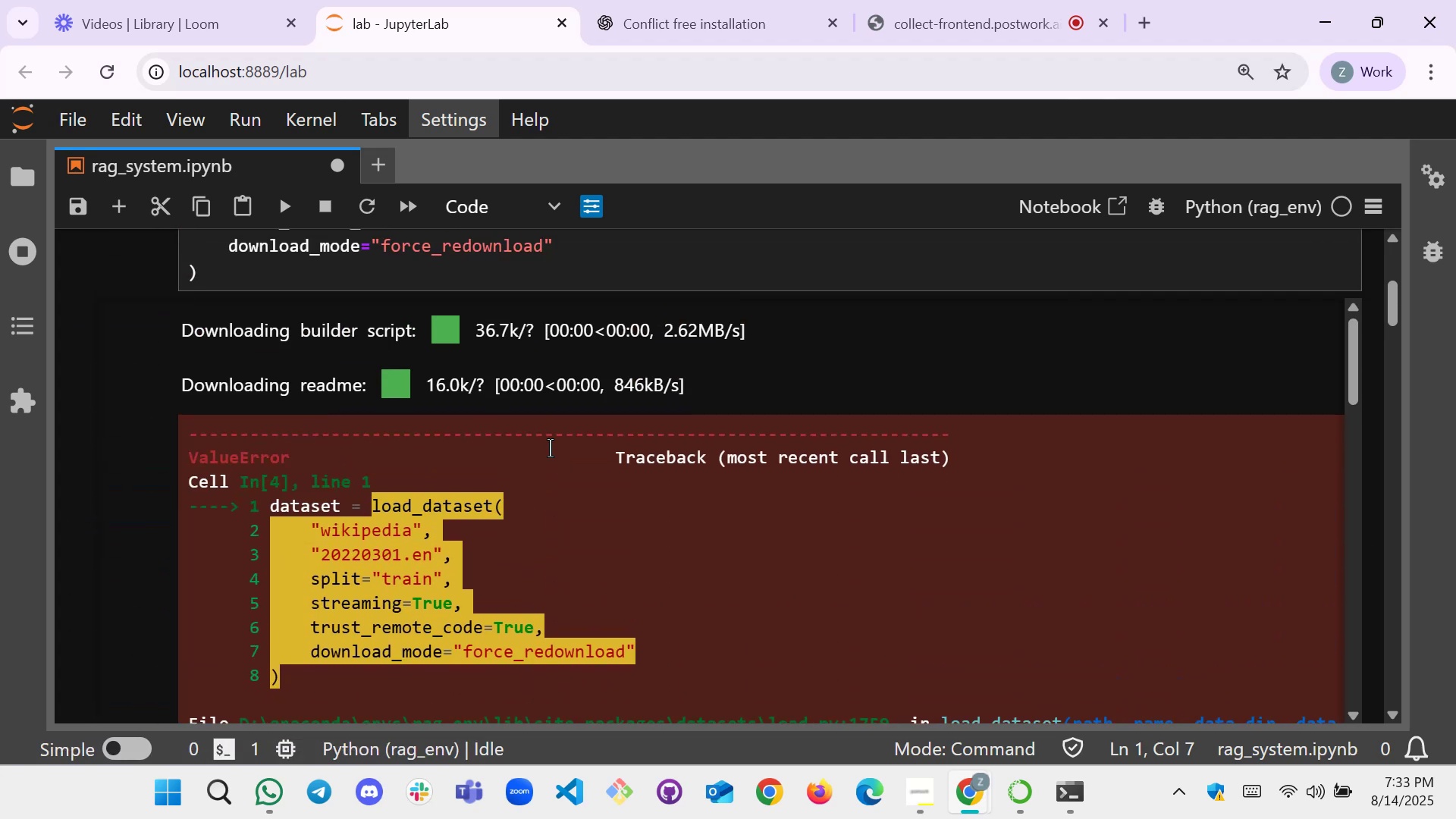 
scroll: coordinate [631, 453], scroll_direction: down, amount: 21.0
 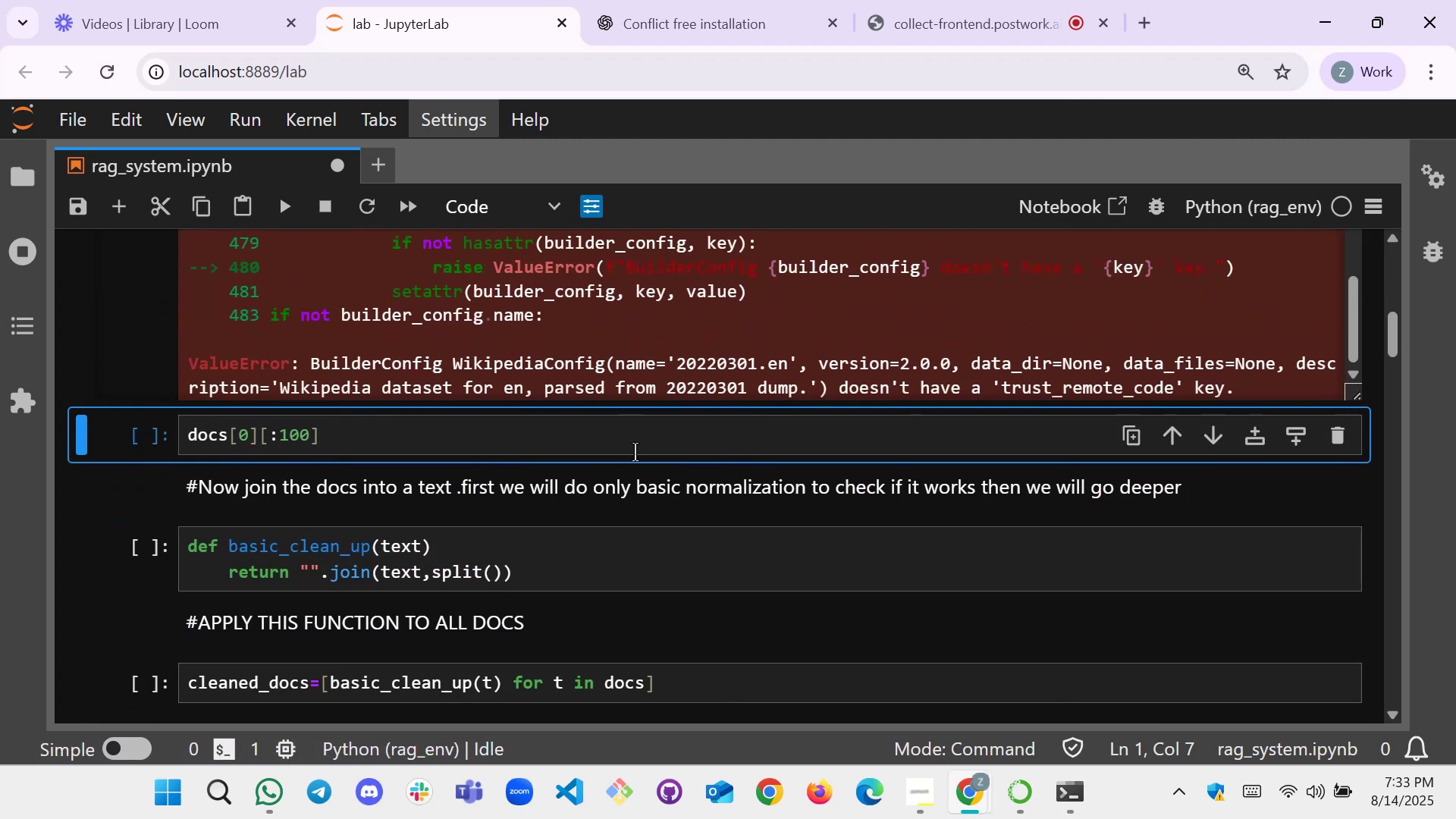 
scroll: coordinate [636, 451], scroll_direction: up, amount: 1.0
 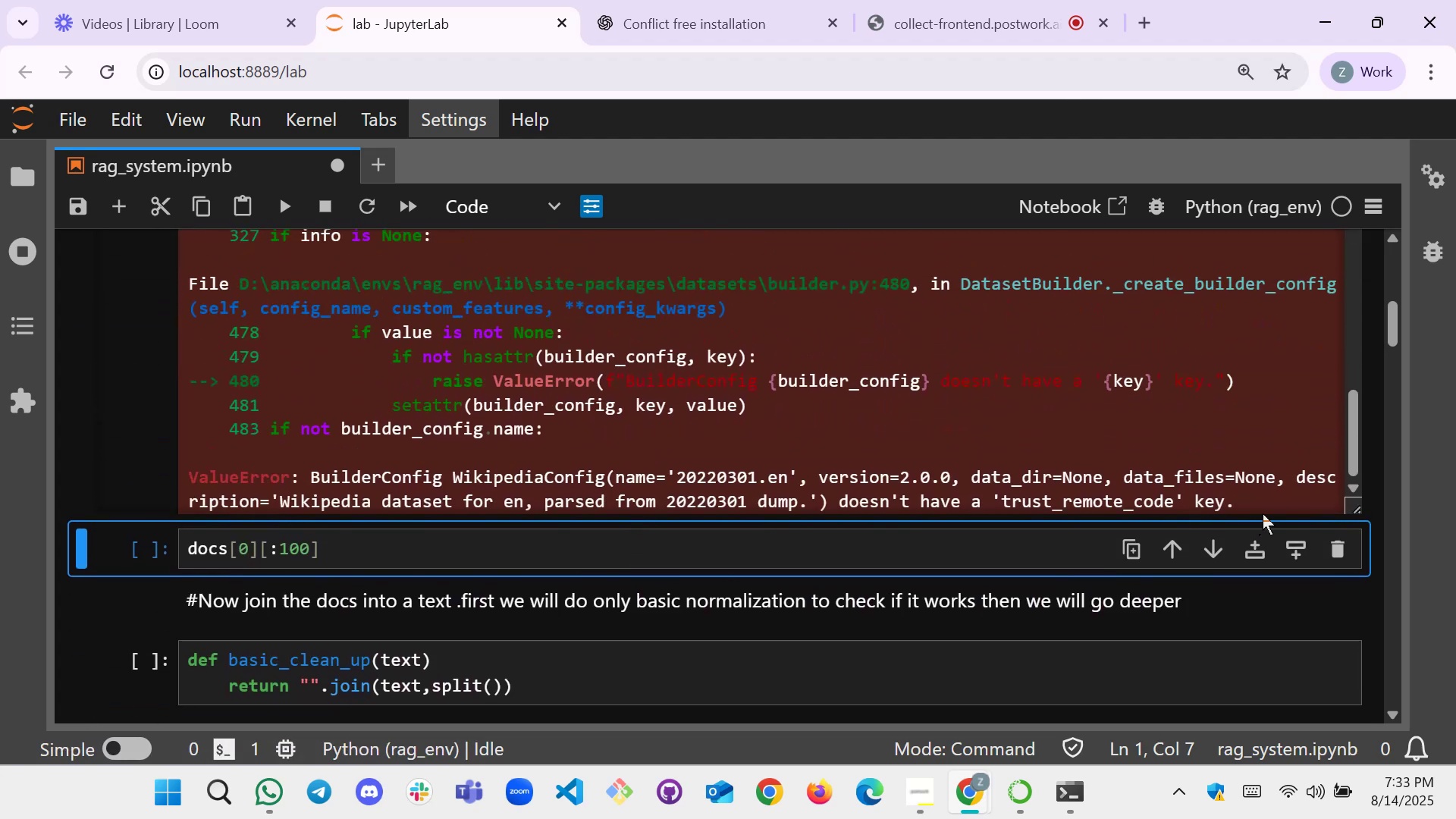 
left_click_drag(start_coordinate=[1254, 503], to_coordinate=[187, 454])
 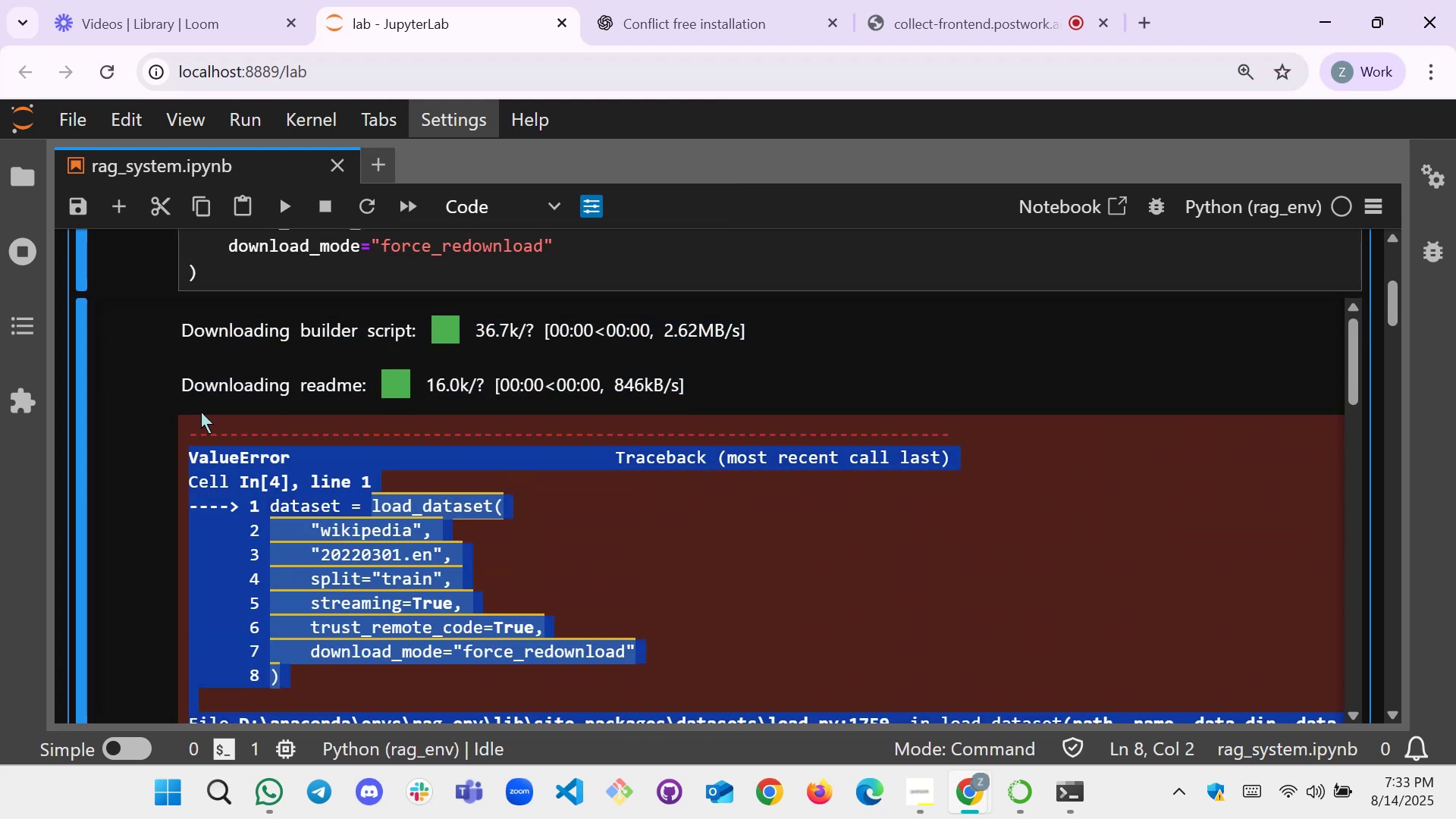 
scroll: coordinate [171, 278], scroll_direction: up, amount: 19.0
 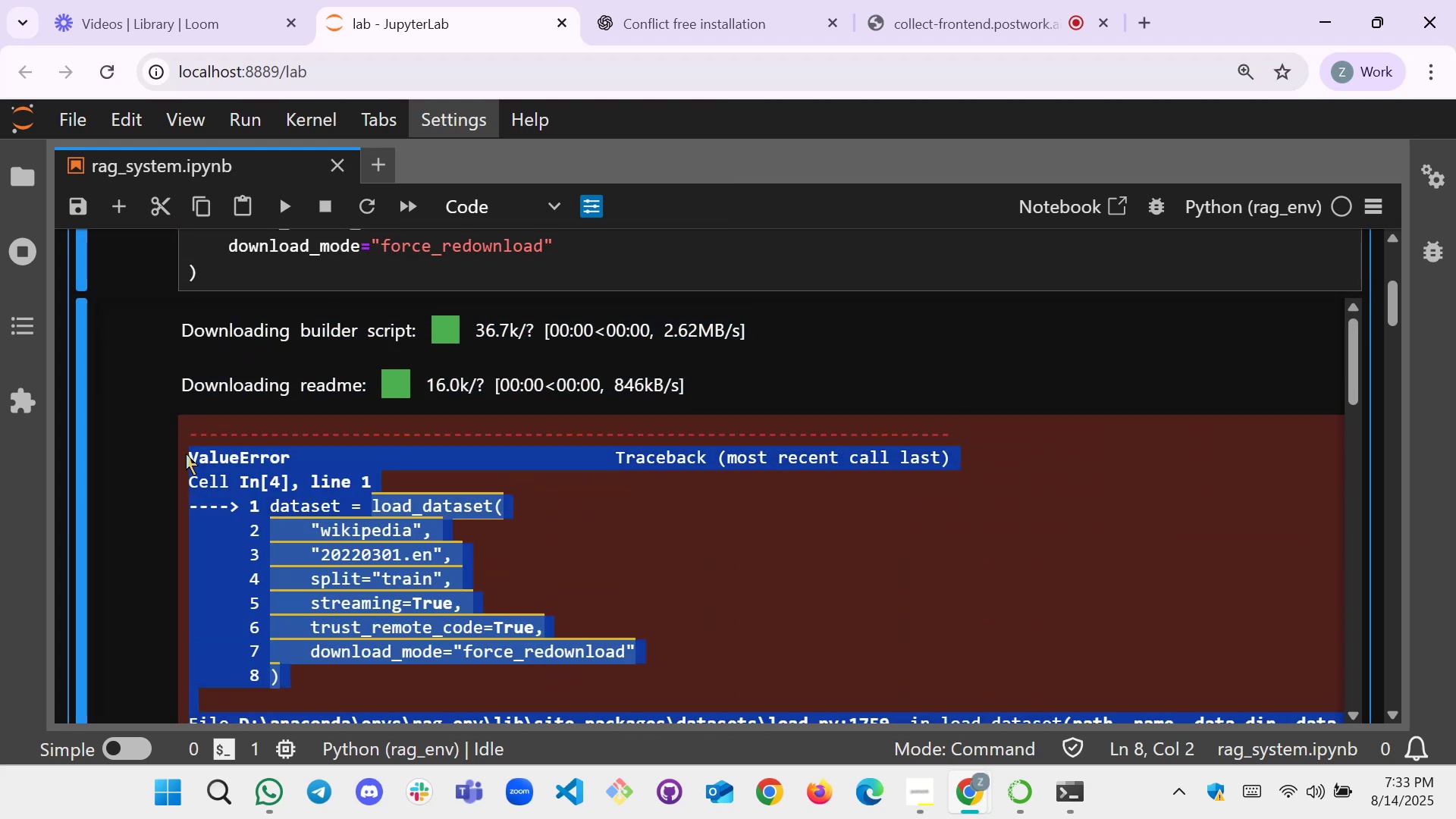 
key(Control+C)
 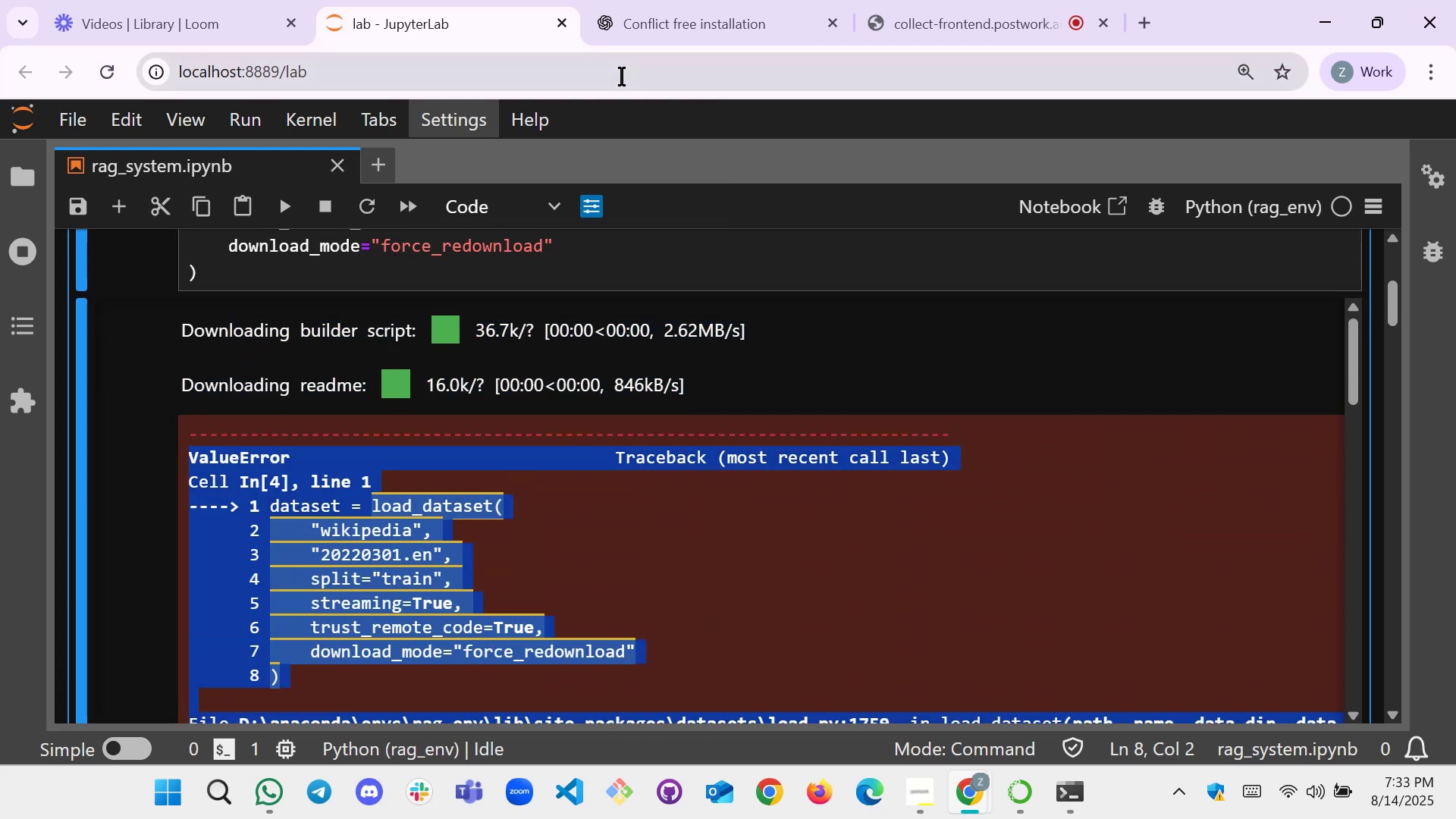 
left_click([706, 0])
 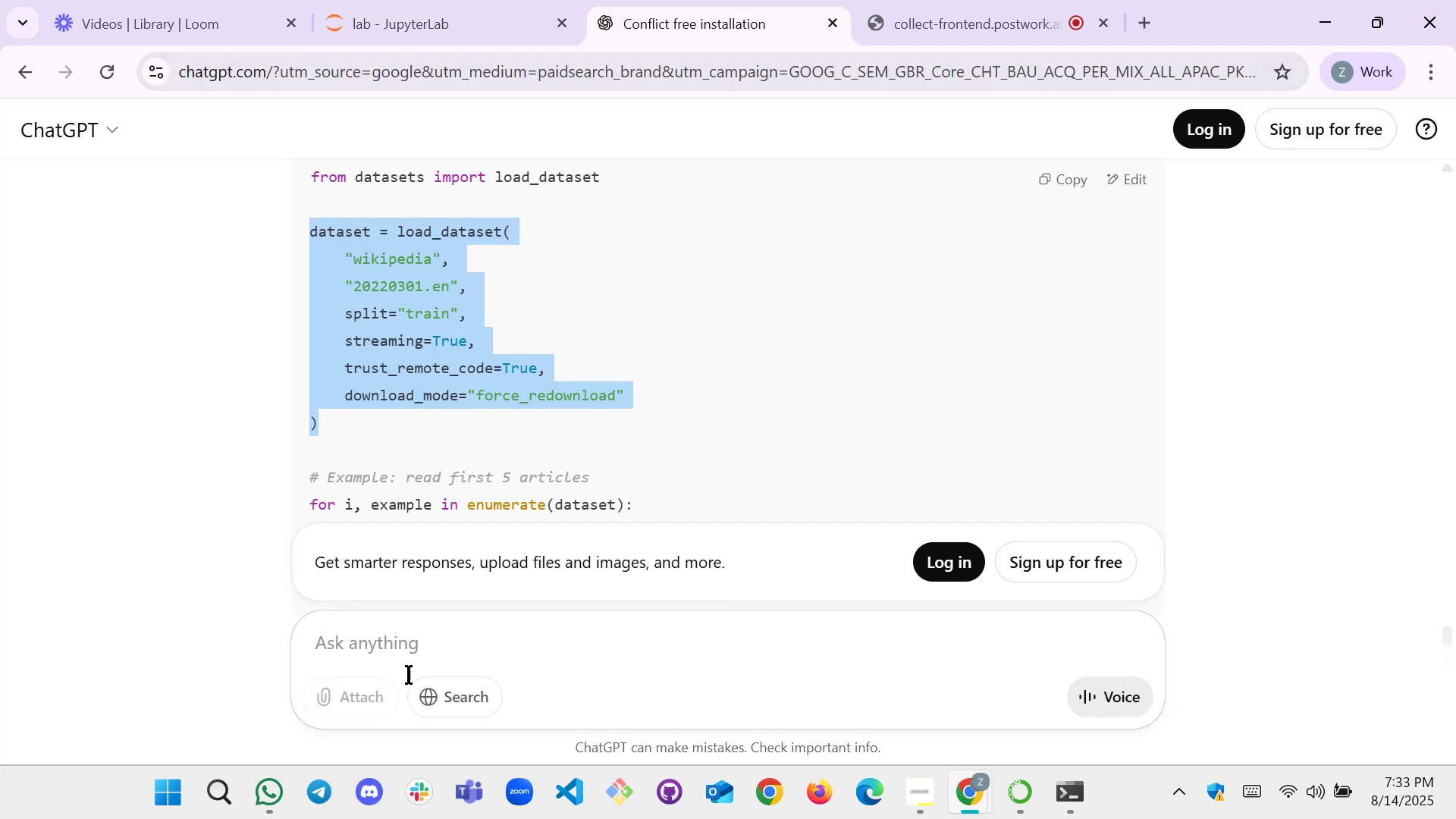 
left_click([421, 645])
 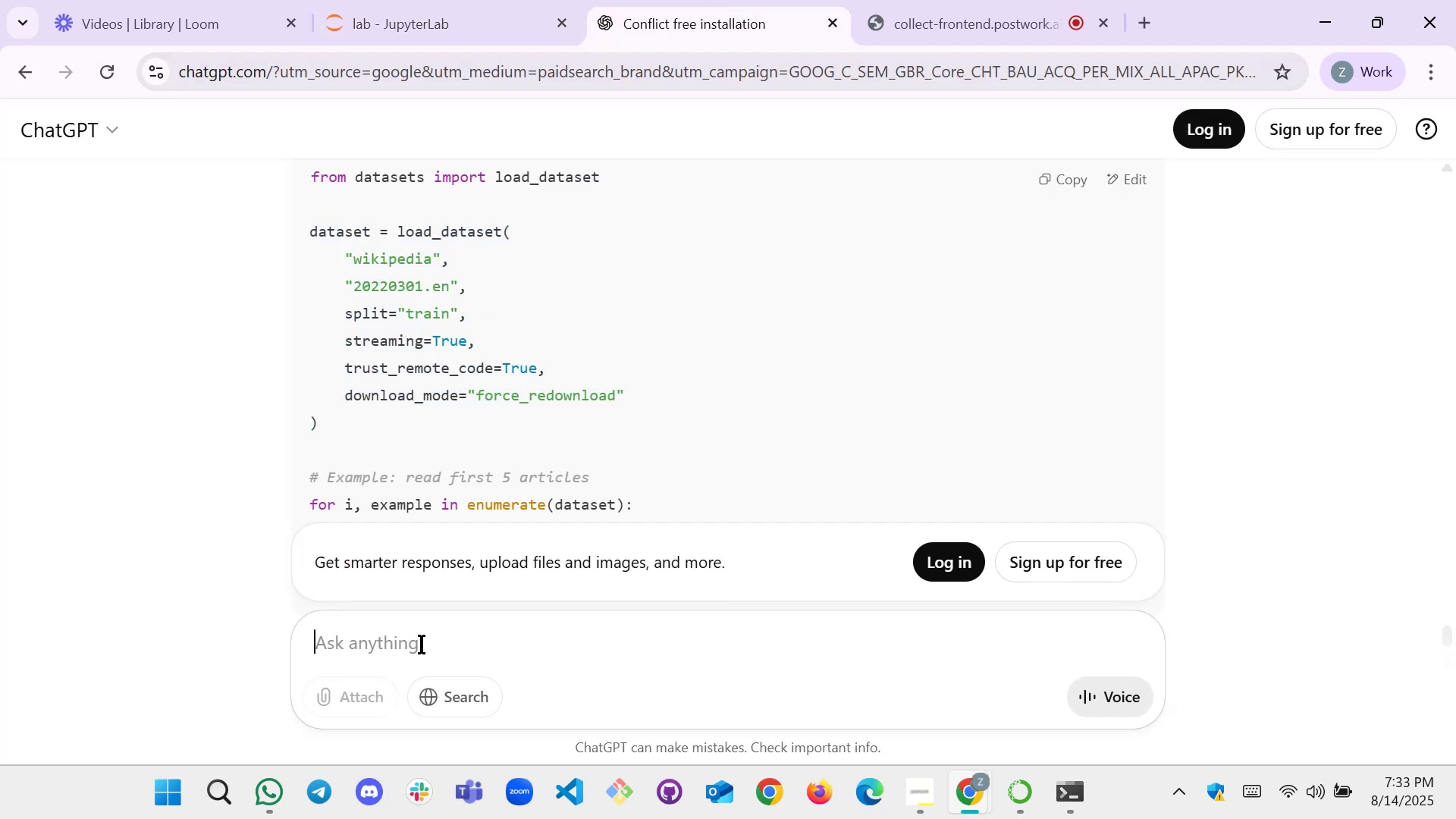 
key(Control+V)
 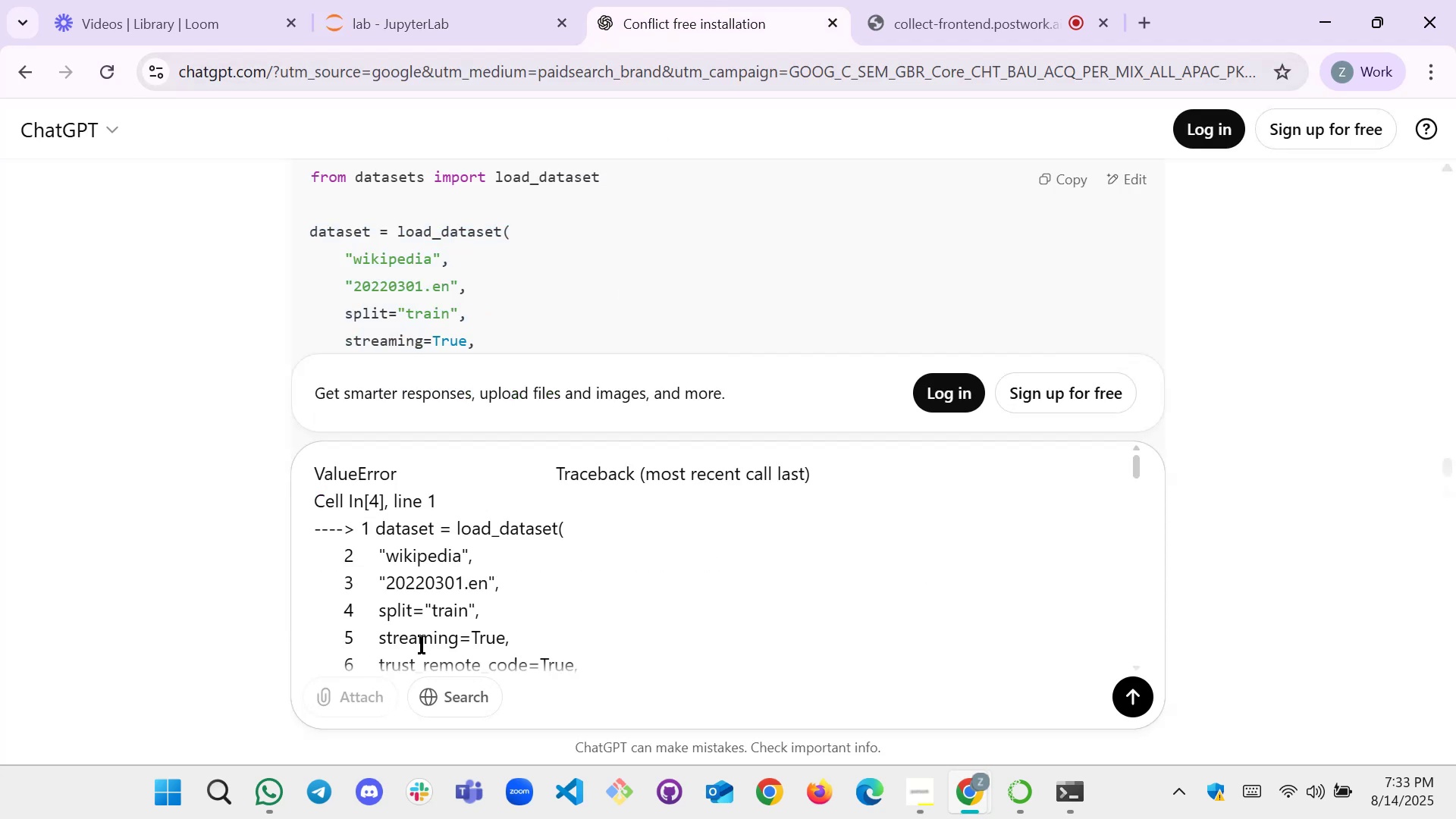 
key(Shift+Enter)
 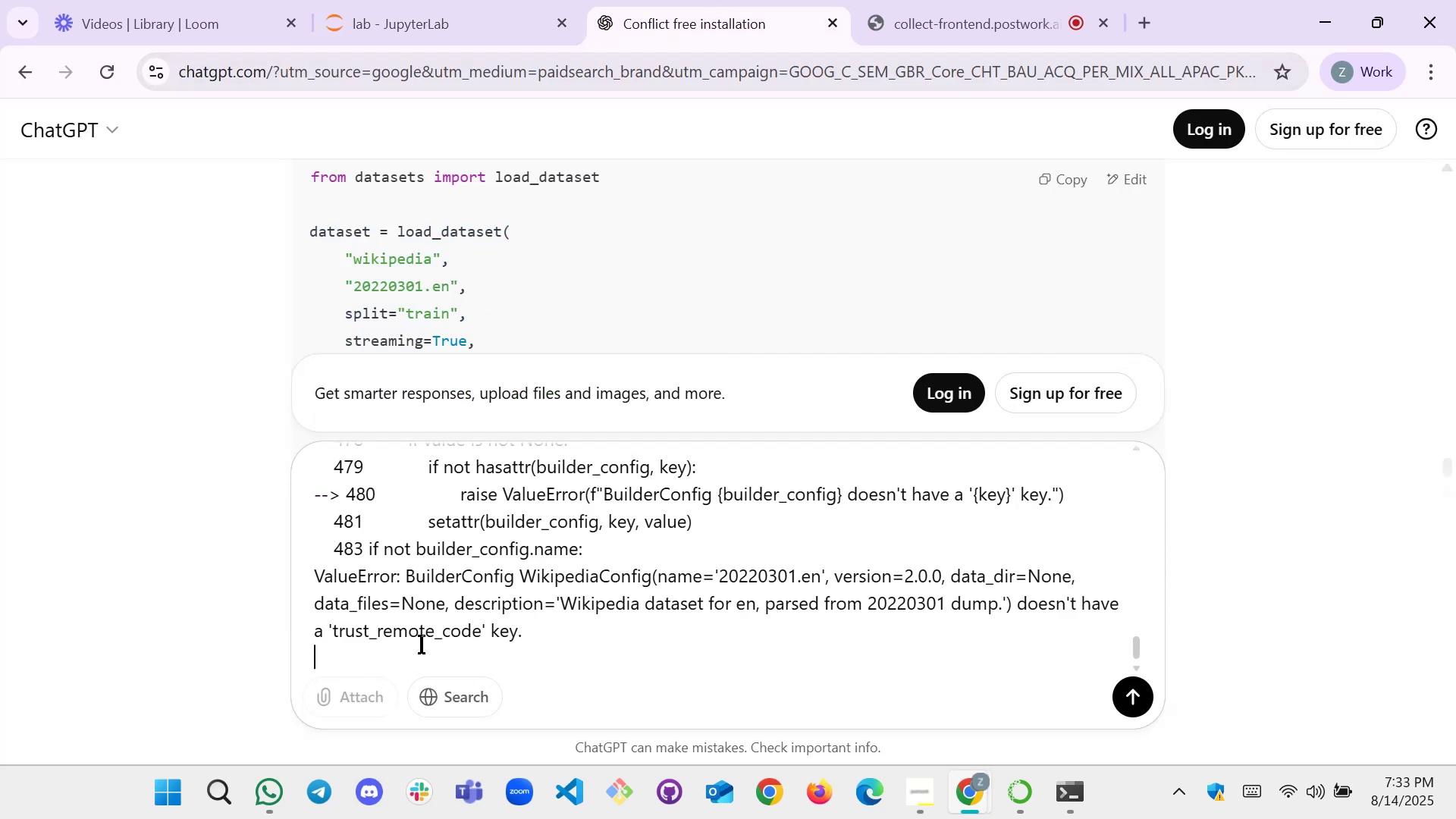 
key(Shift+Enter)
 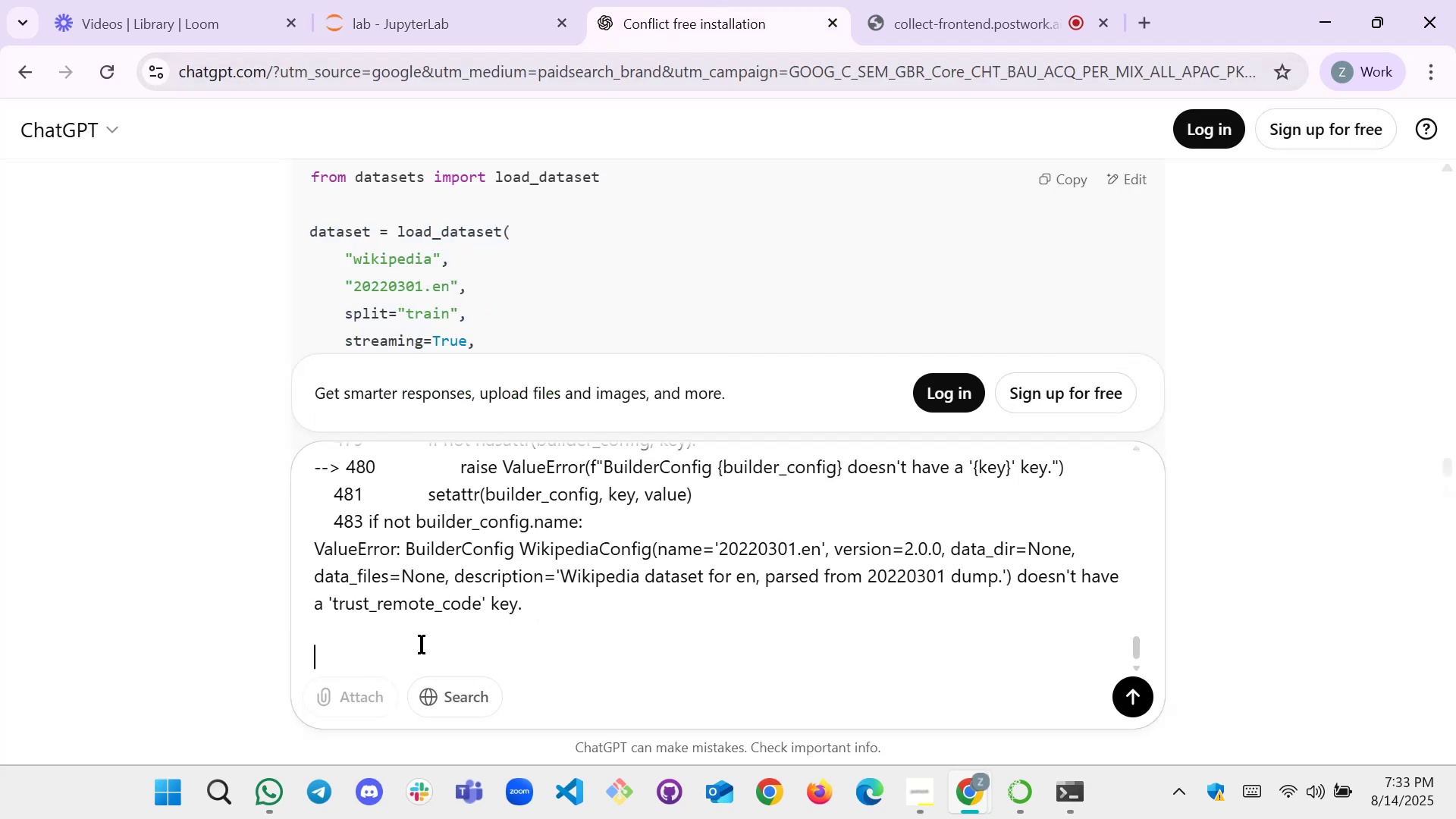 
key(Shift+Enter)
 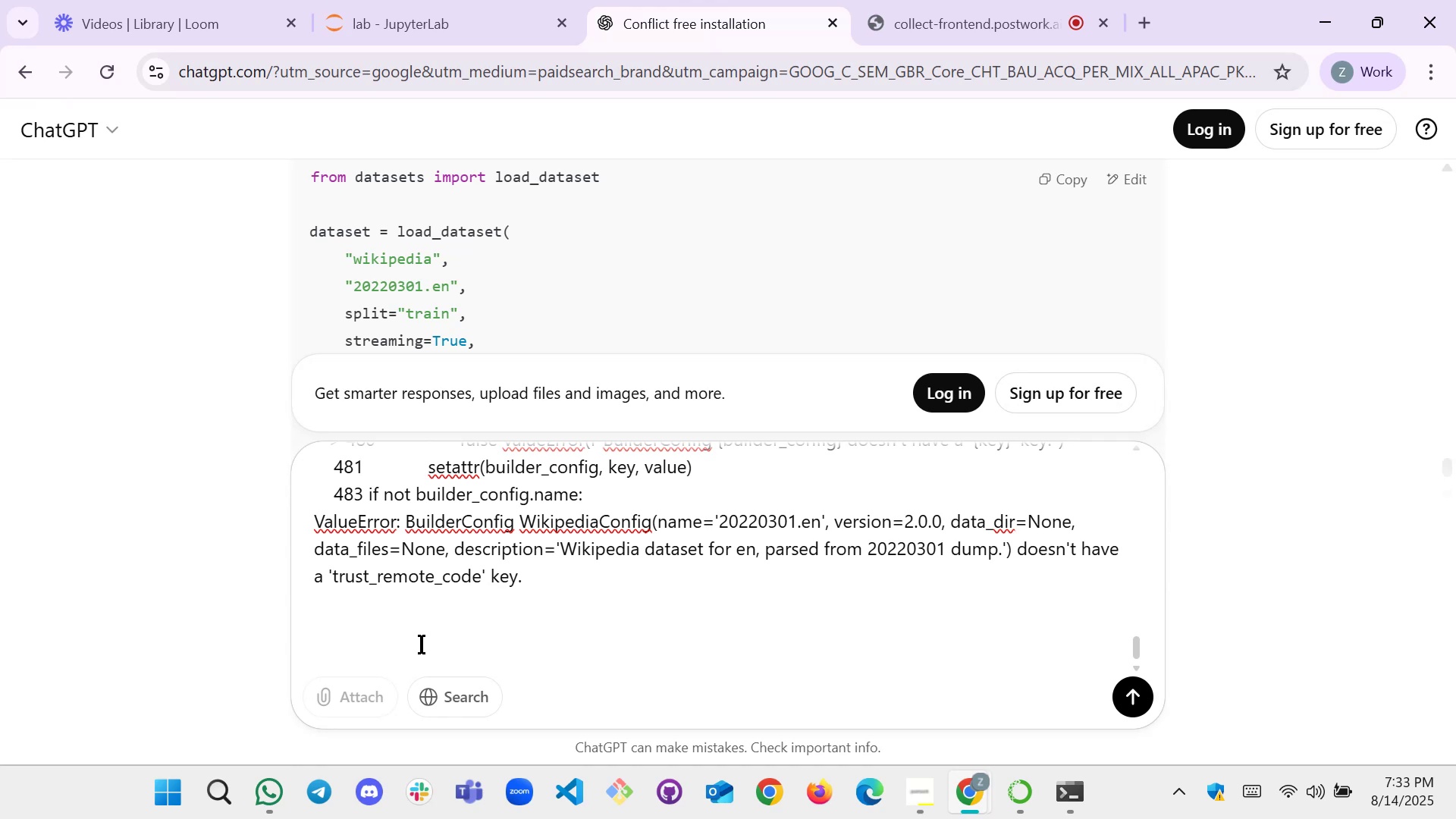 
wait(5.34)
 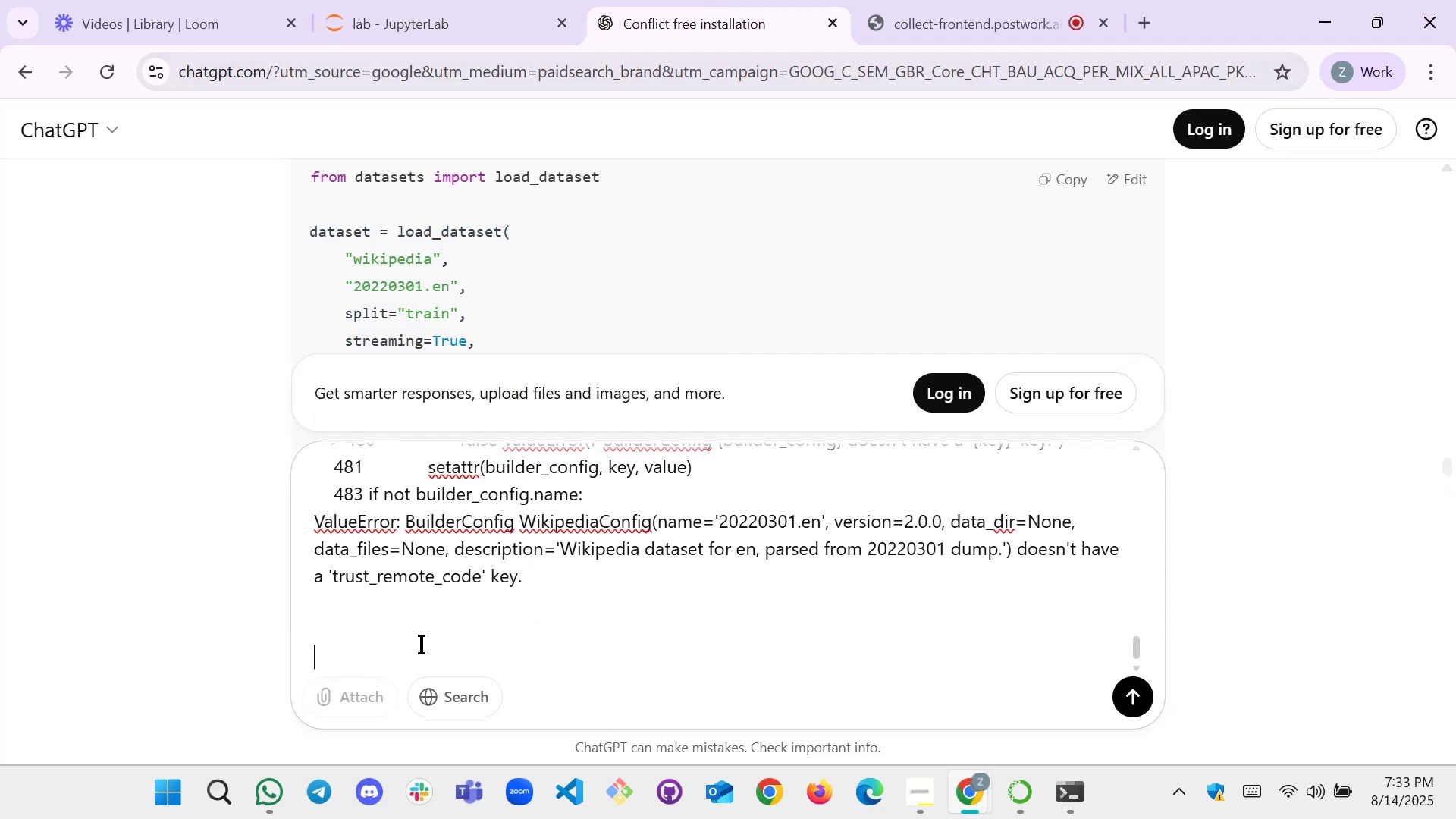 
type(do i nee)
key(Backspace)
type(ed todele)
key(Backspace)
key(Backspace)
key(Backspace)
type( )
key(Backspace)
key(Backspace)
type( deel)
key(Backspace)
key(Backspace)
type(lete the downla)
key(Backspace)
type(load)
key(Backspace)
type(ded dataset)
 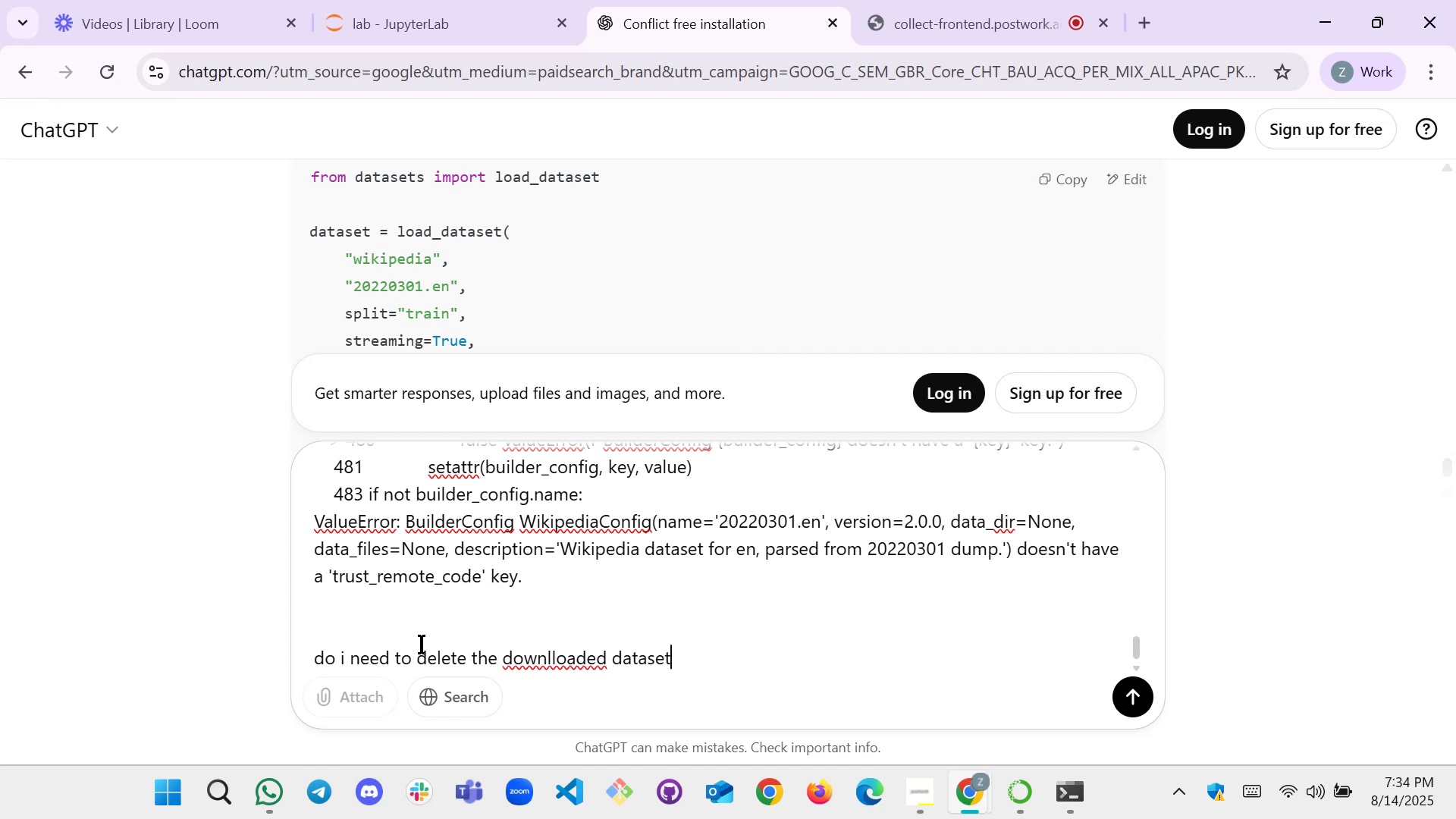 
key(Enter)
 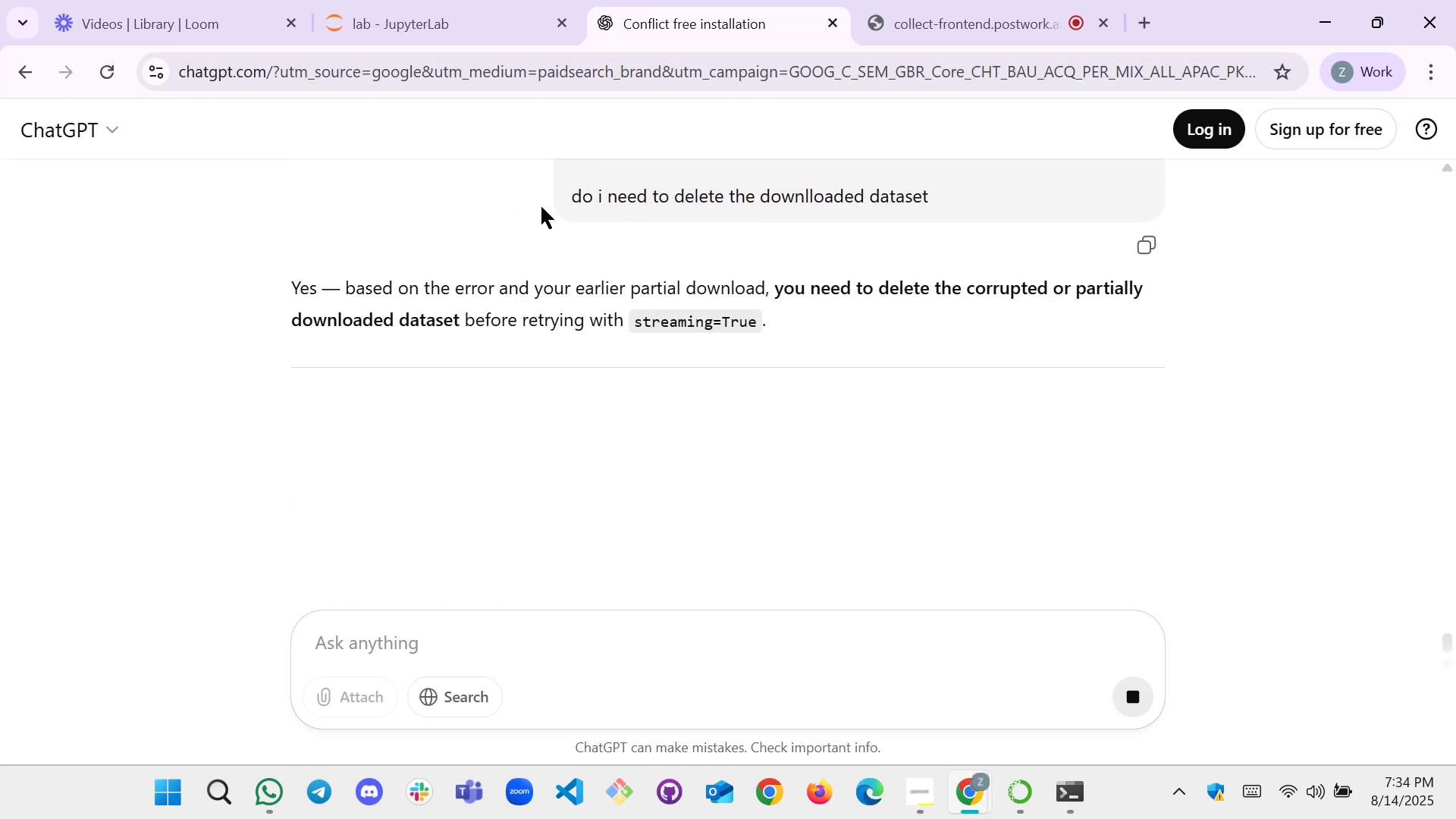 
wait(7.08)
 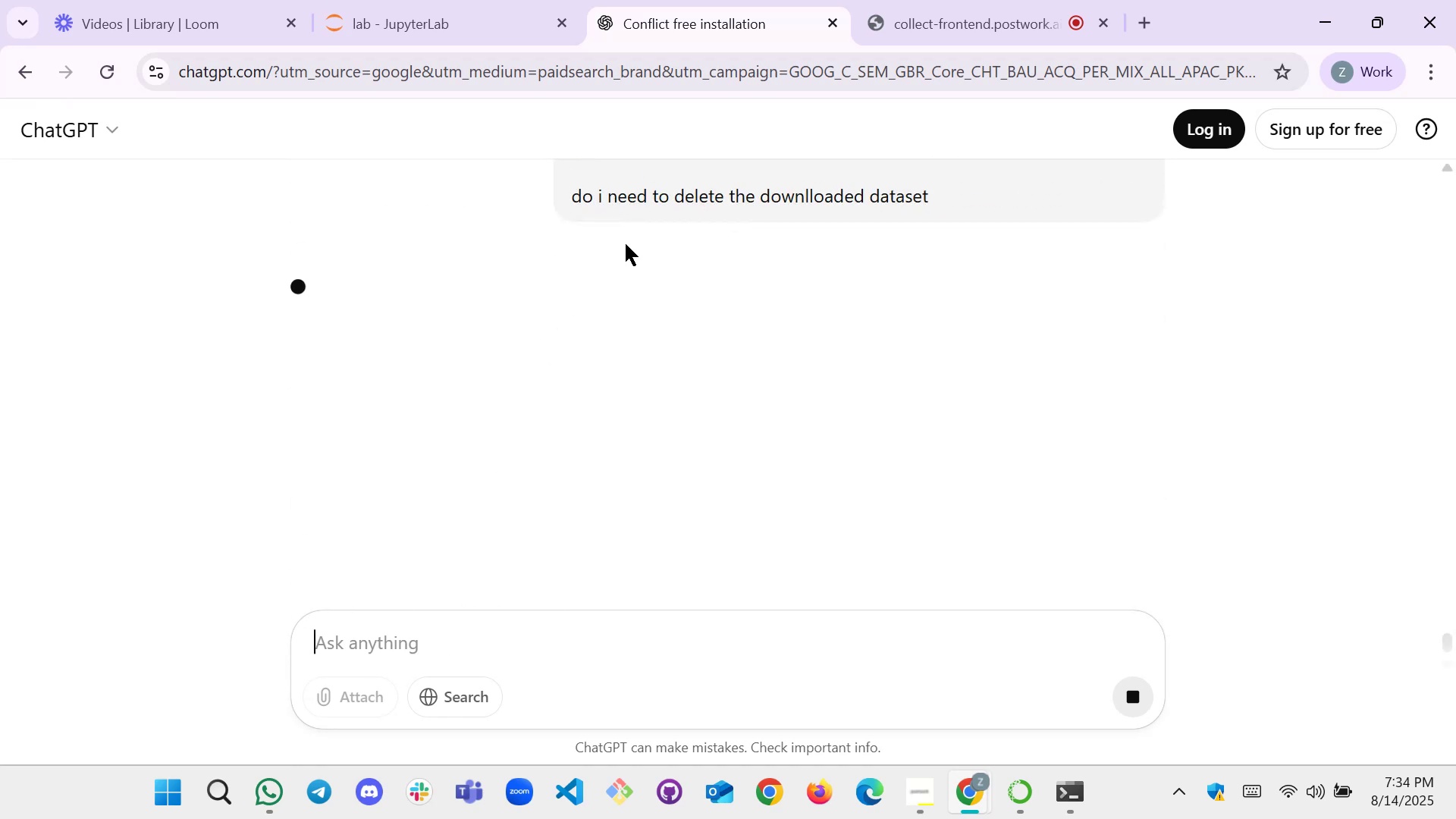 
scroll: coordinate [540, 322], scroll_direction: down, amount: 5.0
 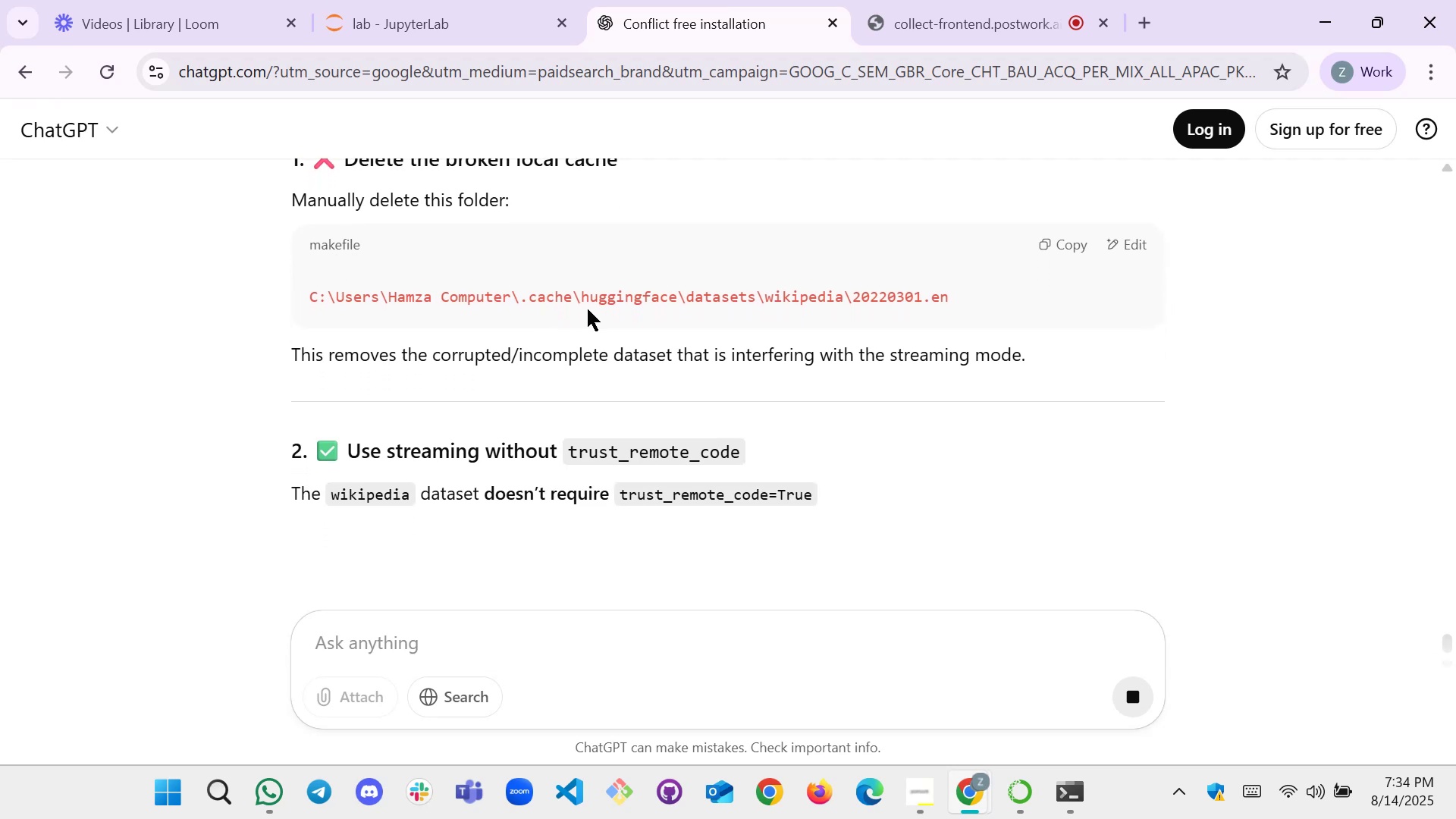 
scroll: coordinate [609, 341], scroll_direction: down, amount: 4.0
 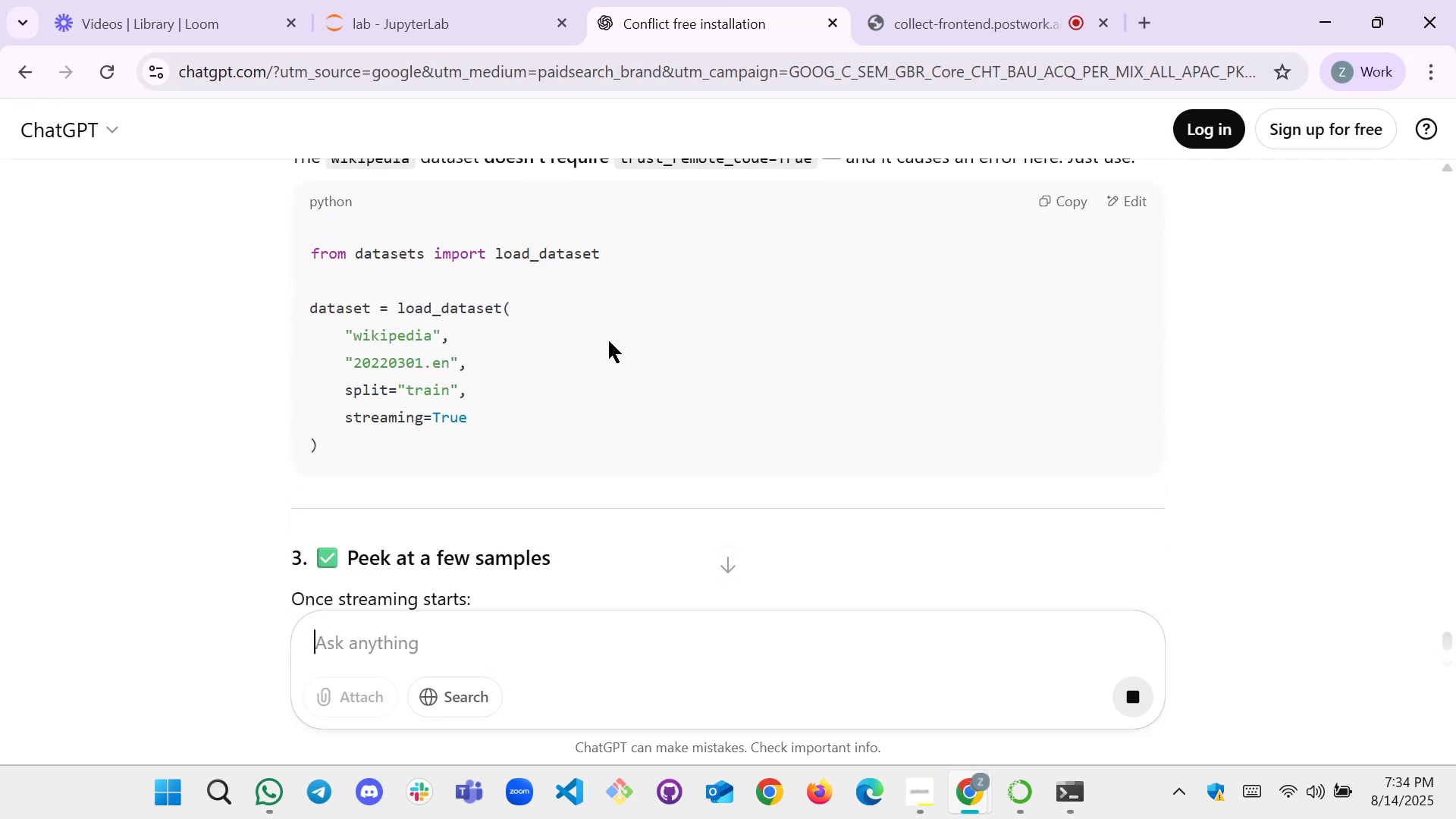 
scroll: coordinate [679, 373], scroll_direction: up, amount: 5.0
 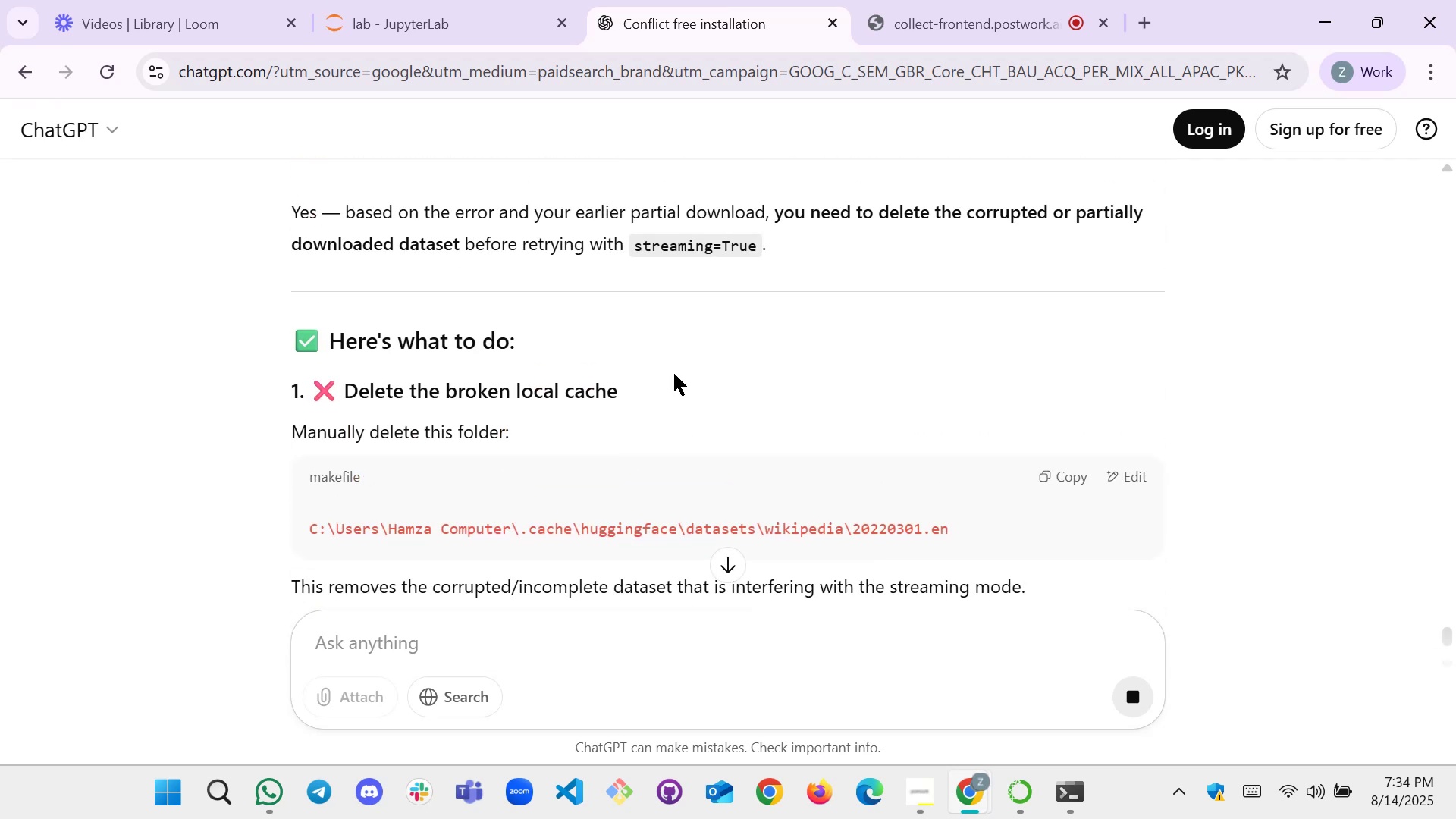 
scroll: coordinate [545, 378], scroll_direction: down, amount: 1.0
 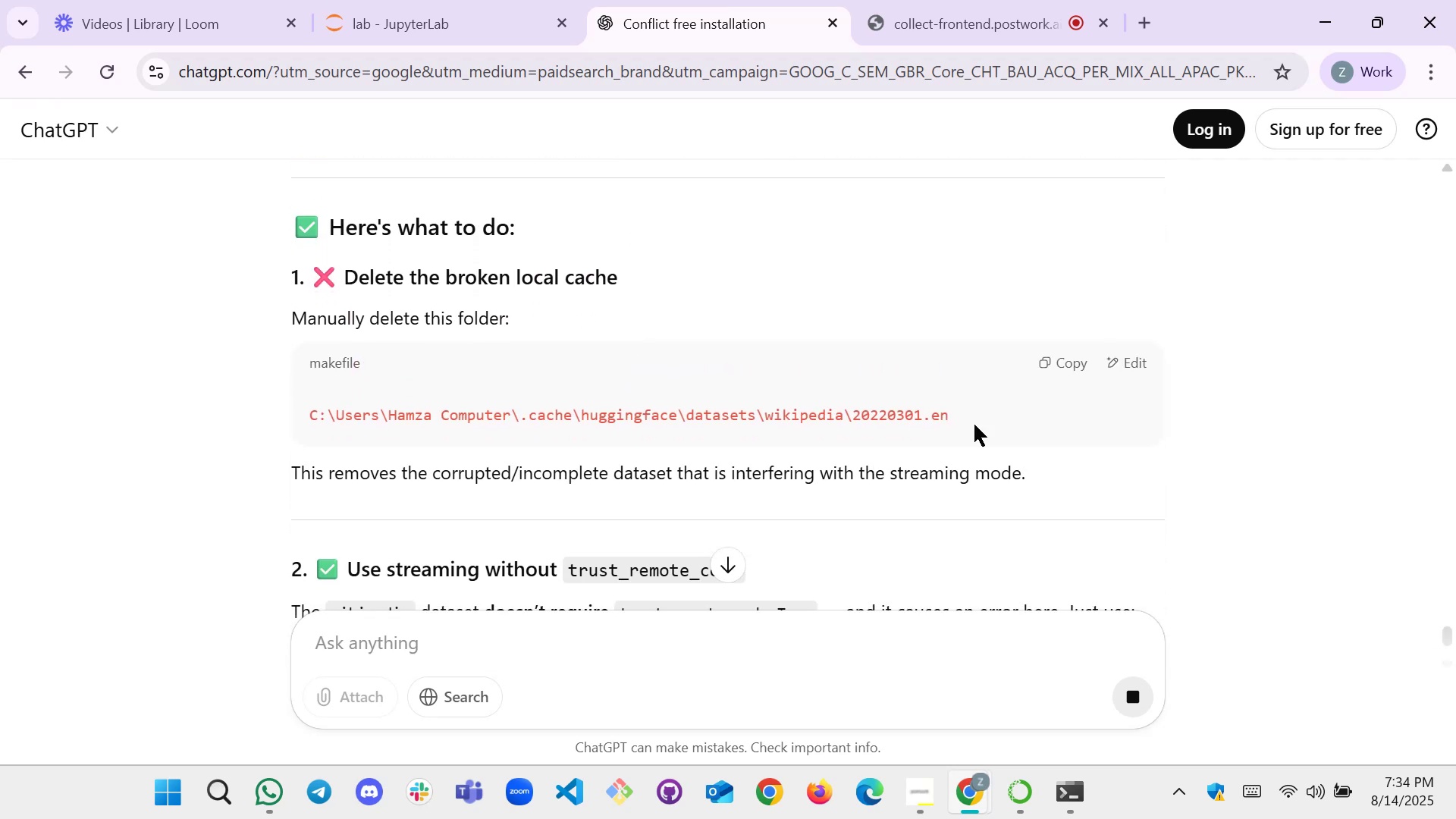 
left_click_drag(start_coordinate=[977, 411], to_coordinate=[276, 425])
 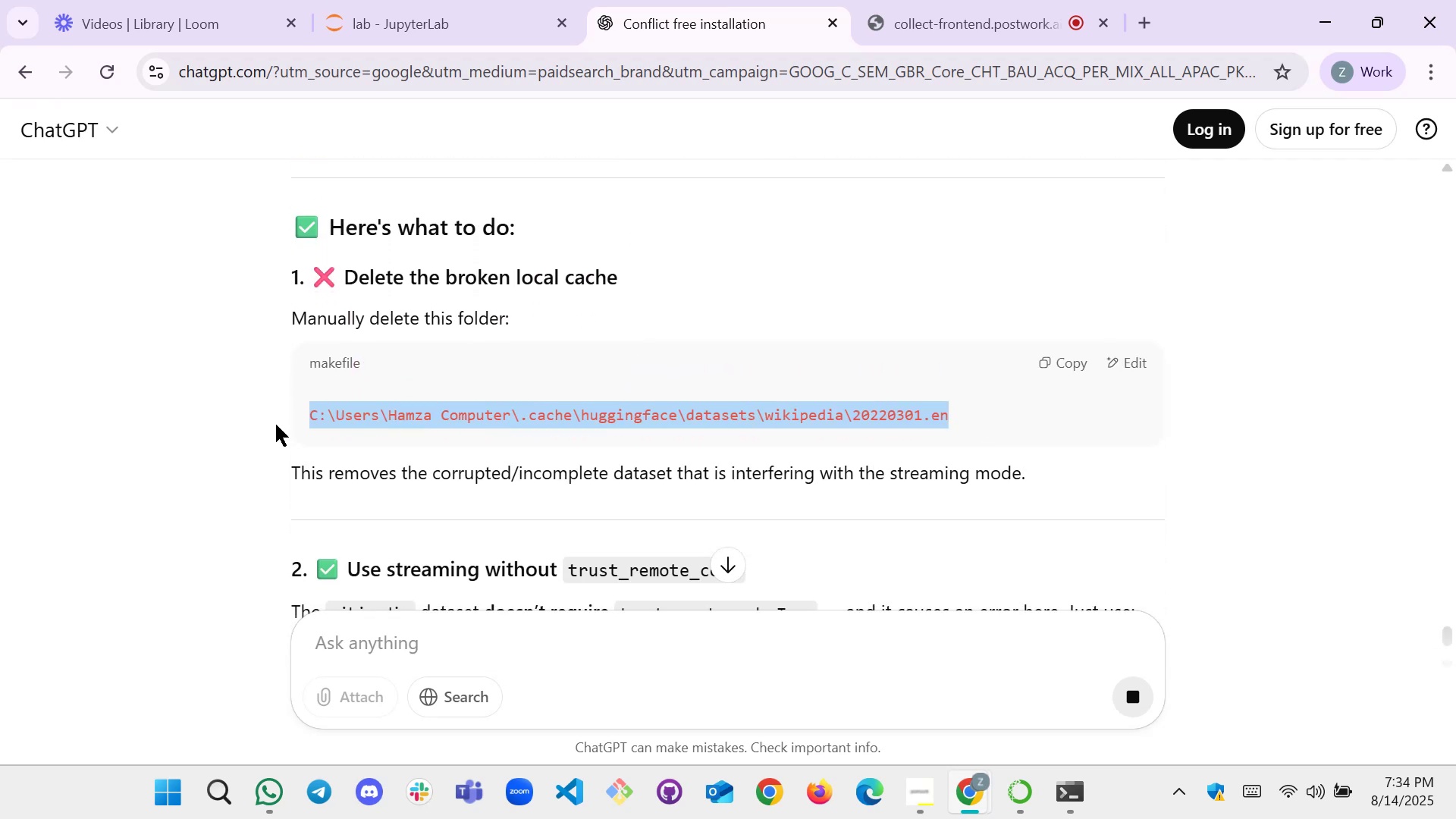 
key(Control+C)
 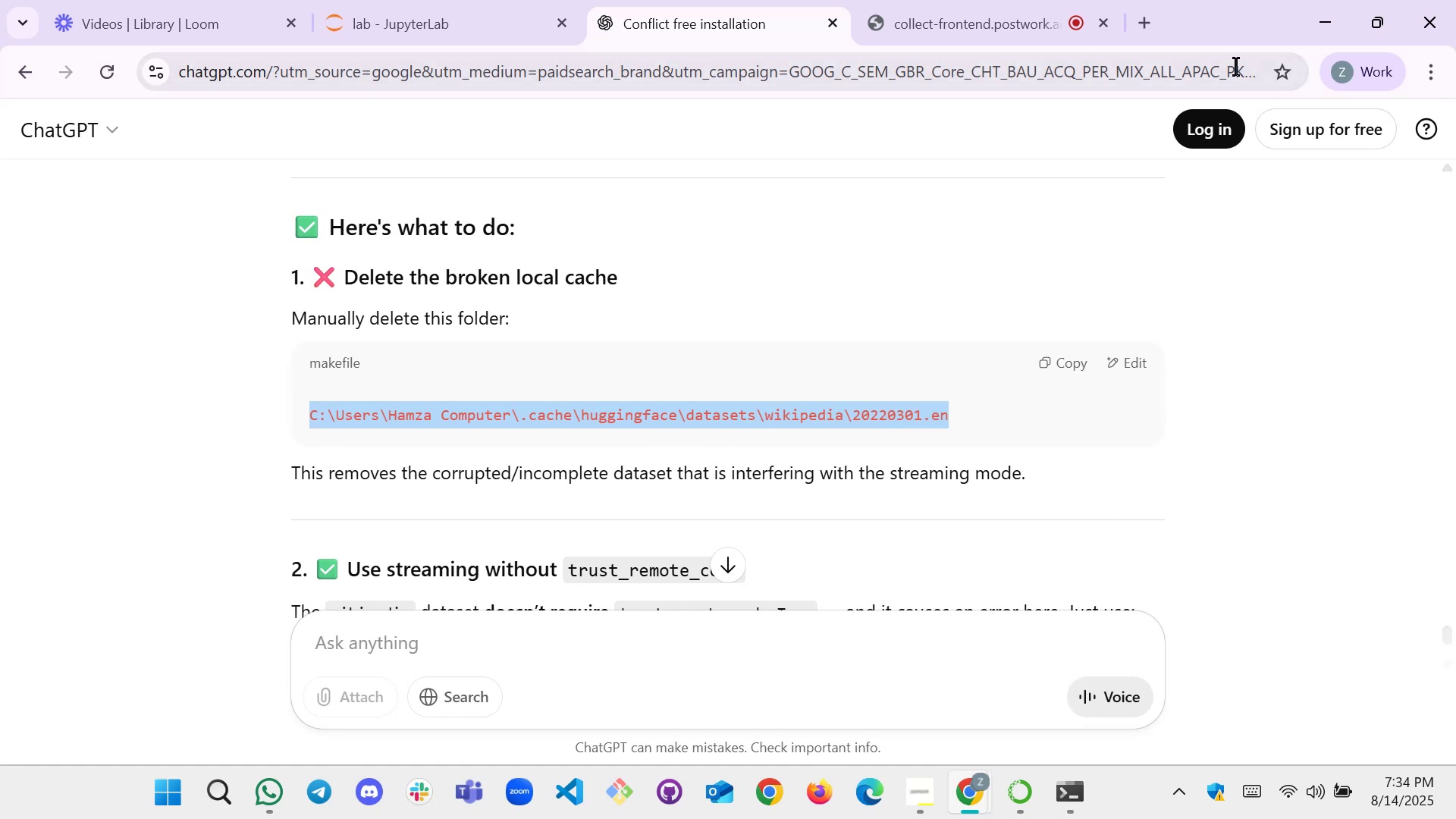 
left_click([1313, 25])
 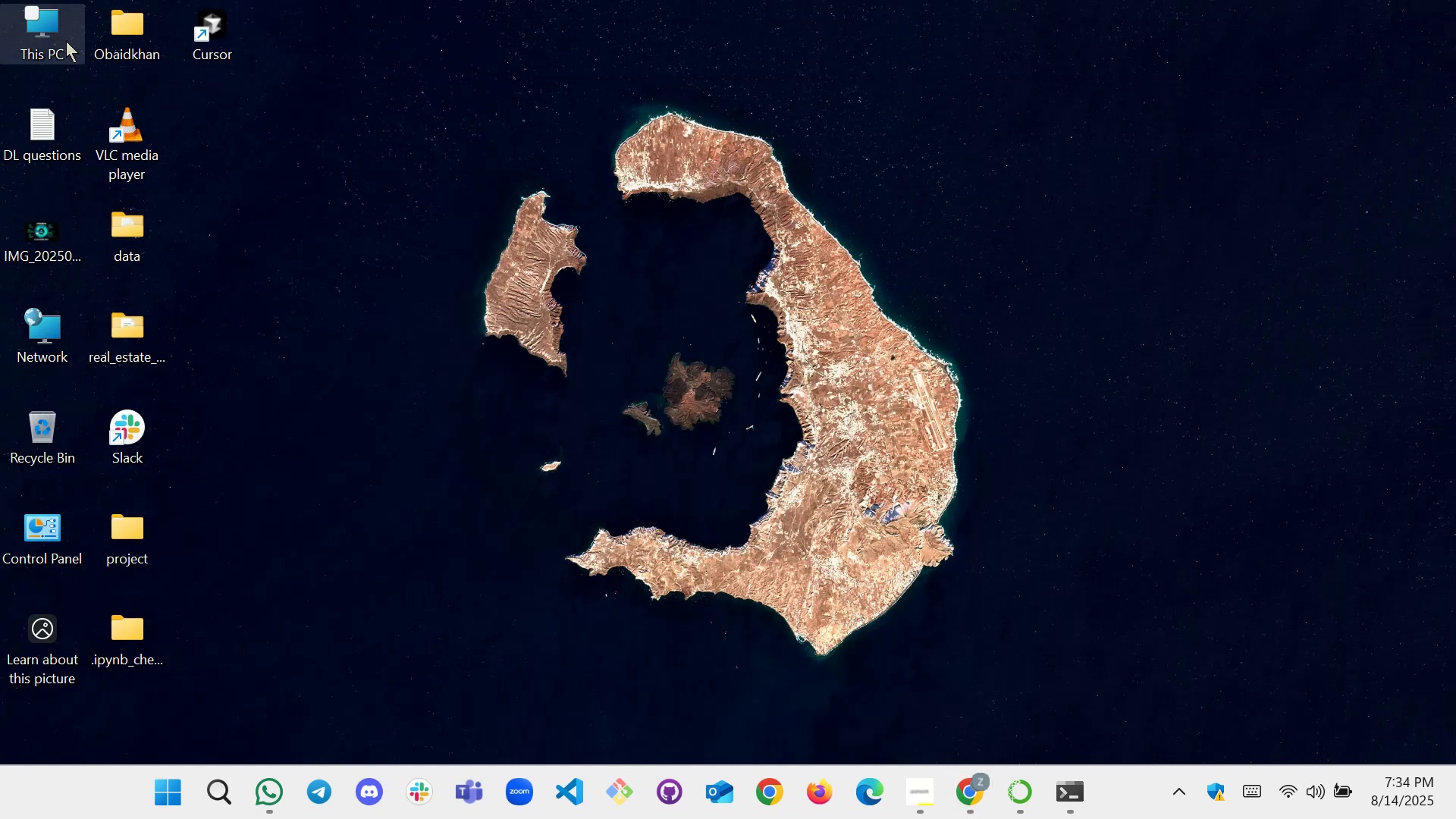 
double_click([66, 41])
 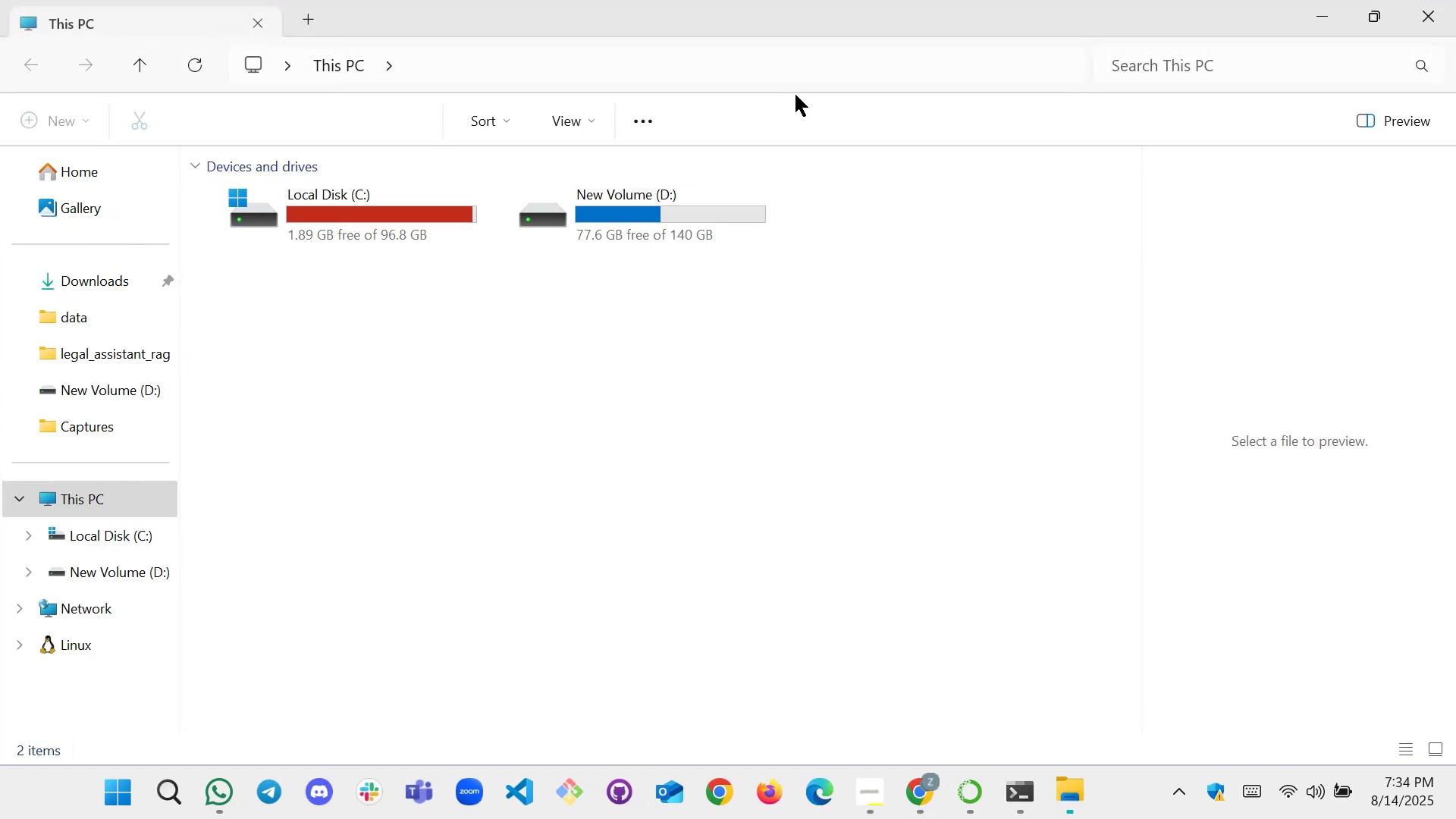 
left_click([906, 52])
 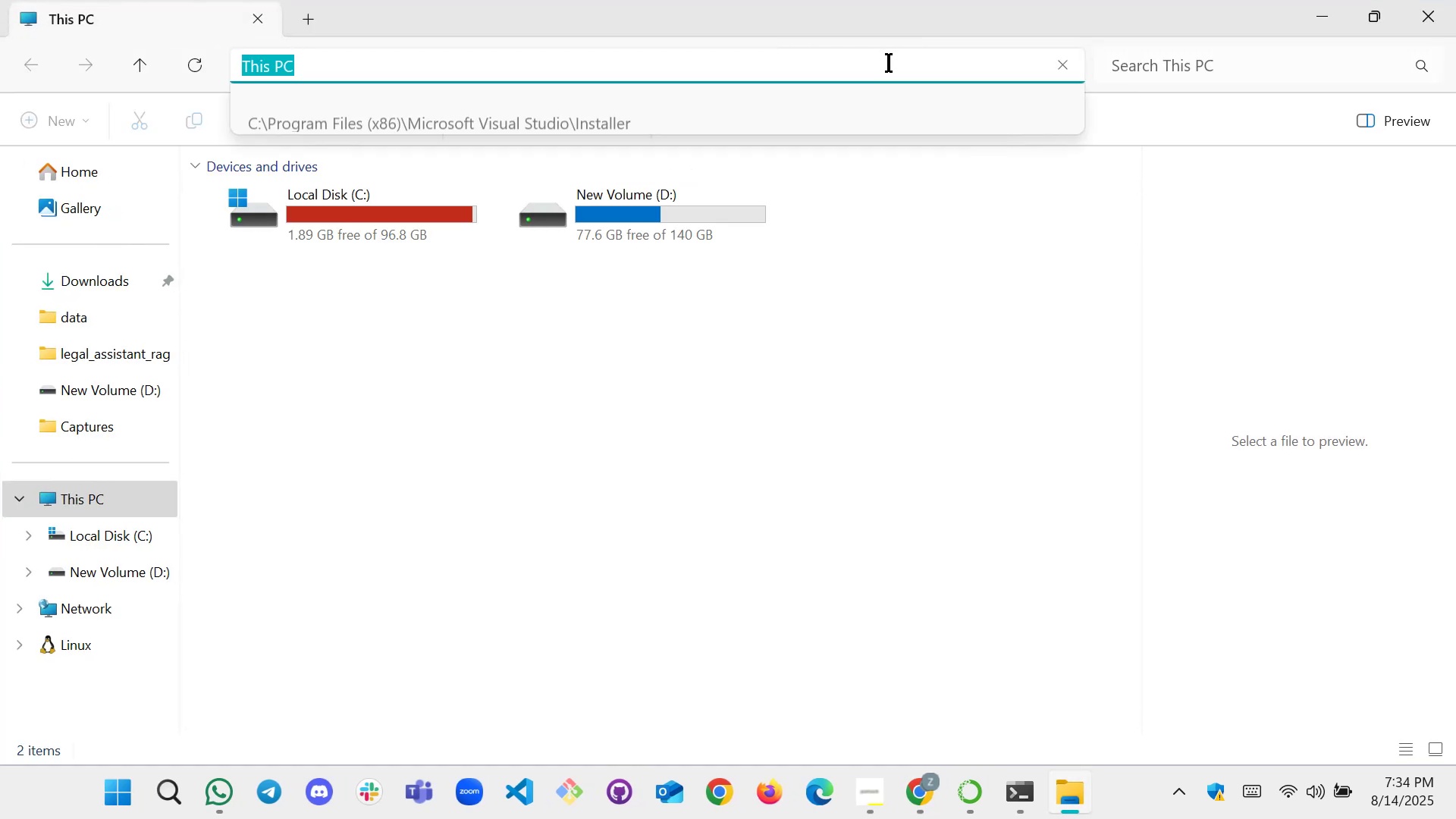 
key(Control+V)
 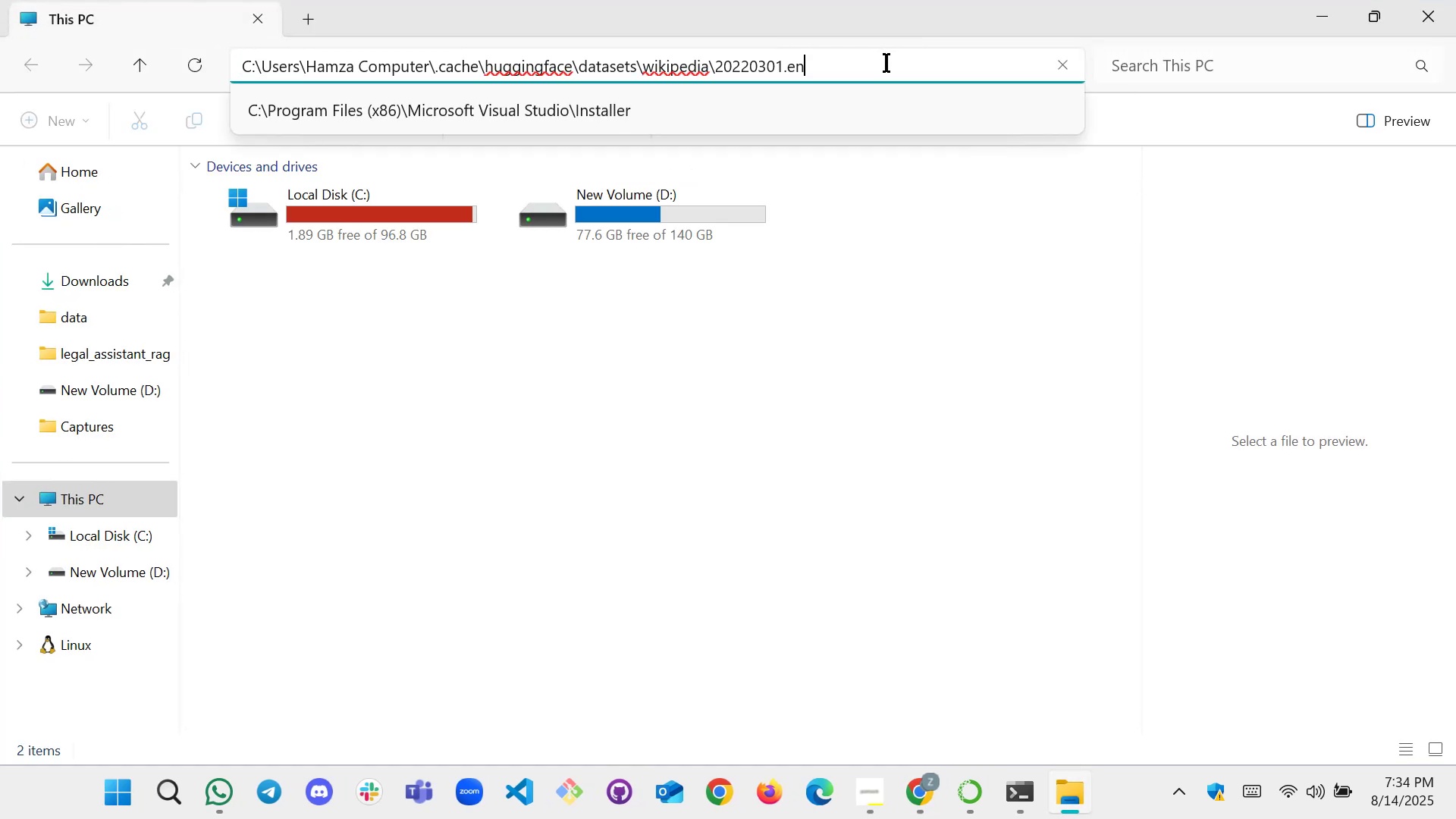 
key(Enter)
 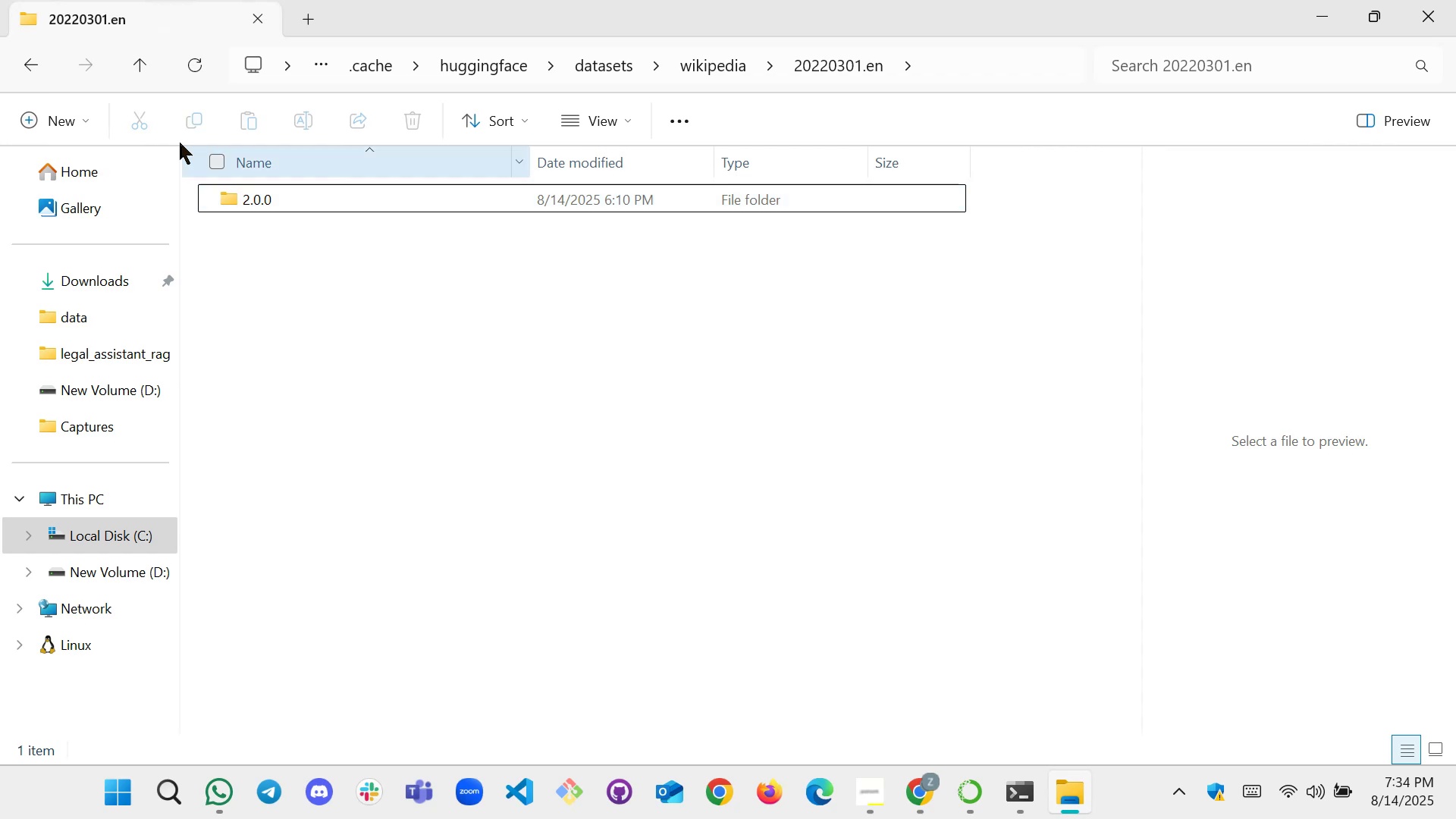 
left_click([35, 64])
 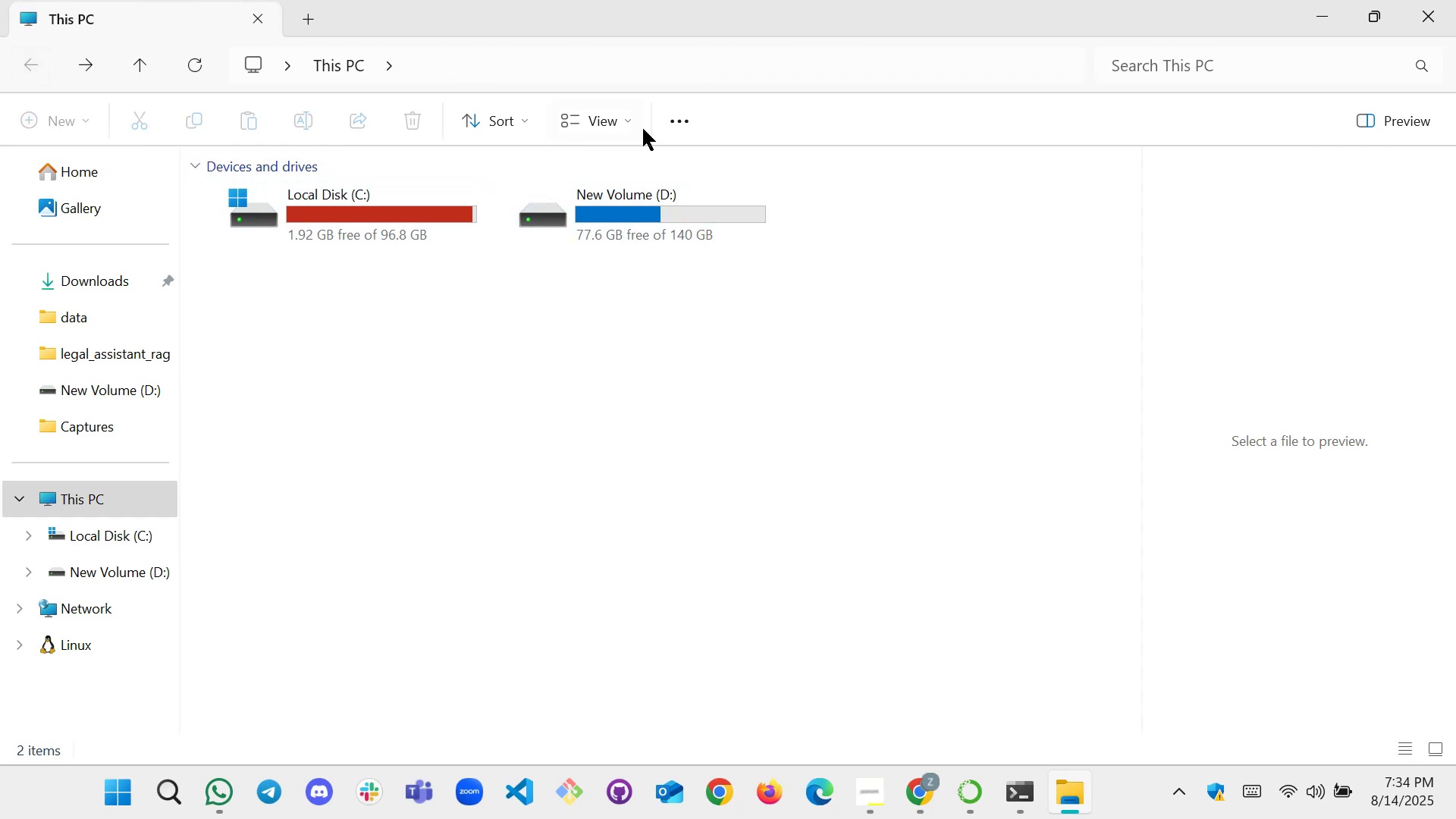 
left_click([627, 61])
 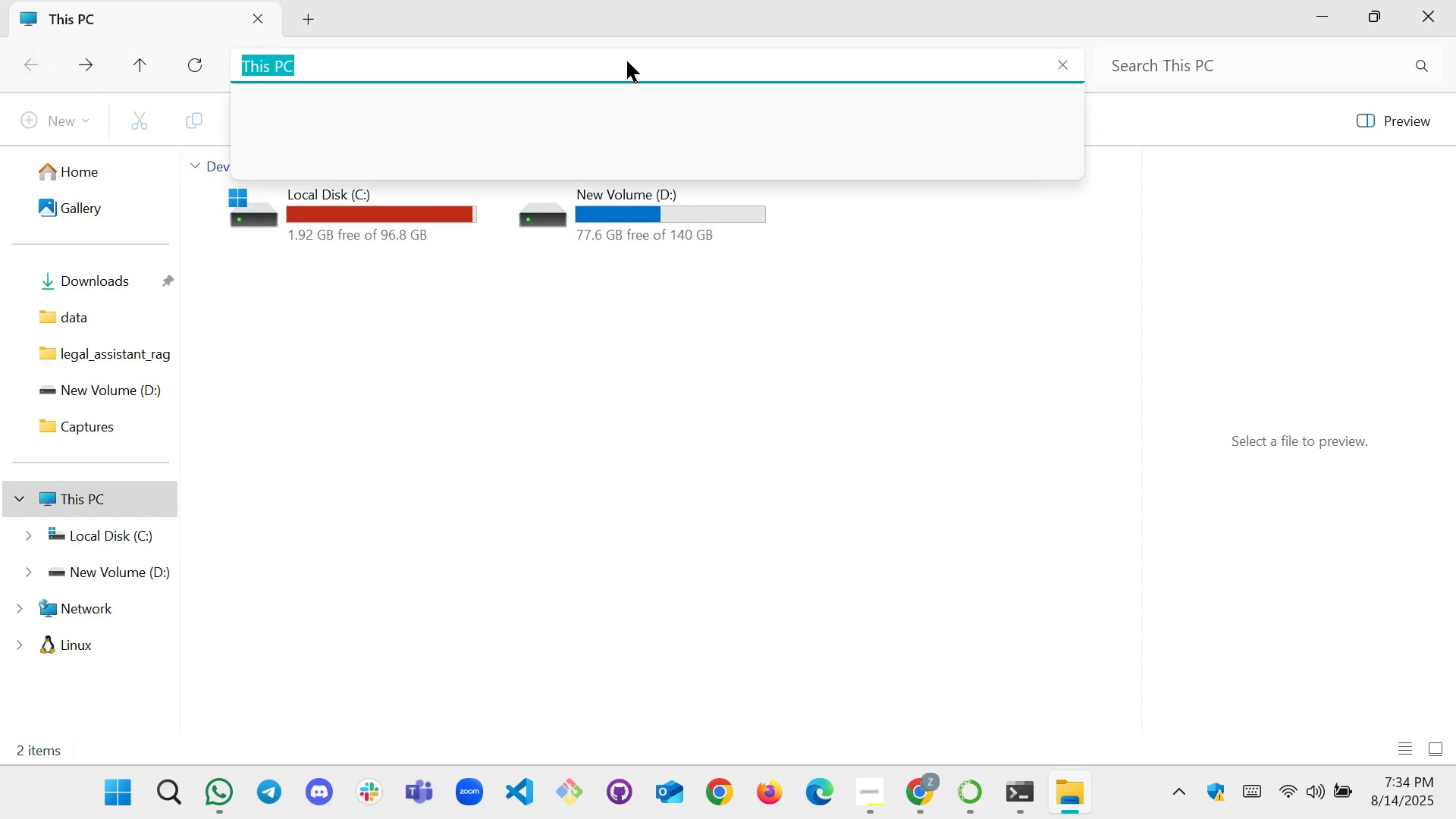 
hold_key(key=ControlLeft, duration=0.58)
 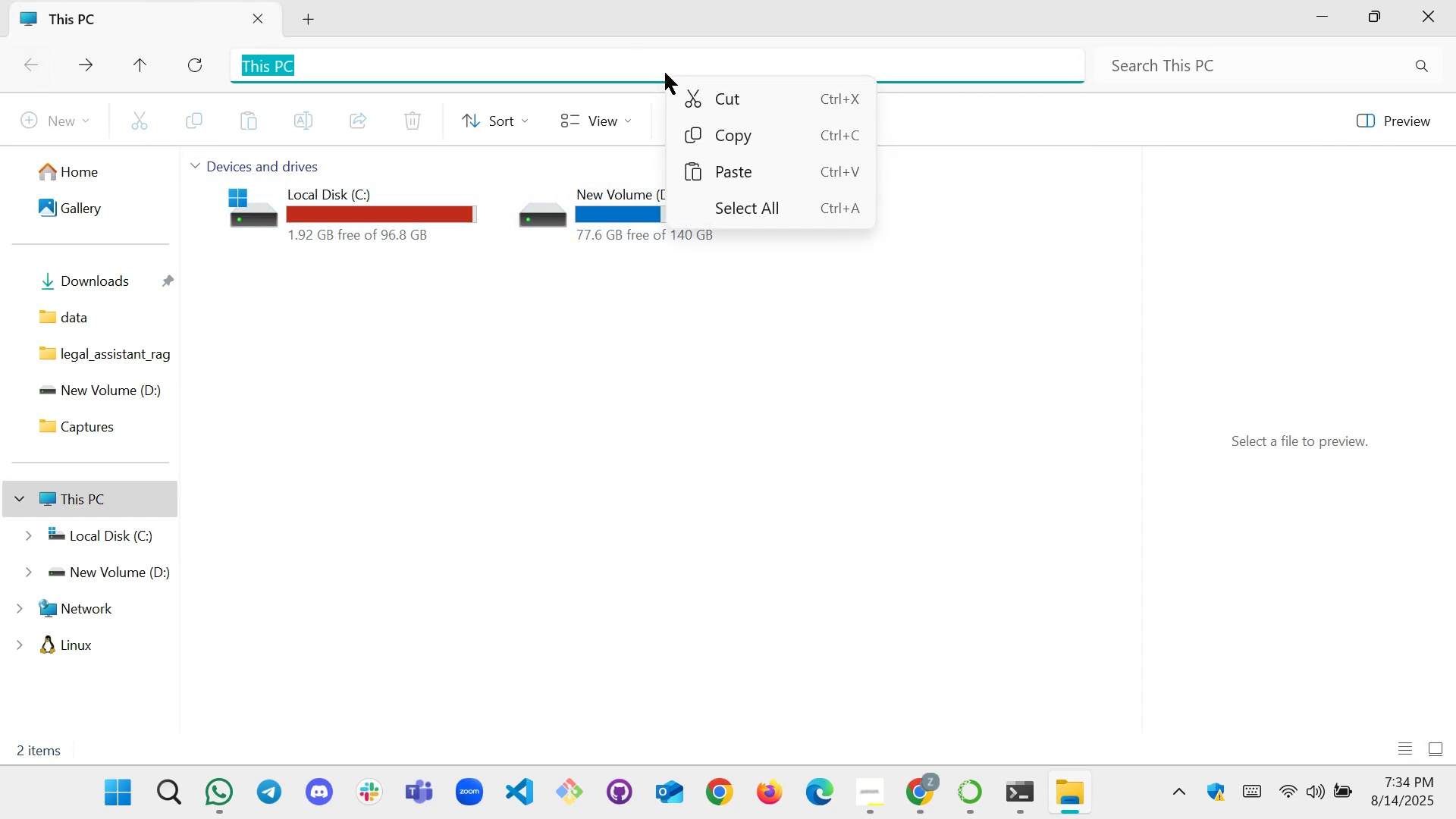 
left_click([624, 73])
 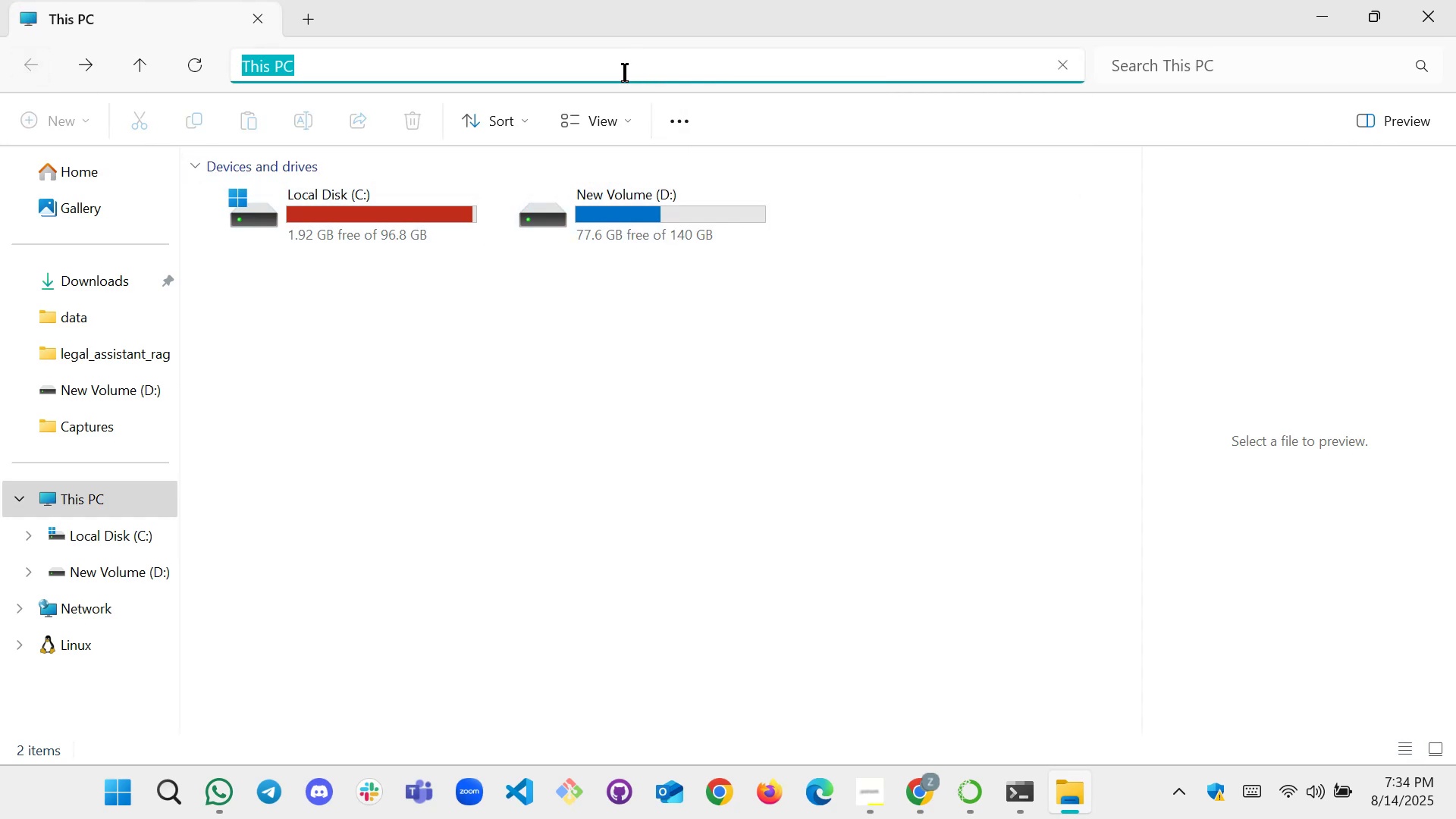 
key(Control+V)
 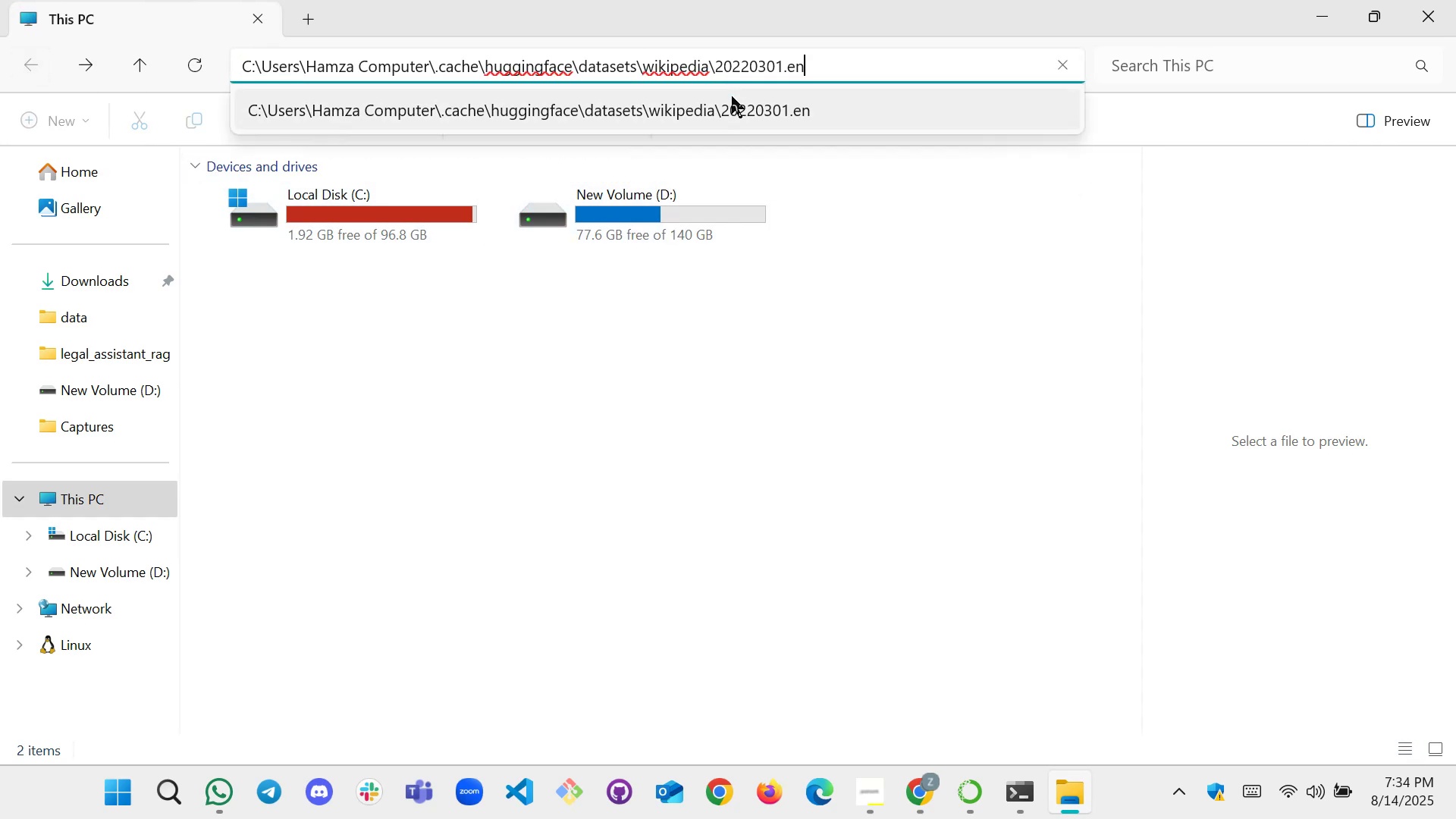 
left_click([705, 104])
 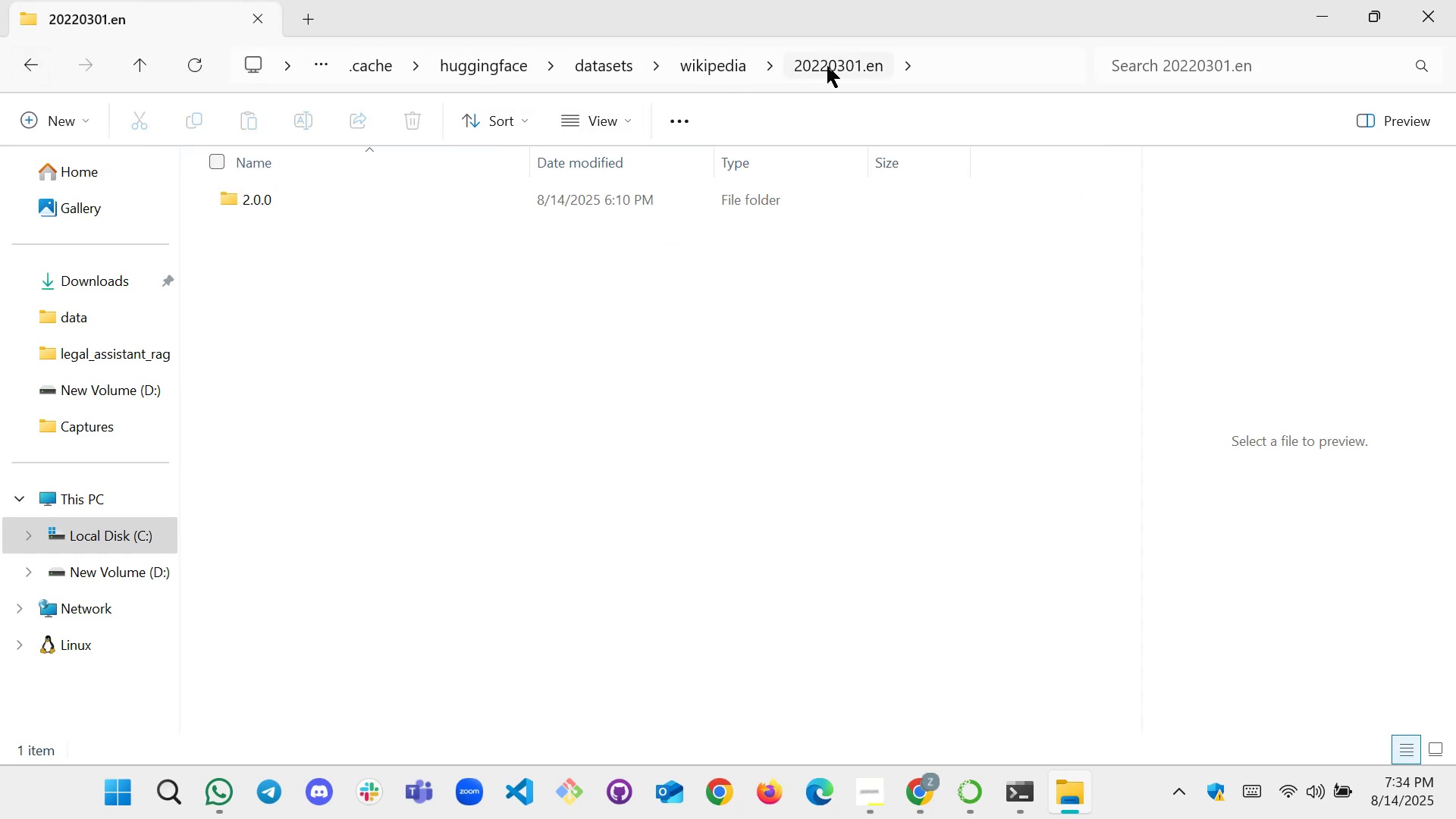 
left_click([827, 66])
 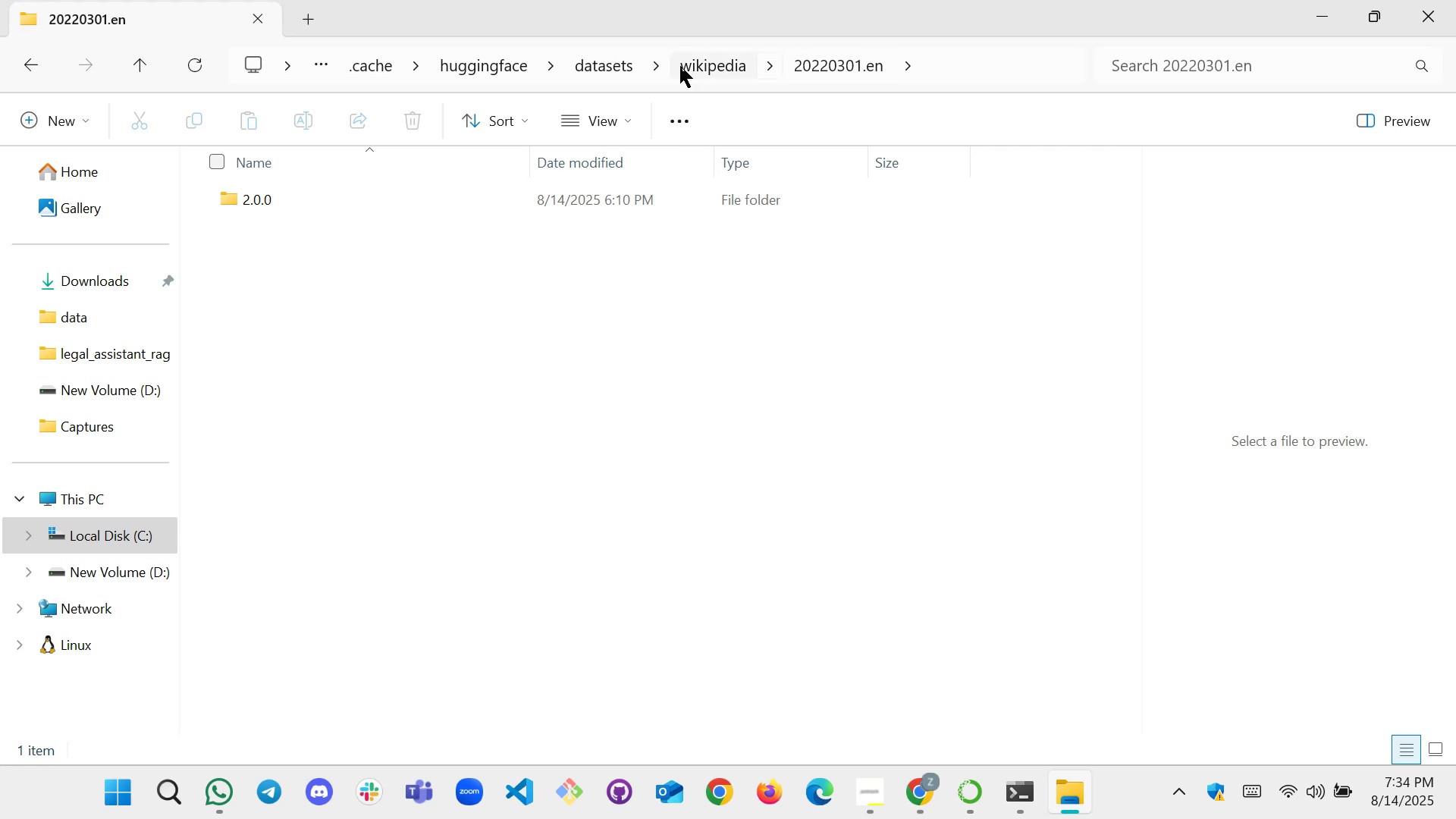 
left_click([707, 66])
 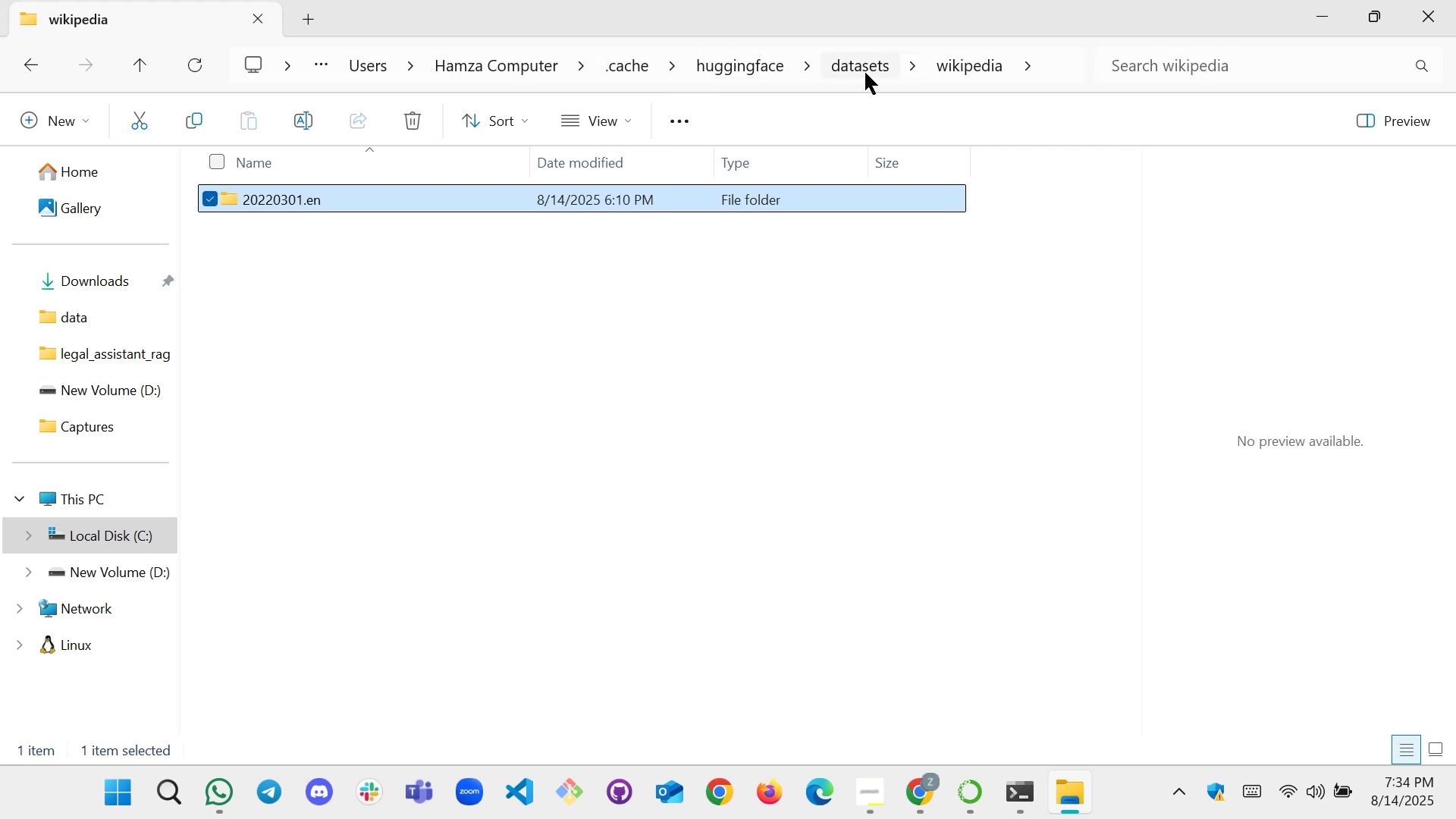 
left_click([865, 73])
 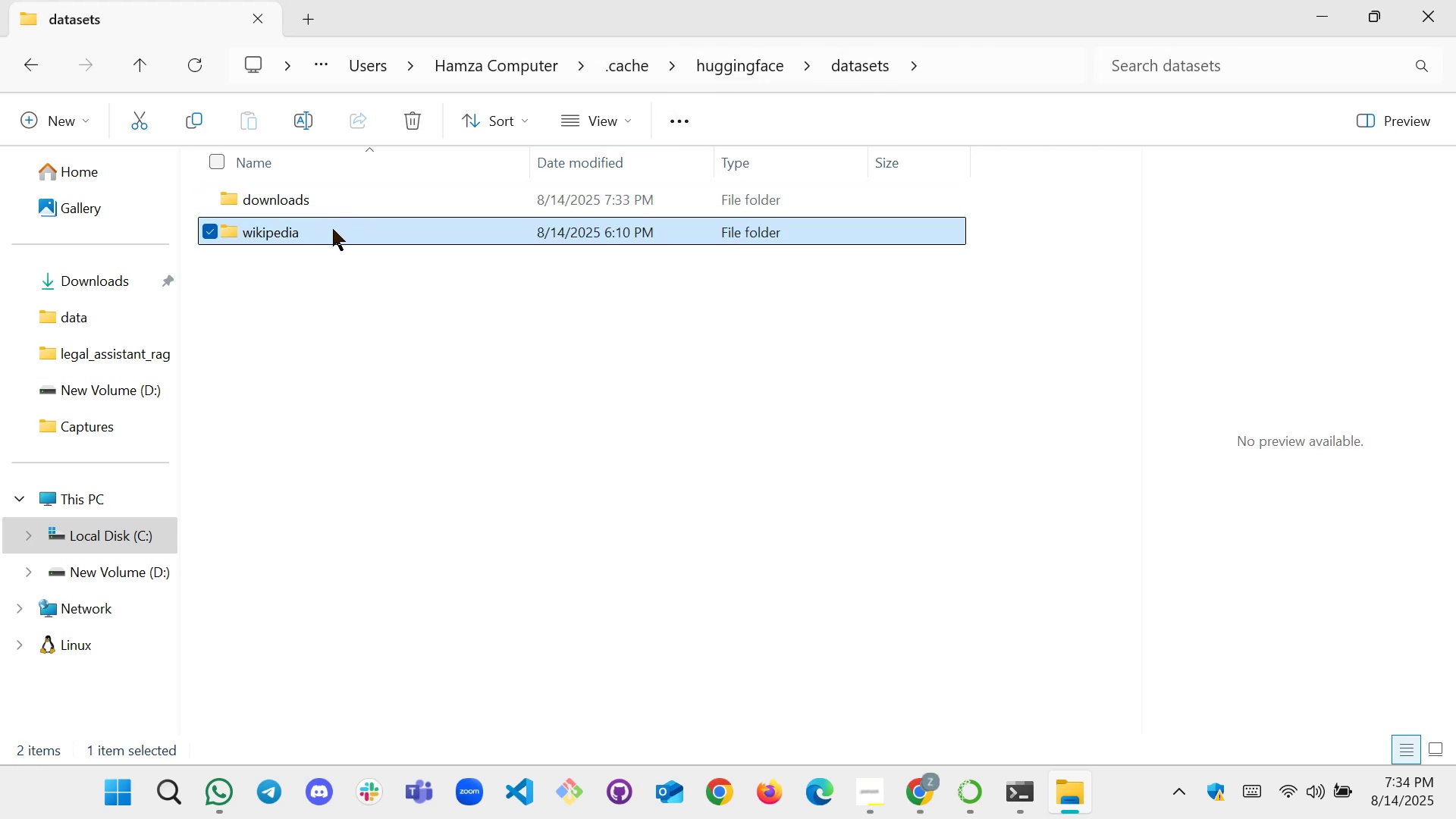 
left_click([333, 229])
 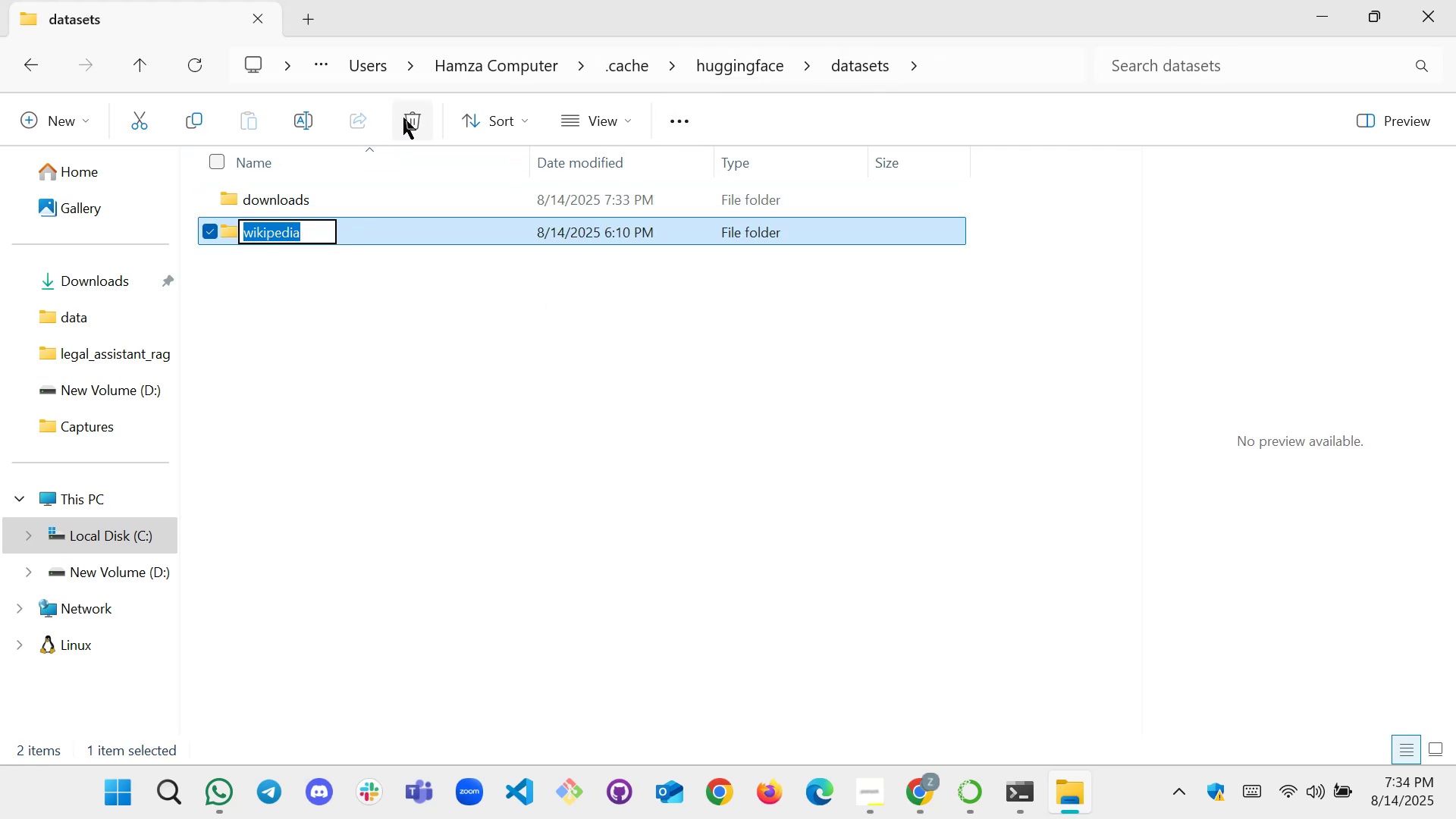 
left_click([365, 282])
 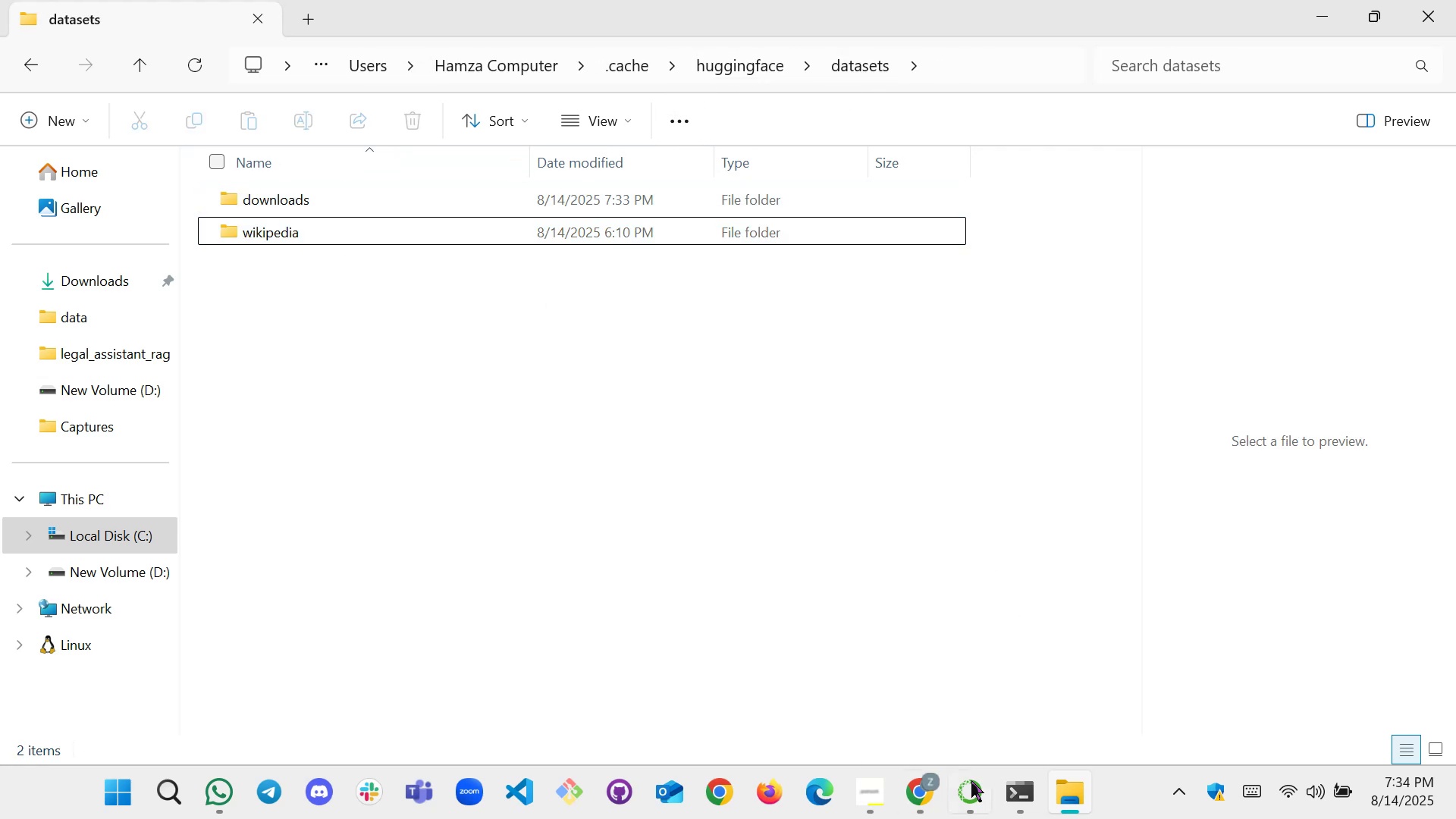 
left_click([909, 791])
 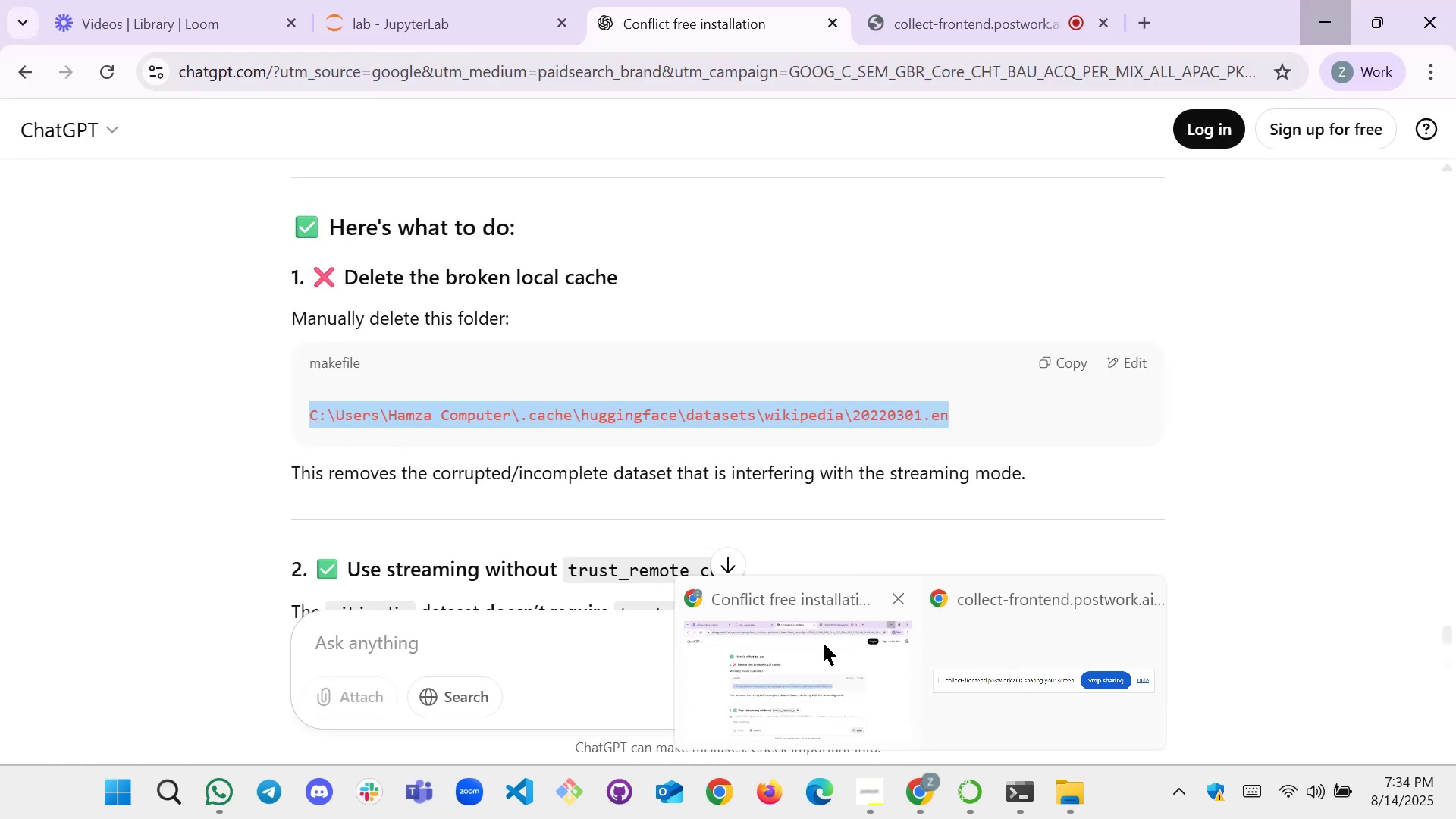 
left_click([824, 644])
 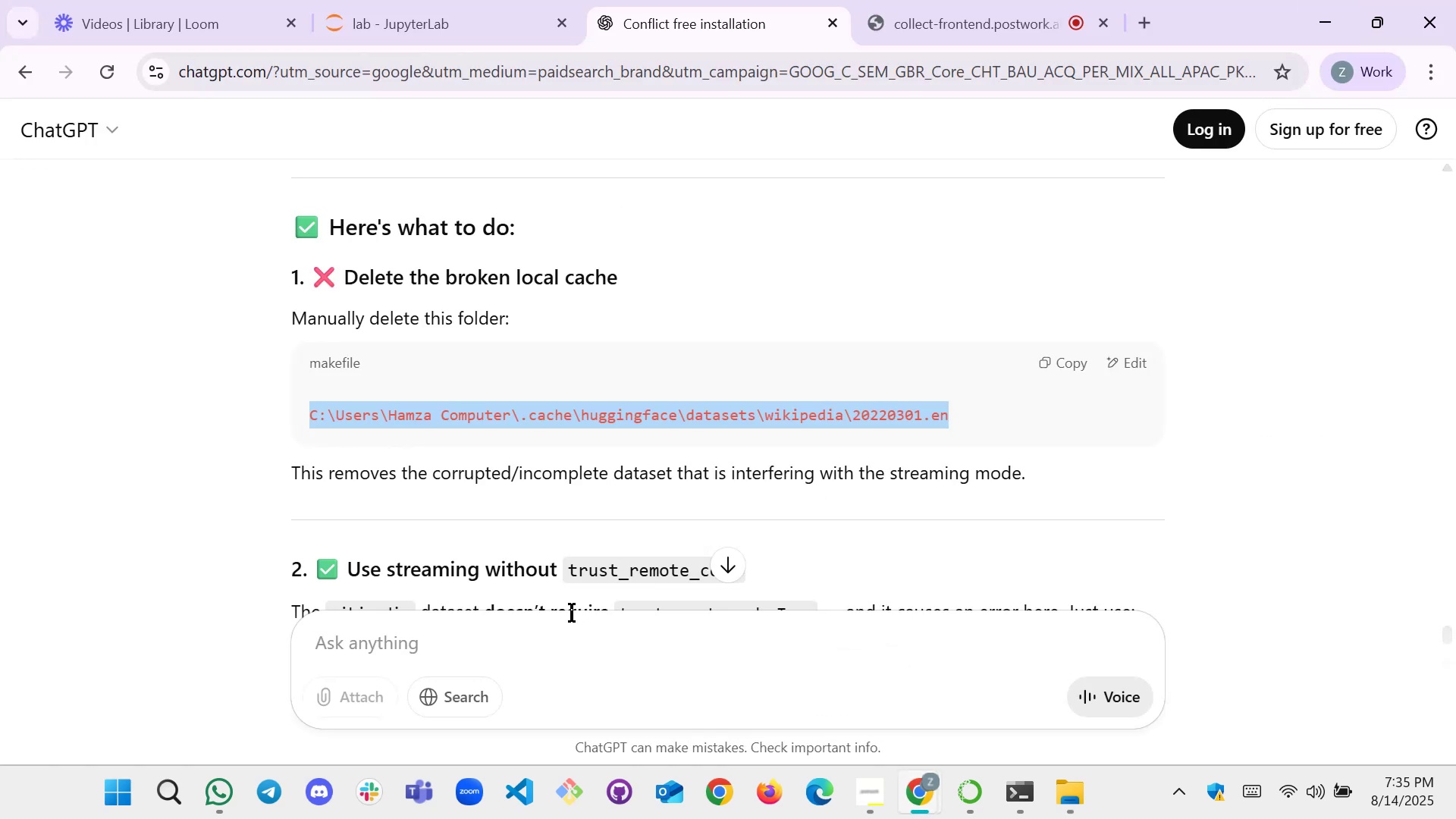 
left_click([554, 642])
 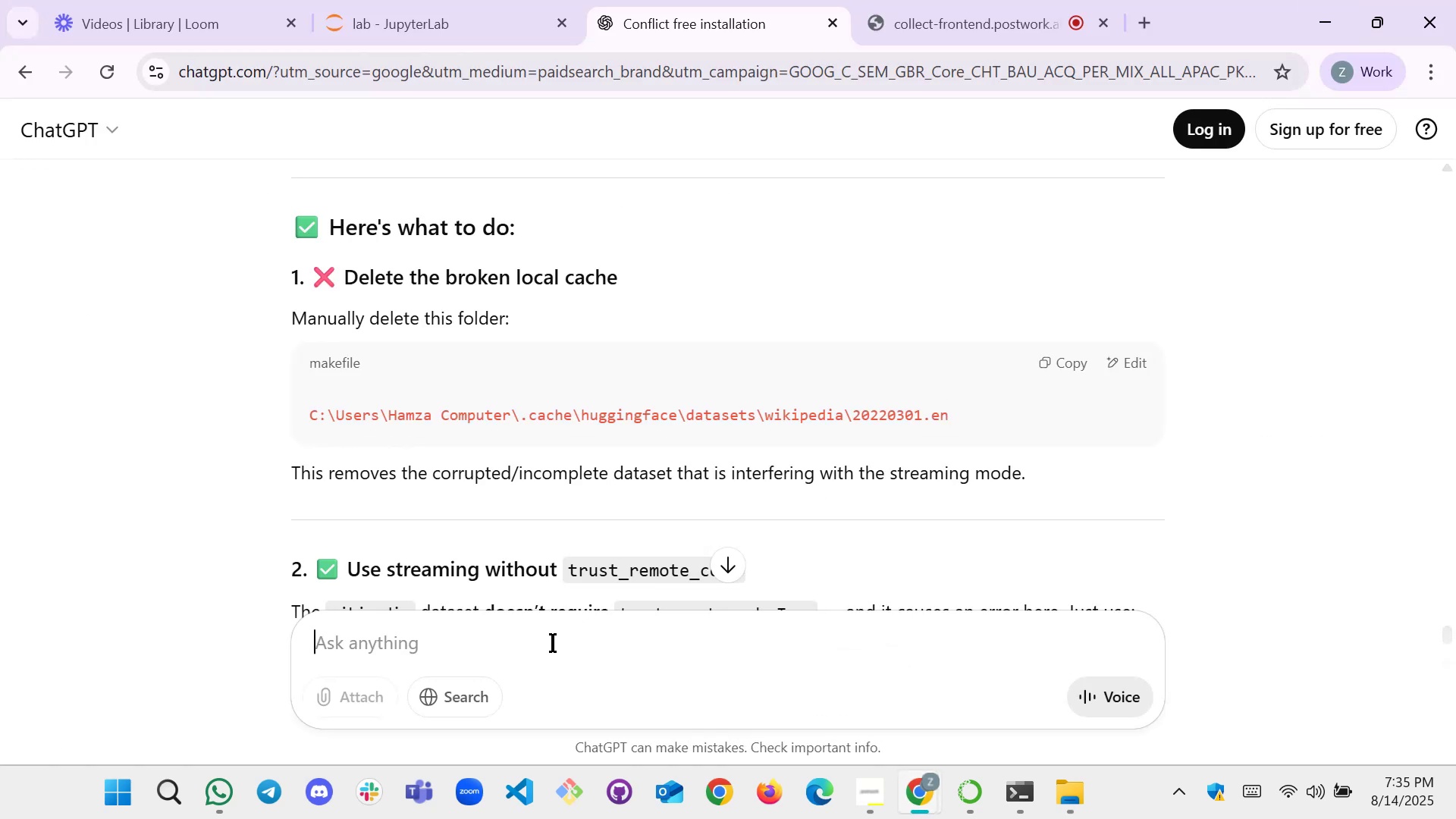 
type(ok there is wikipediafolder i )
key(Backspace)
key(Backspace)
type( do yo )
key(Backspace)
type(y )
key(Backspace)
key(Backspace)
type(u wank)
key(Backspace)
type(t meto )
key(Backspace)
key(Backspace)
key(Backspace)
type( to delee )
key(Backspace)
key(Backspace)
type(te or just inside fodler )
key(Backspace)
key(Backspace)
key(Backspace)
key(Backspace)
type(ld)
key(Backspace)
key(Backspace)
key(Backspace)
type(d)
key(Backspace)
type(lder 2.0)
 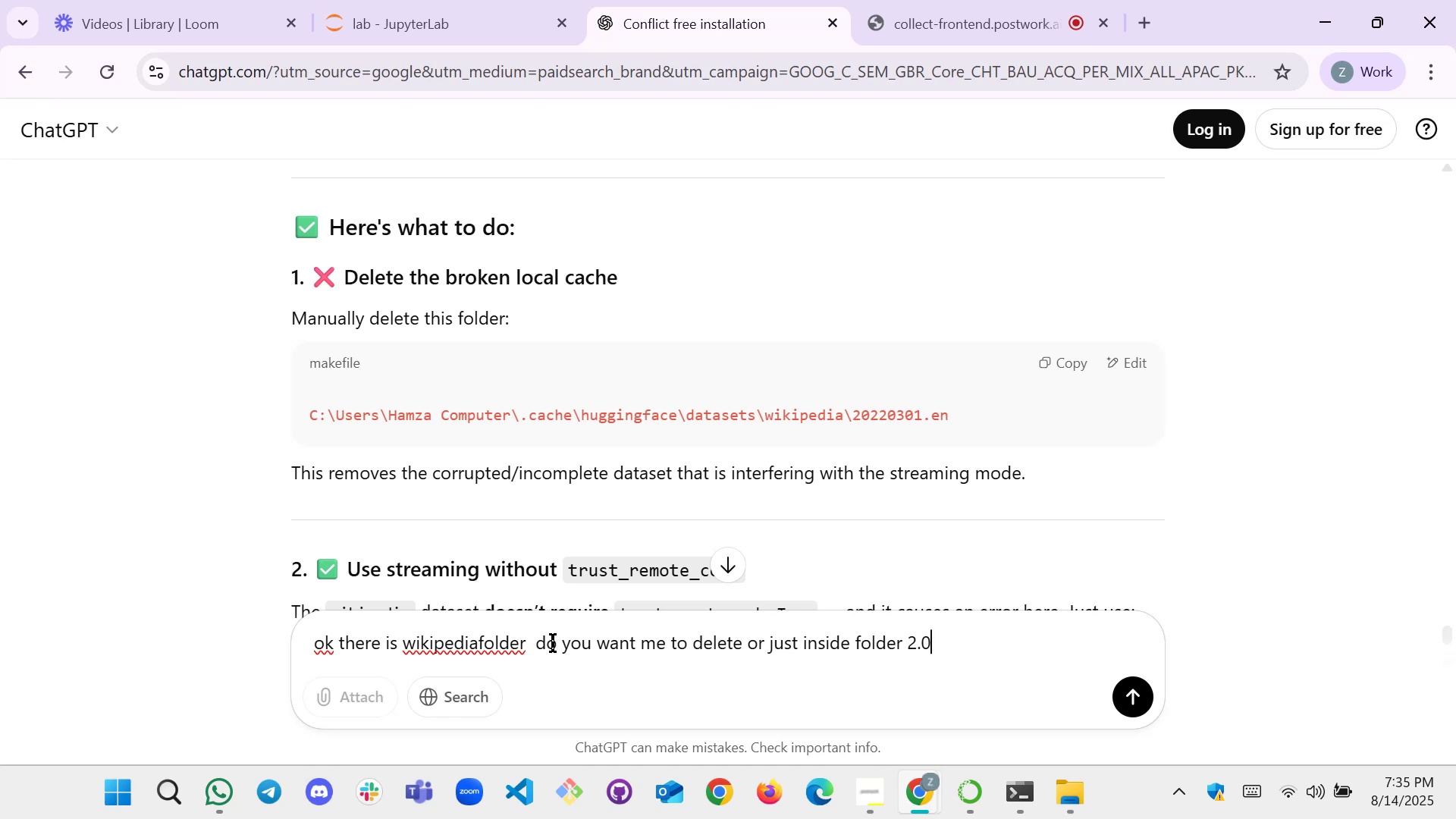 
key(Enter)
 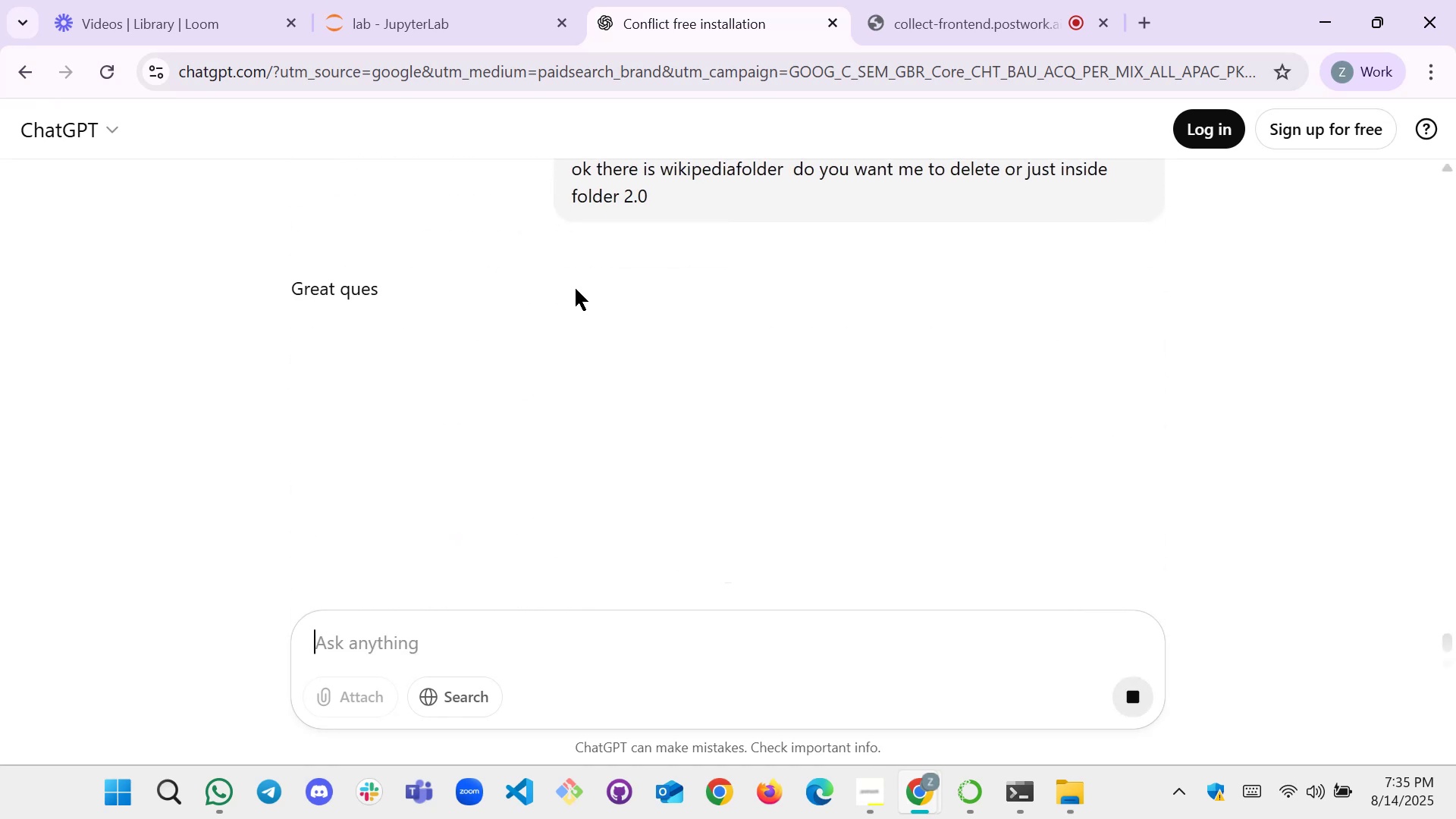 
wait(8.71)
 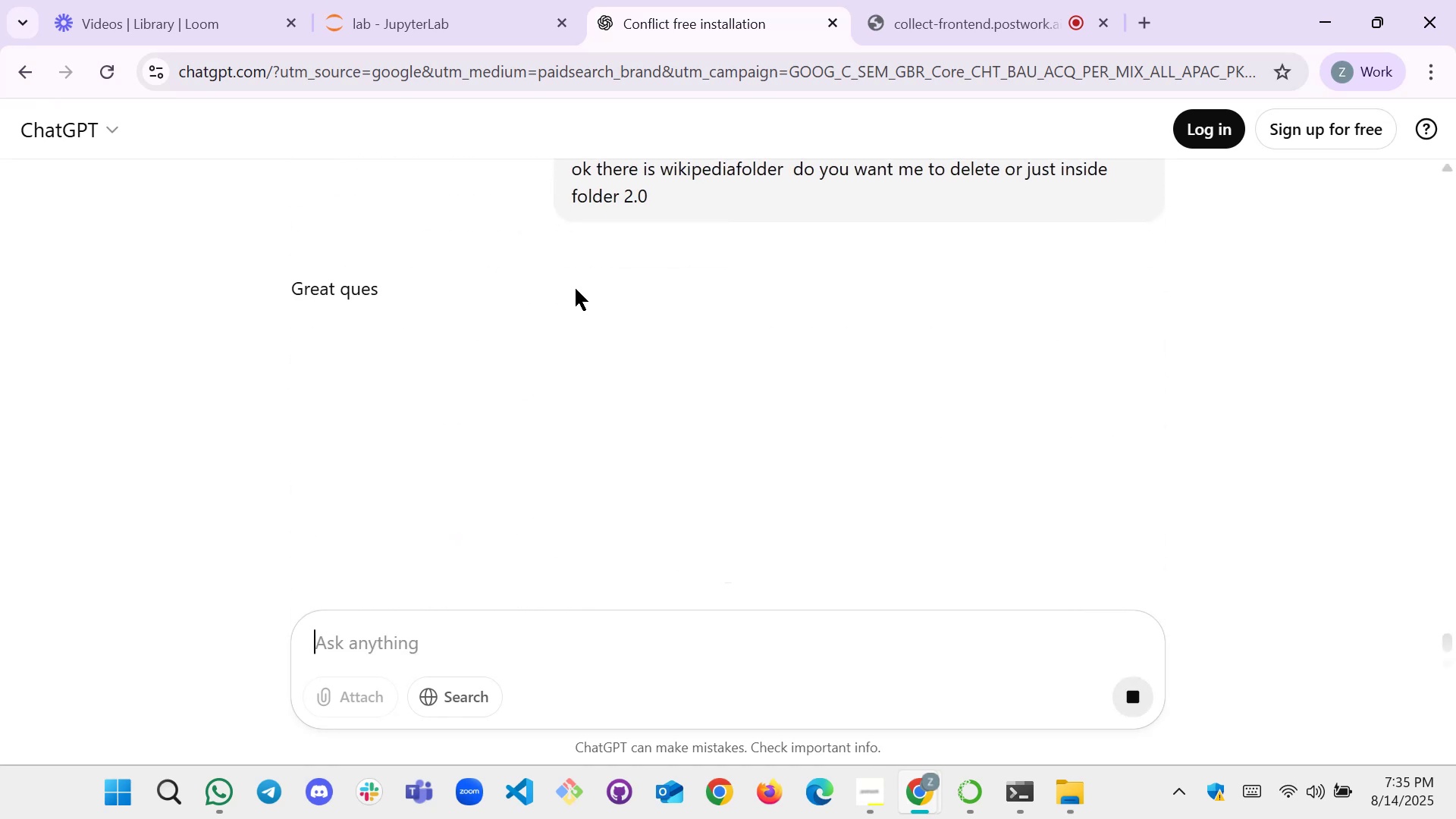 
scroll: coordinate [513, 392], scroll_direction: down, amount: 1.0
 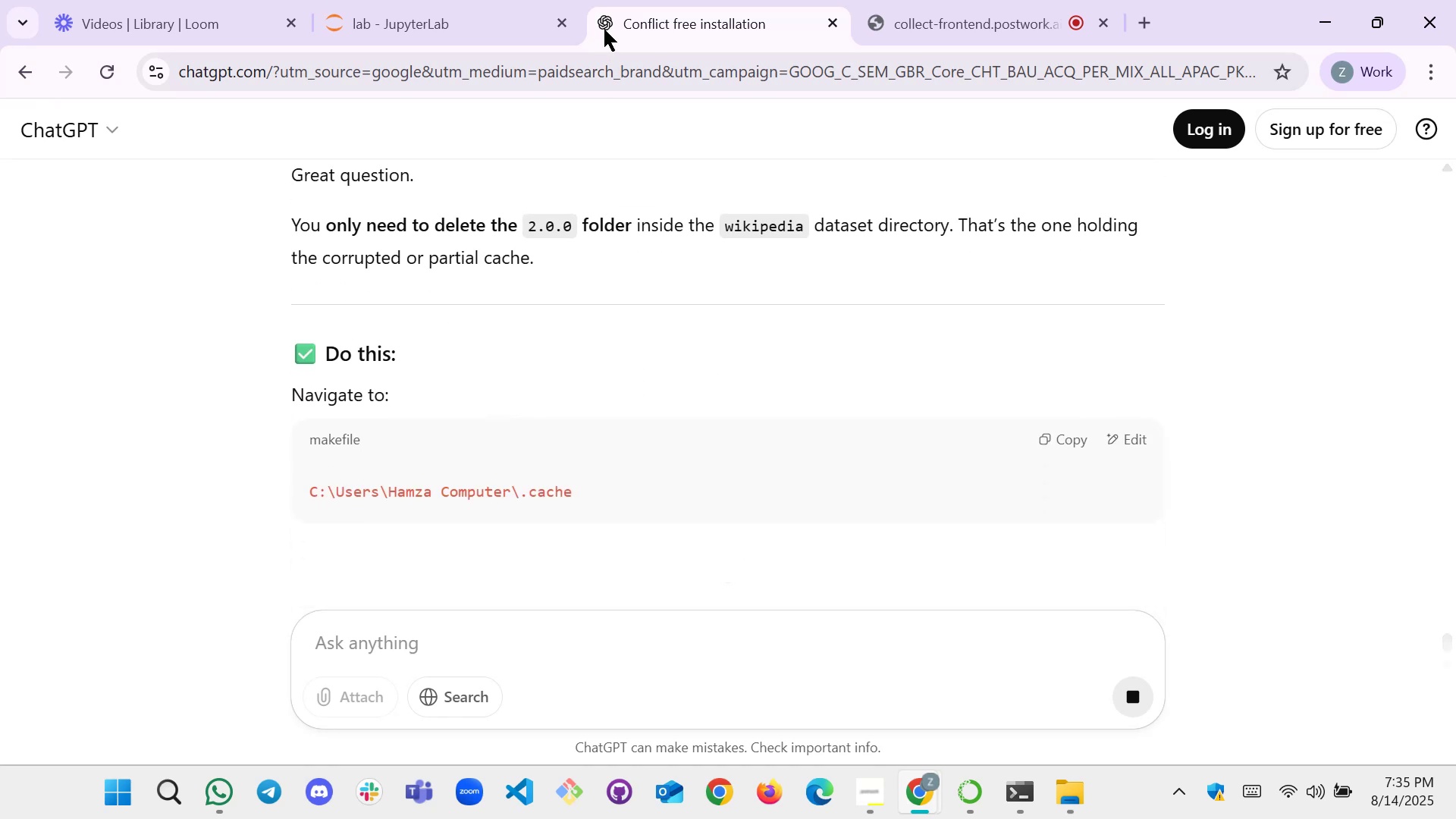 
mouse_move([477, 8])
 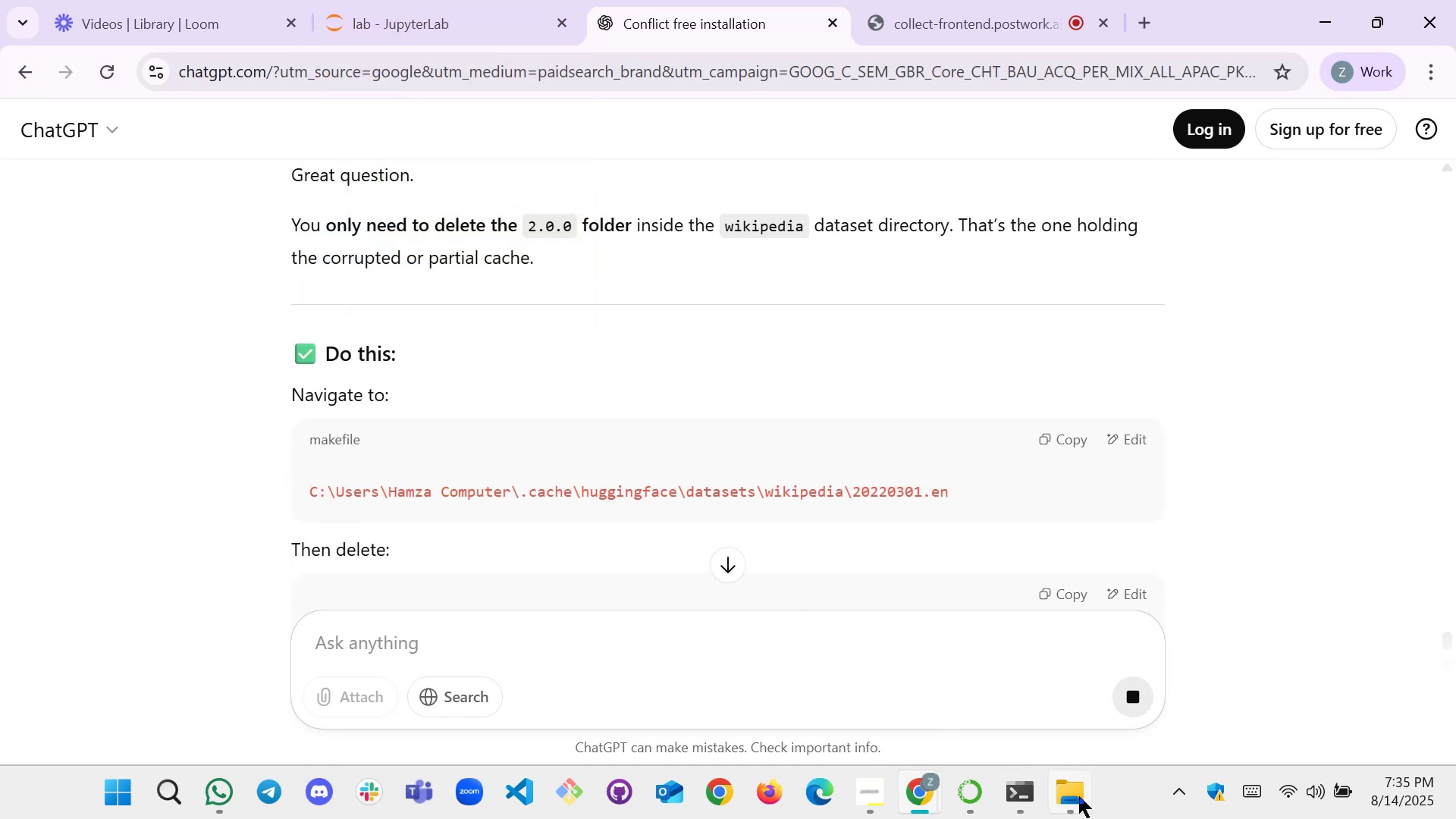 
left_click([473, 23])
 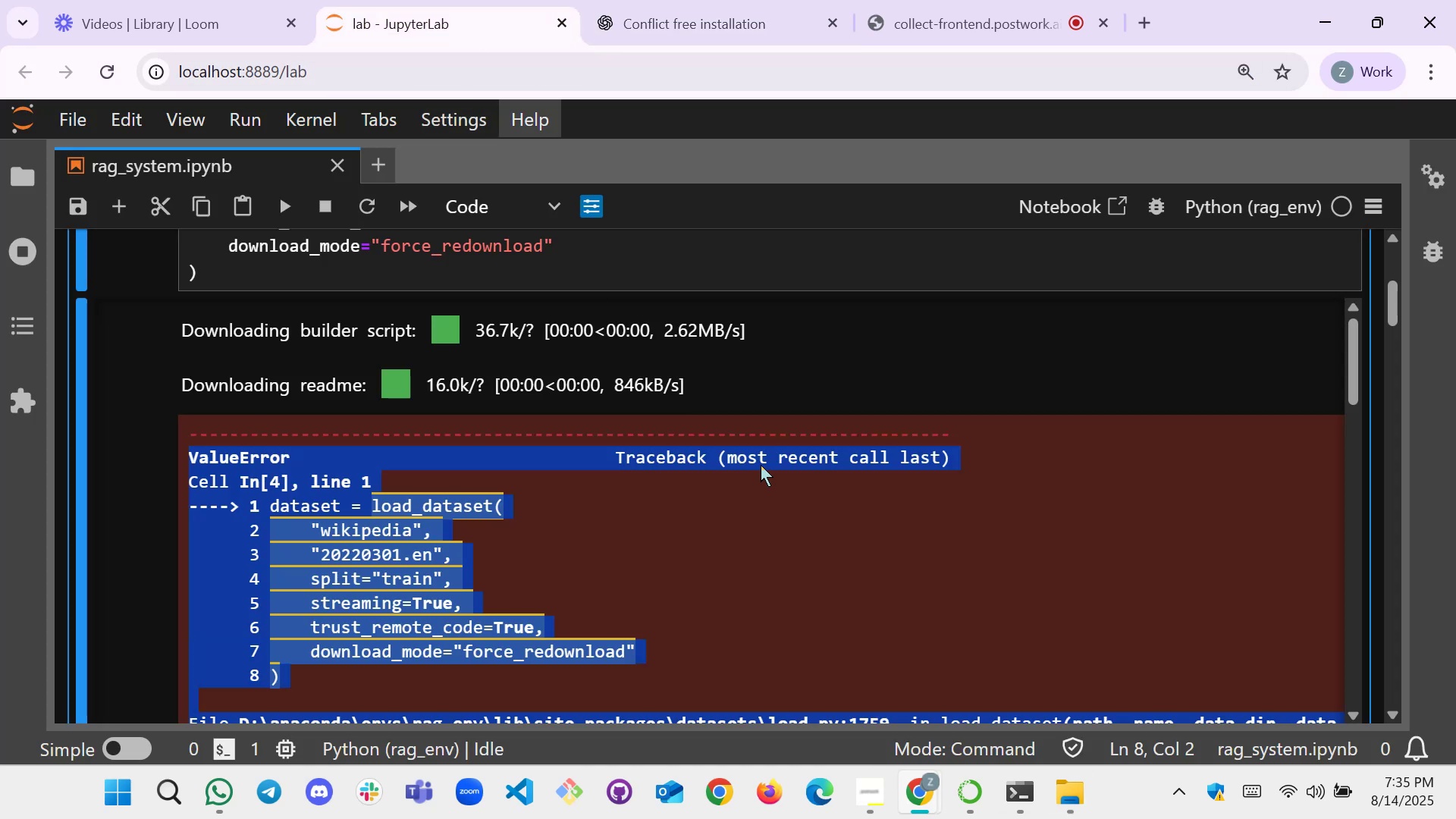 
scroll: coordinate [531, 419], scroll_direction: down, amount: 4.0
 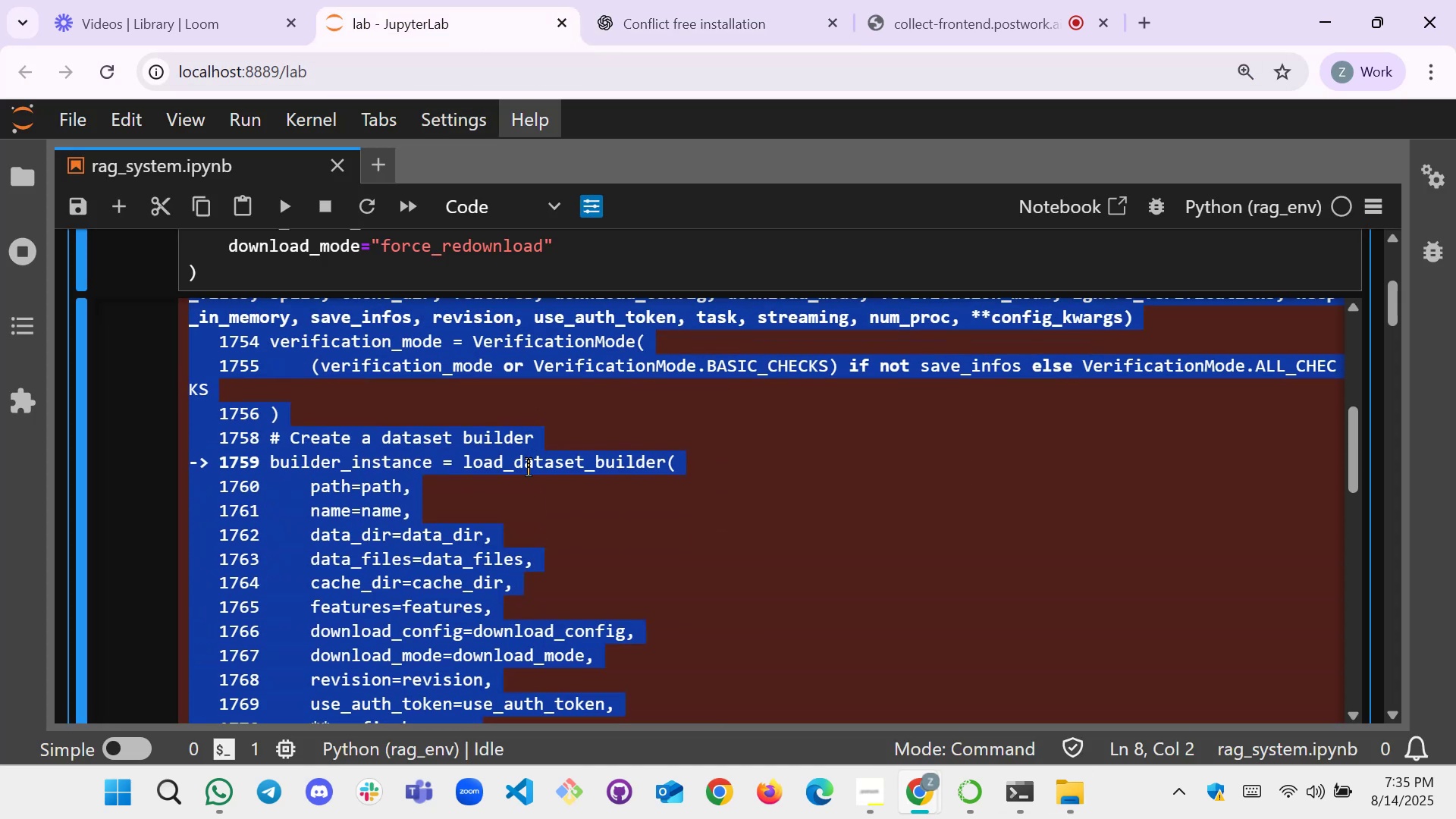 
left_click([519, 482])
 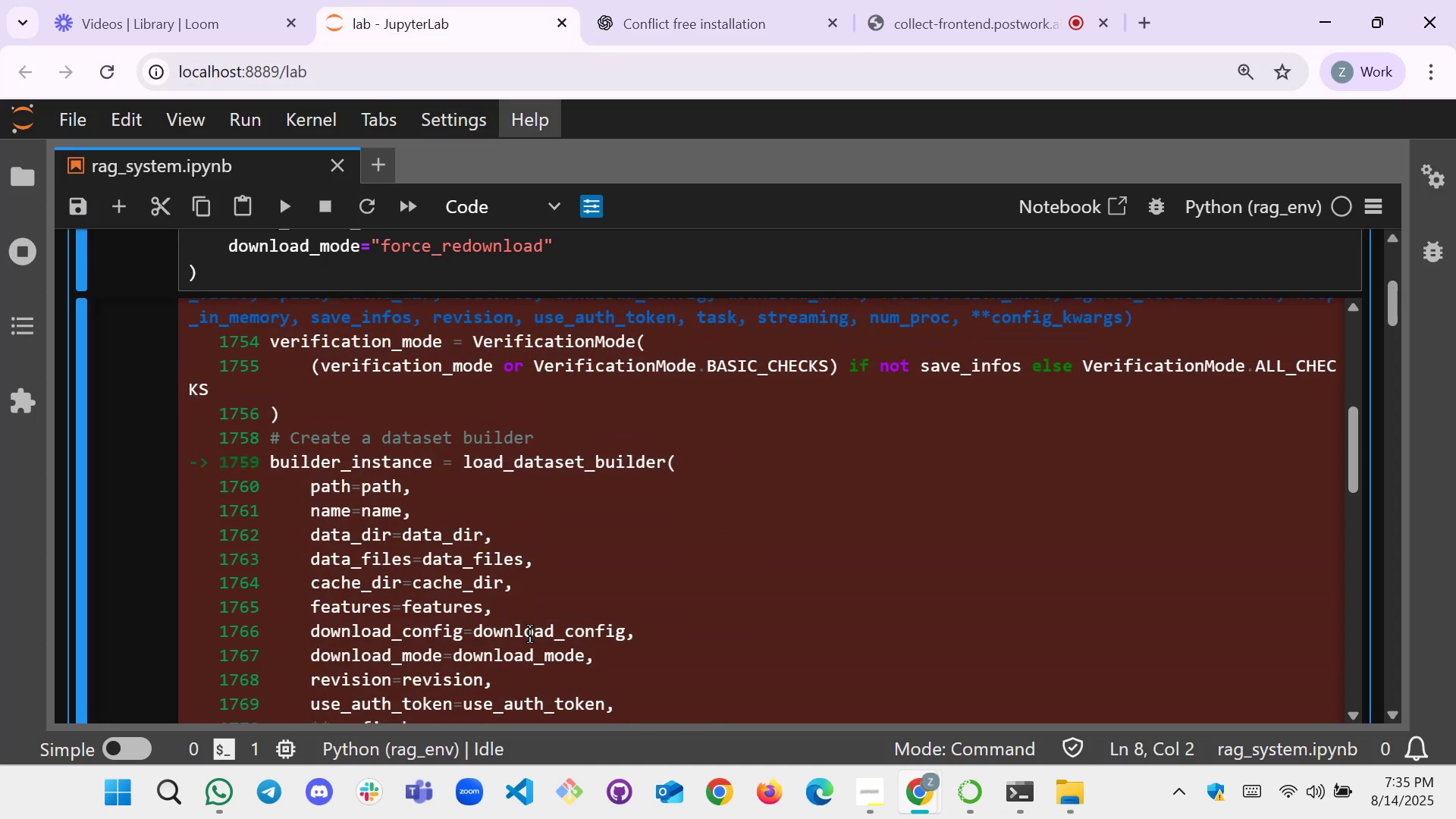 
scroll: coordinate [580, 448], scroll_direction: up, amount: 6.0
 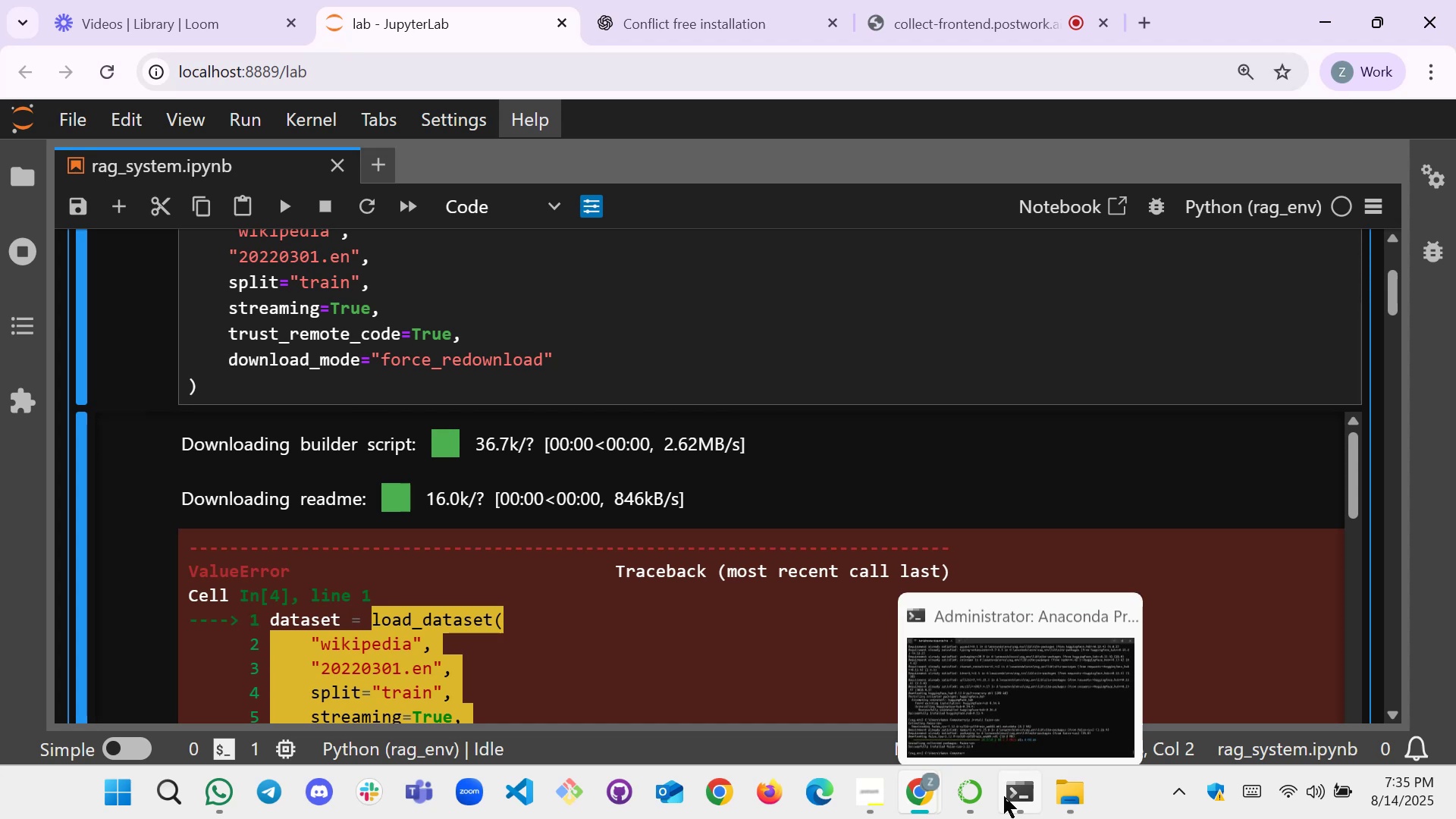 
left_click([1068, 796])
 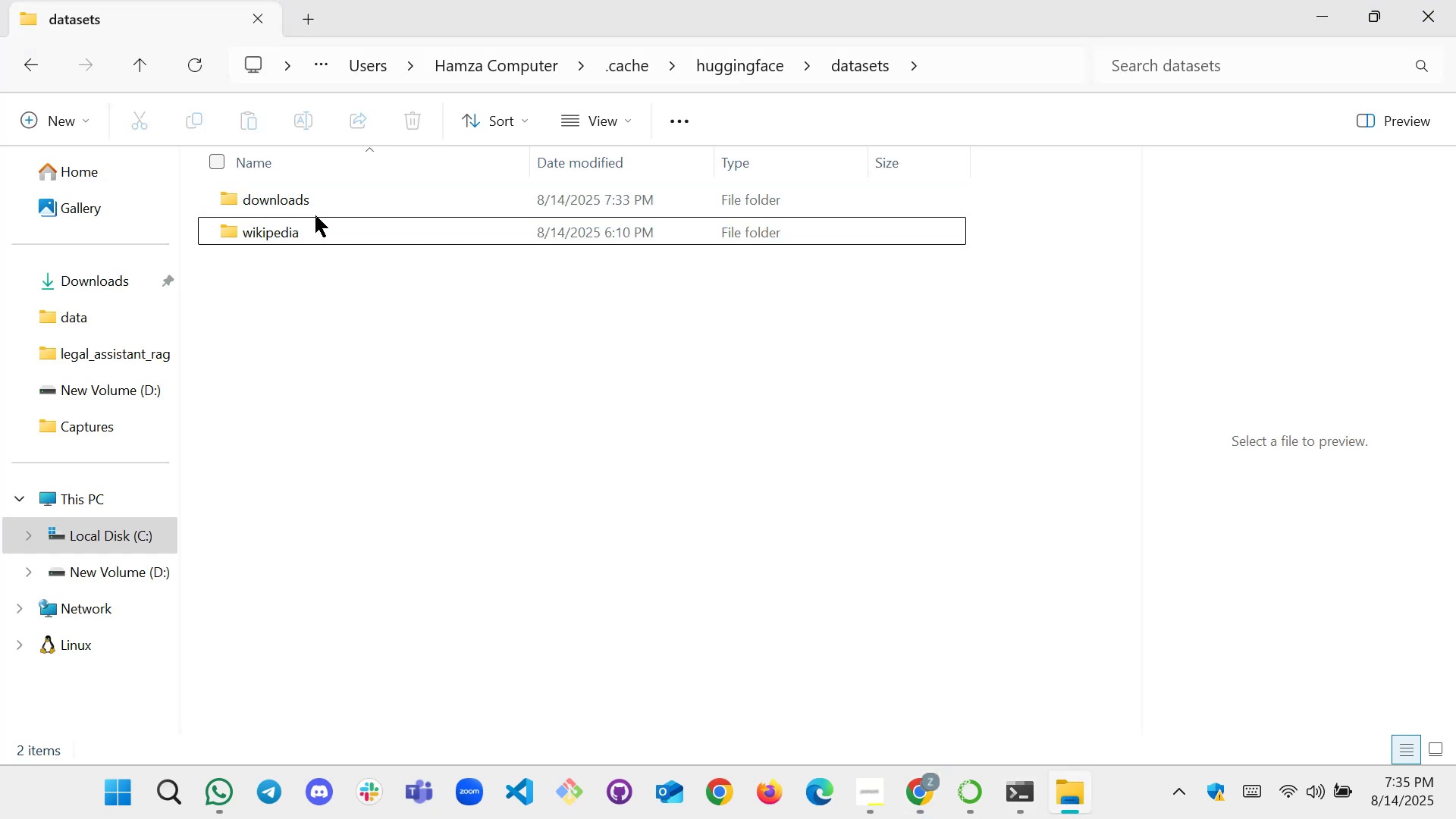 
double_click([306, 232])
 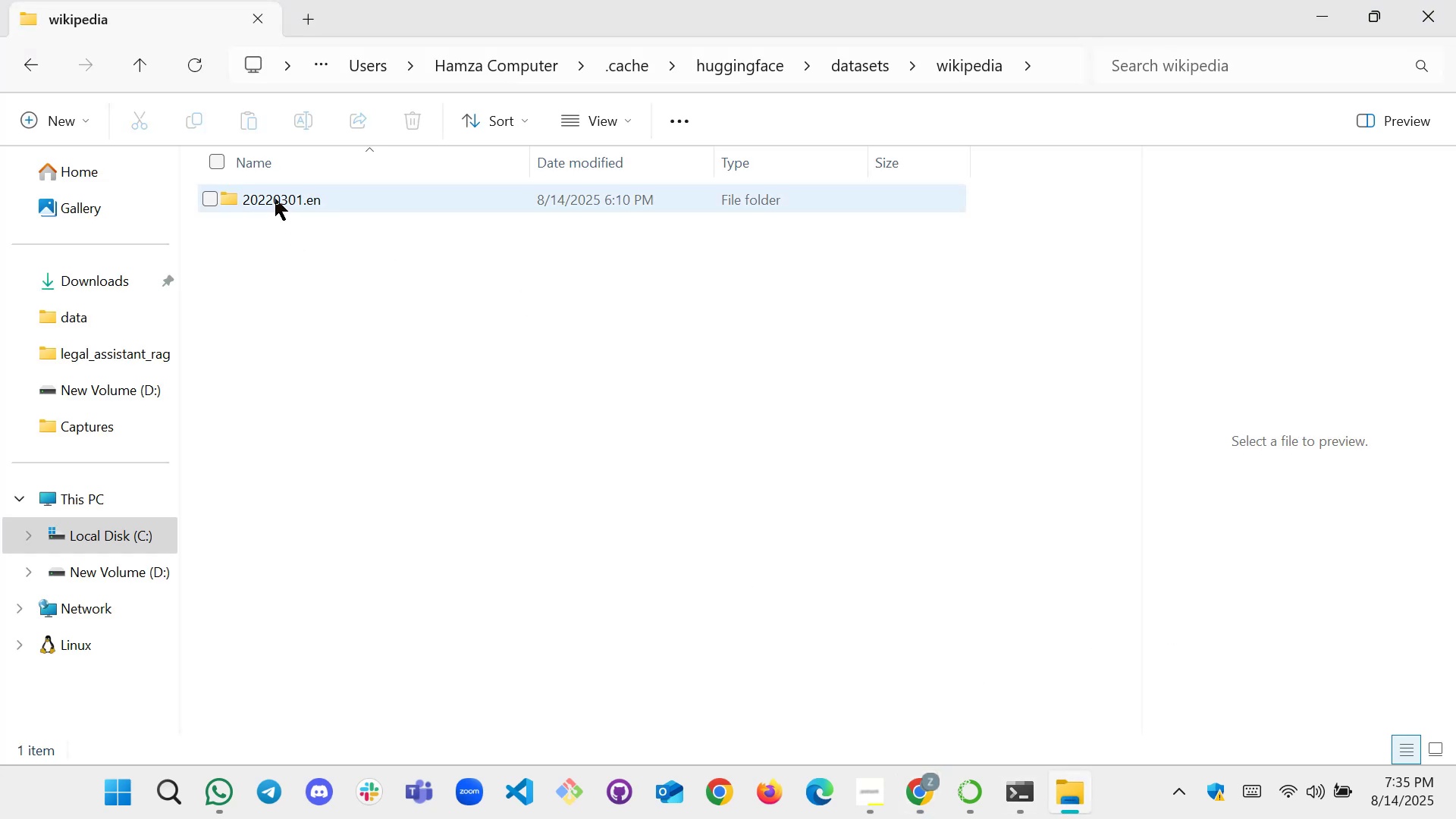 
double_click([275, 199])
 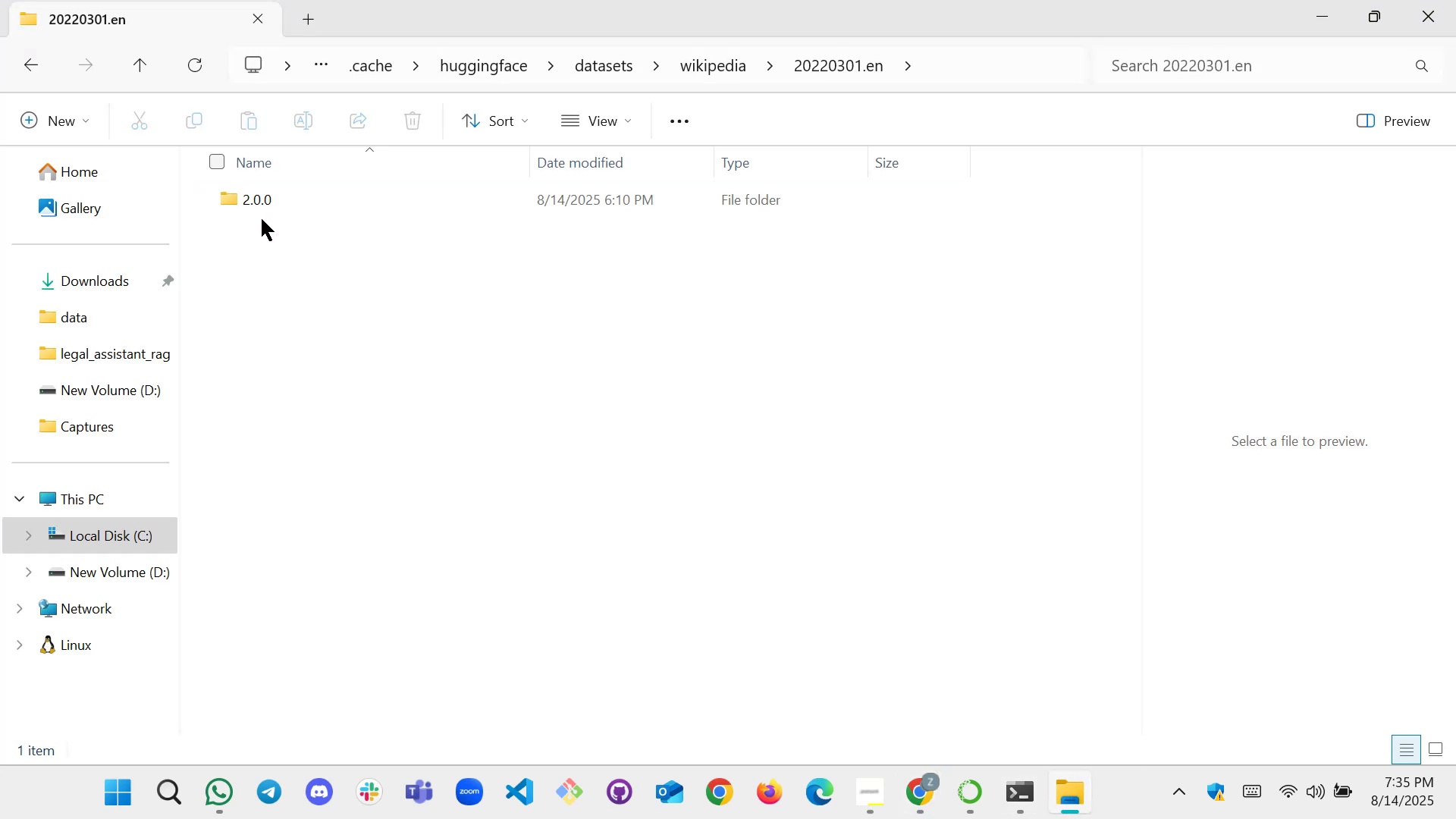 
left_click([268, 206])
 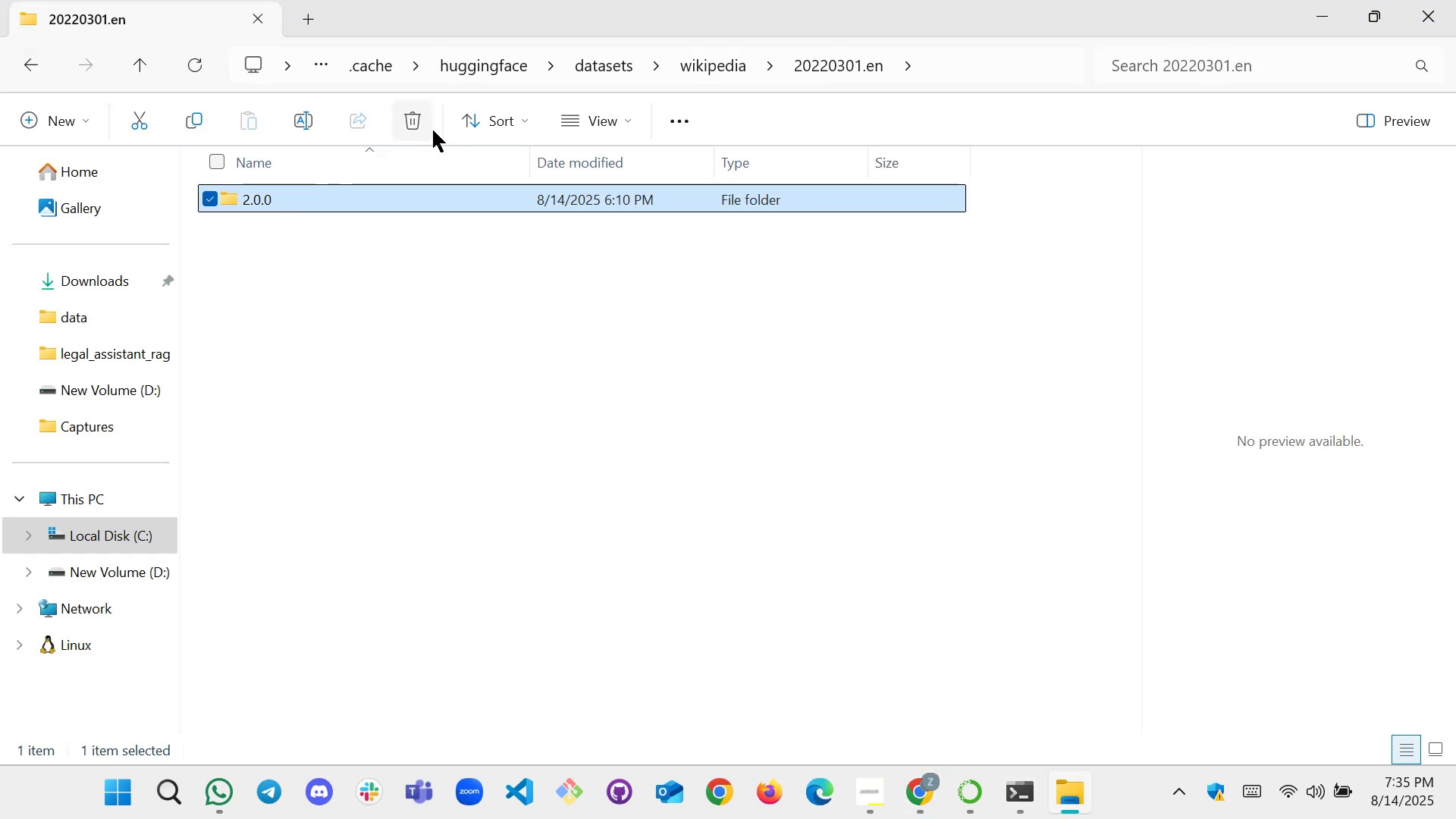 
left_click([419, 123])
 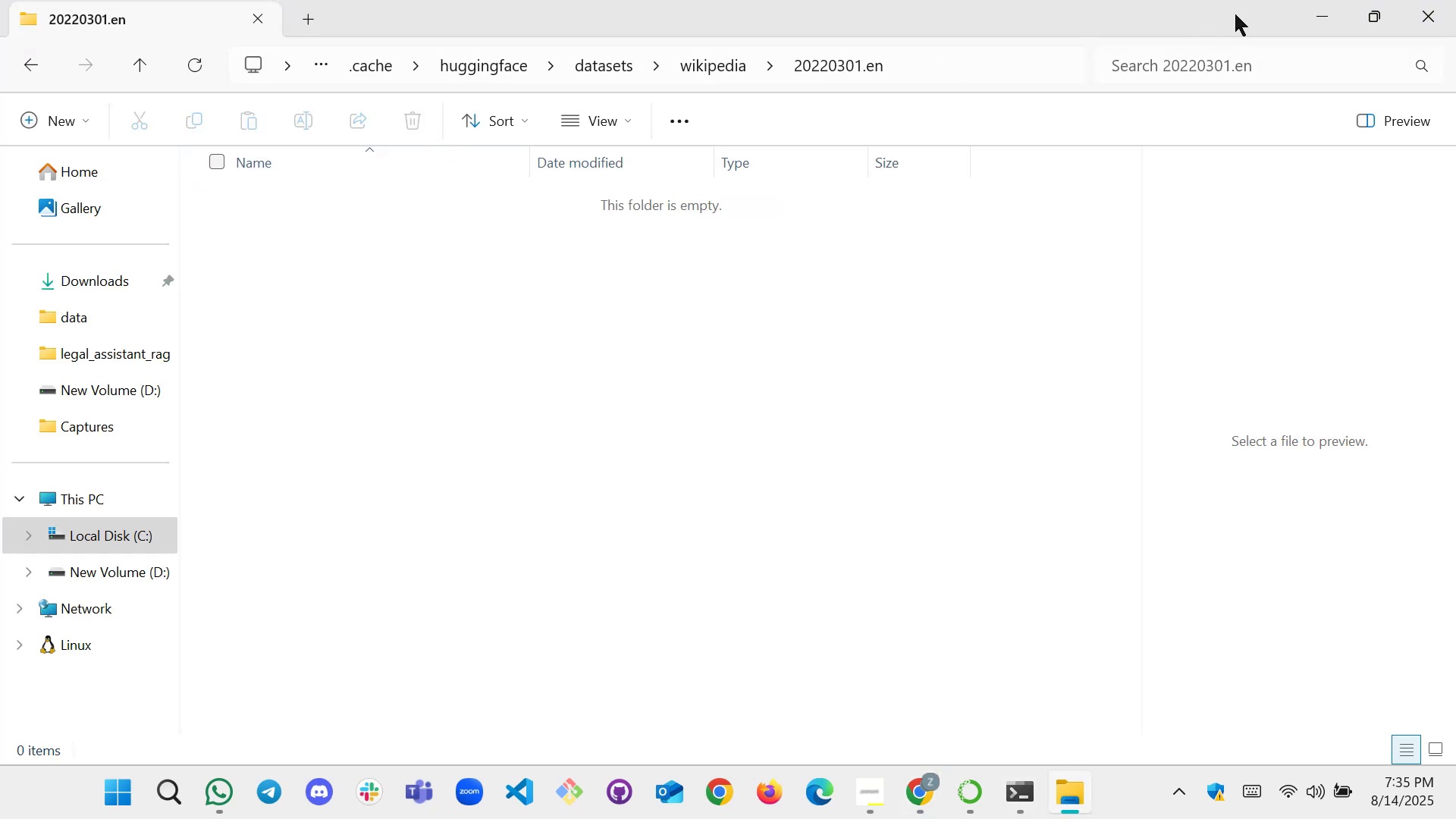 
left_click([1416, 22])
 